 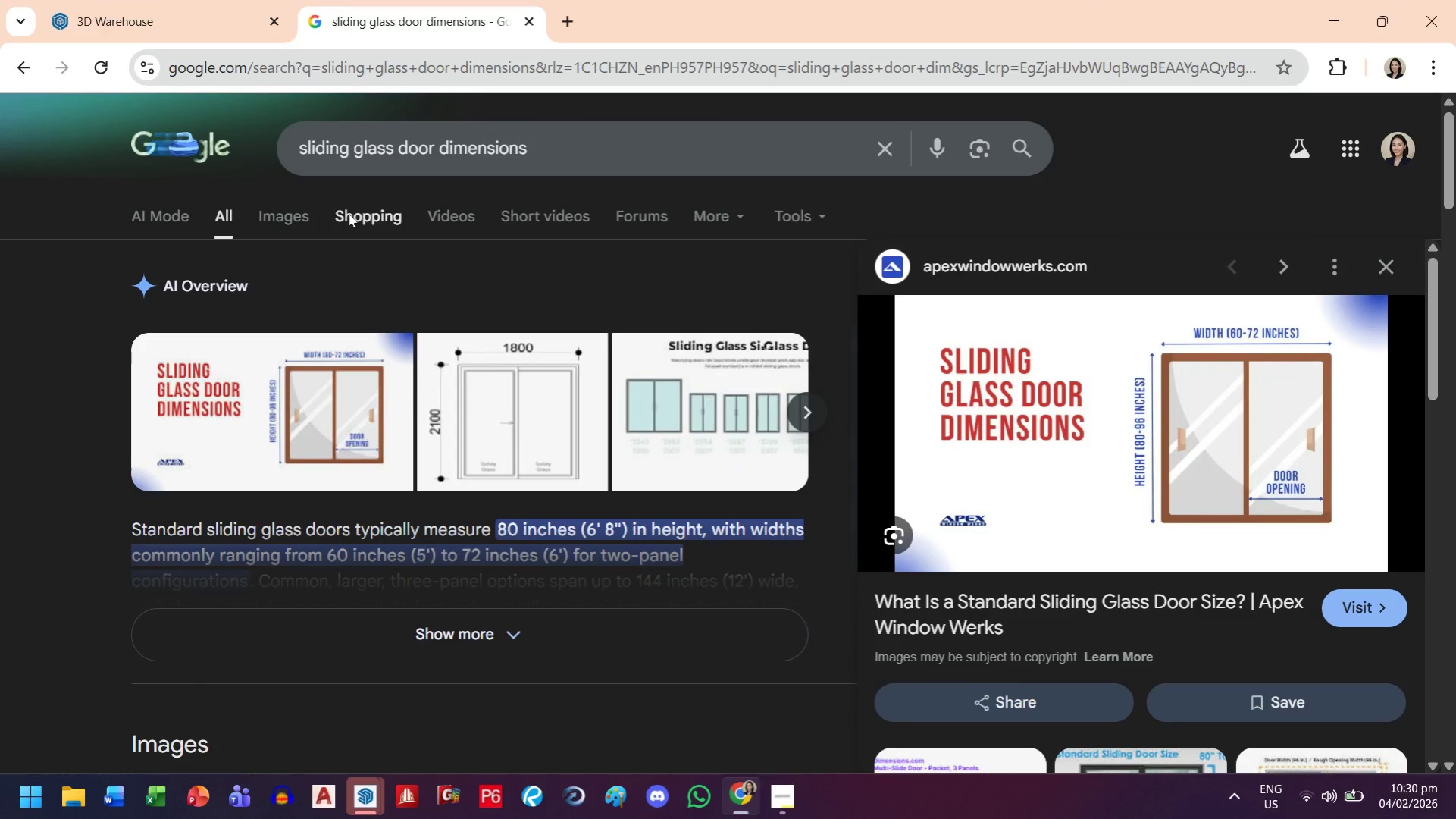 
left_click([193, 0])
 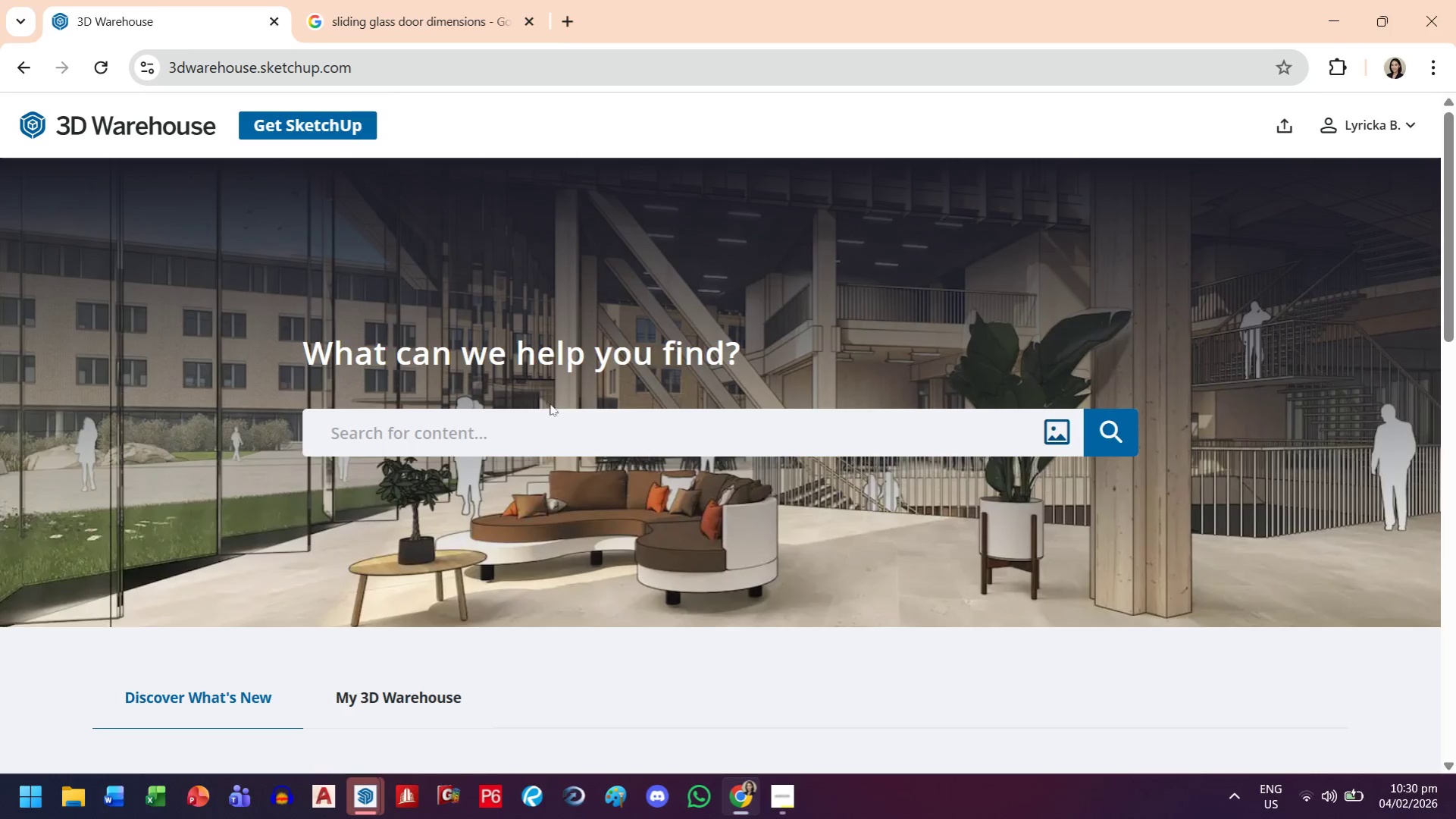 
left_click([543, 427])
 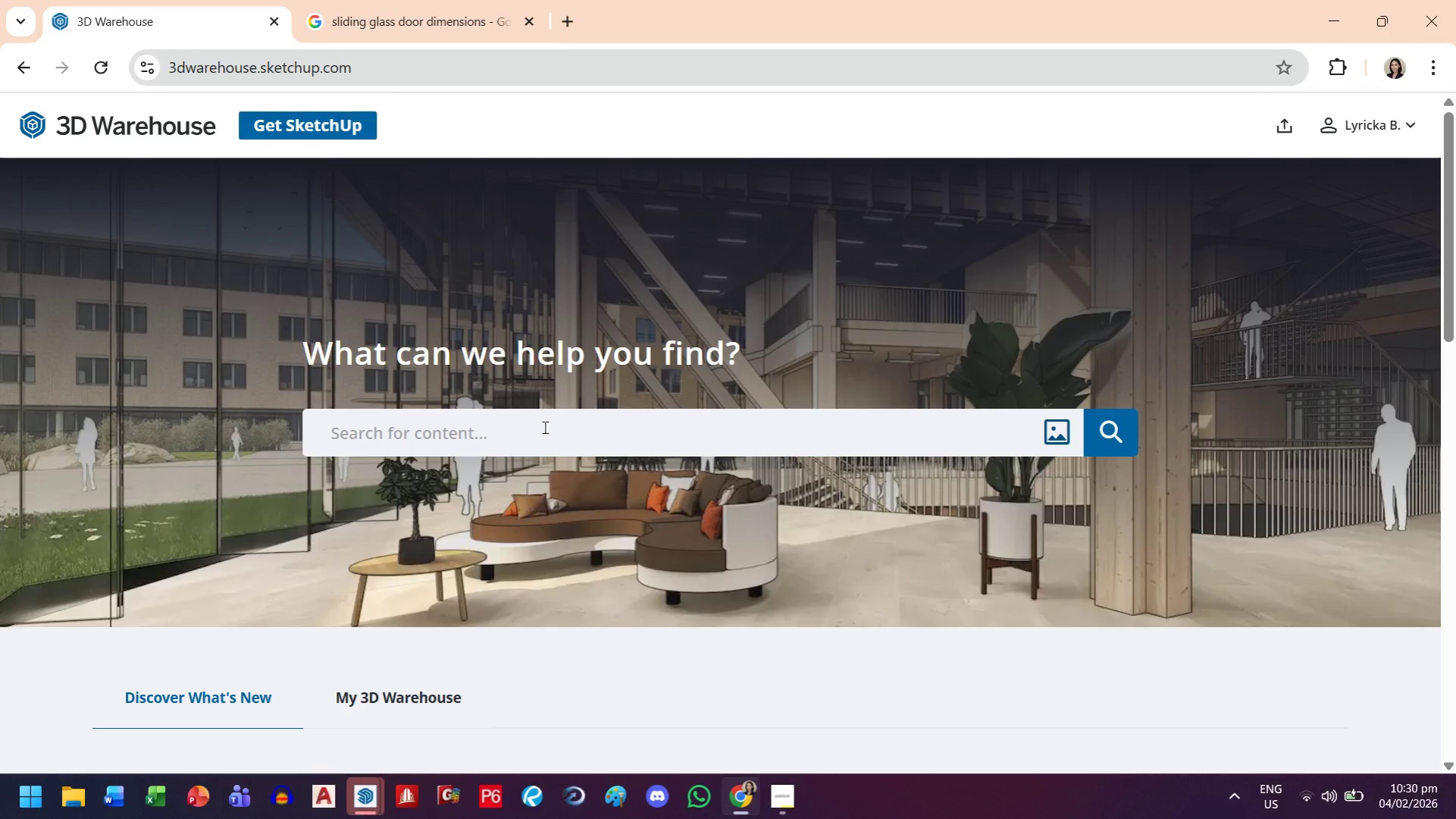 
type(glass panel)
 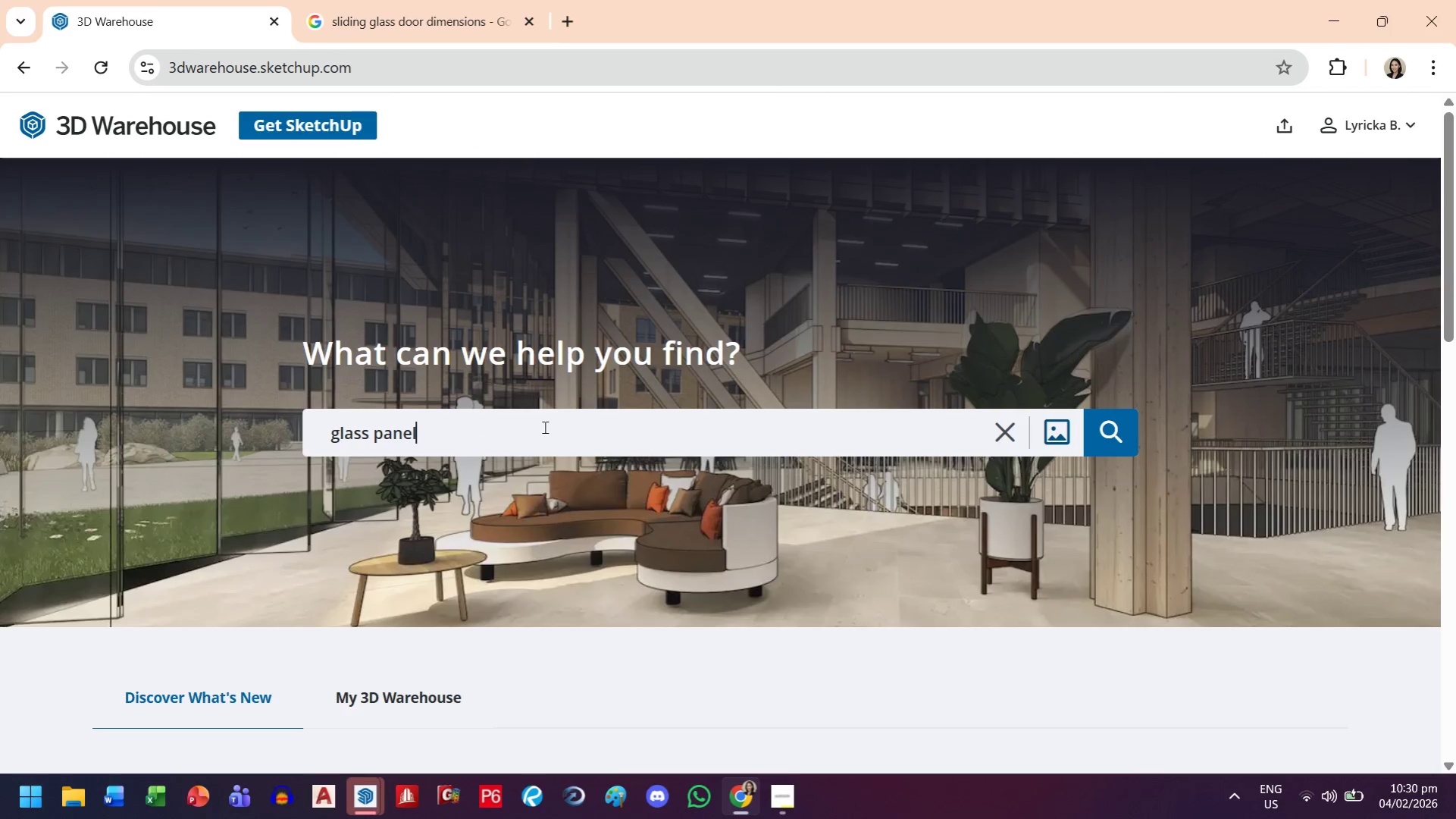 
key(Enter)
 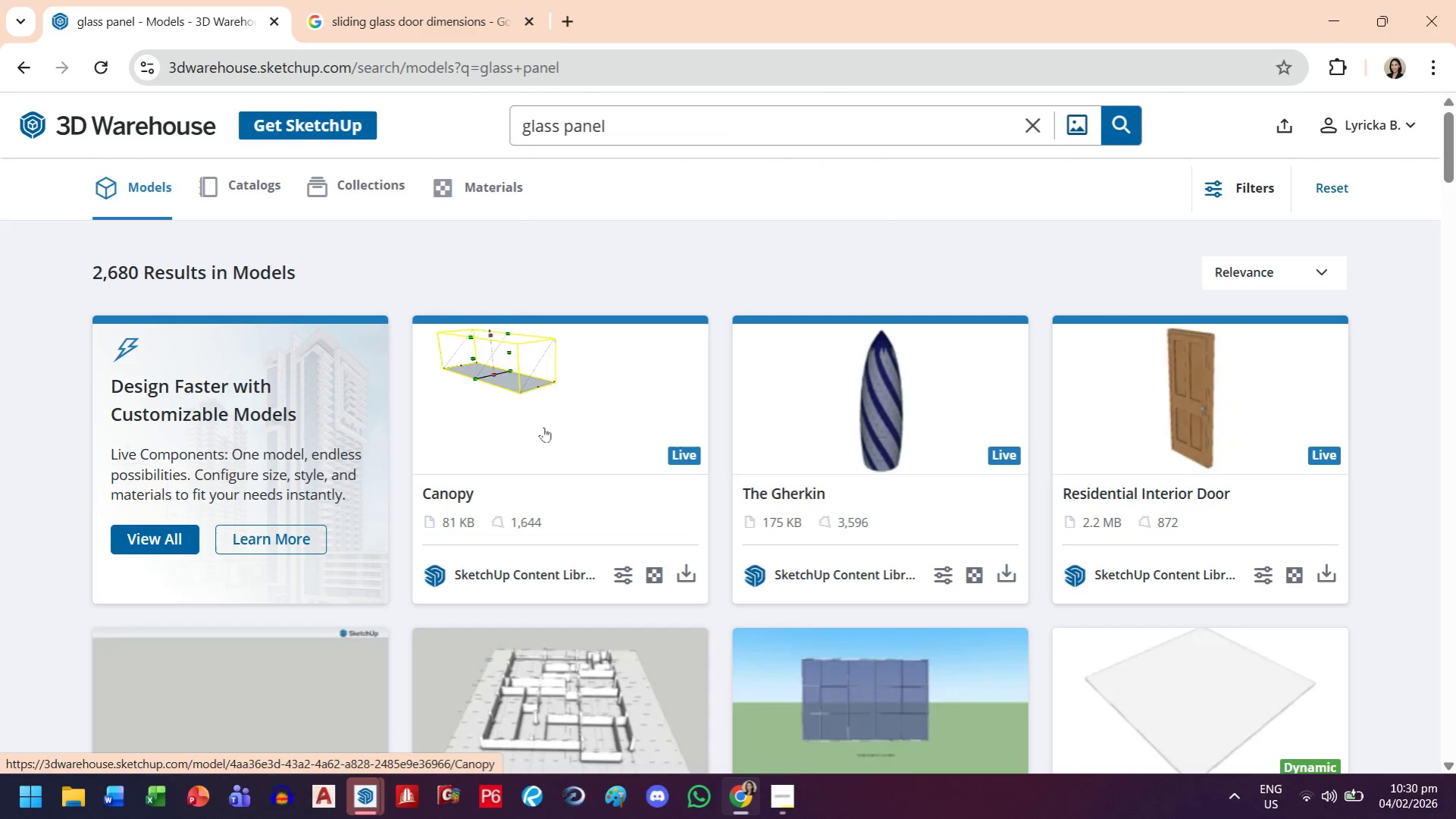 
wait(7.31)
 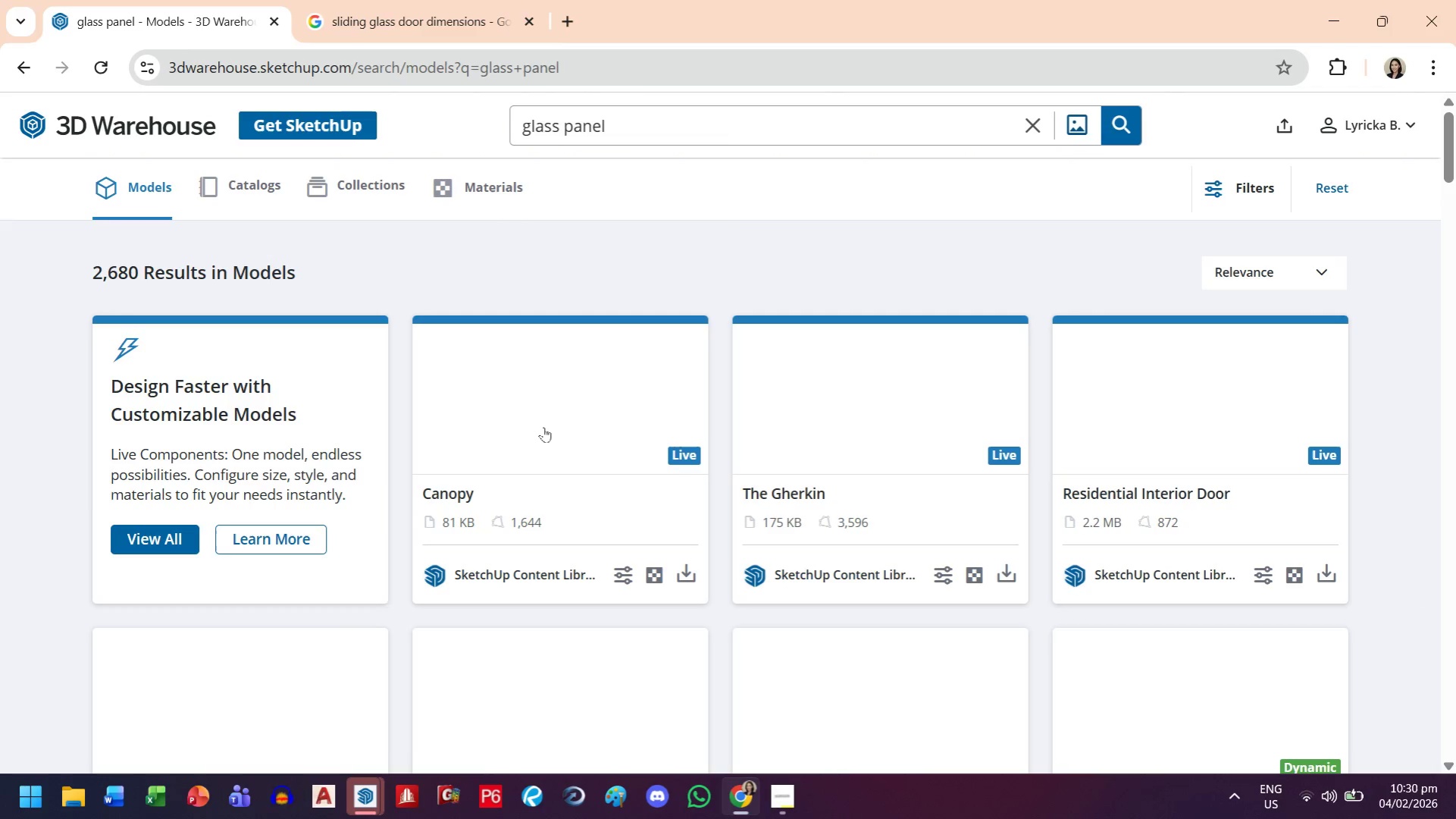 
scroll: coordinate [530, 620], scroll_direction: down, amount: 6.0
 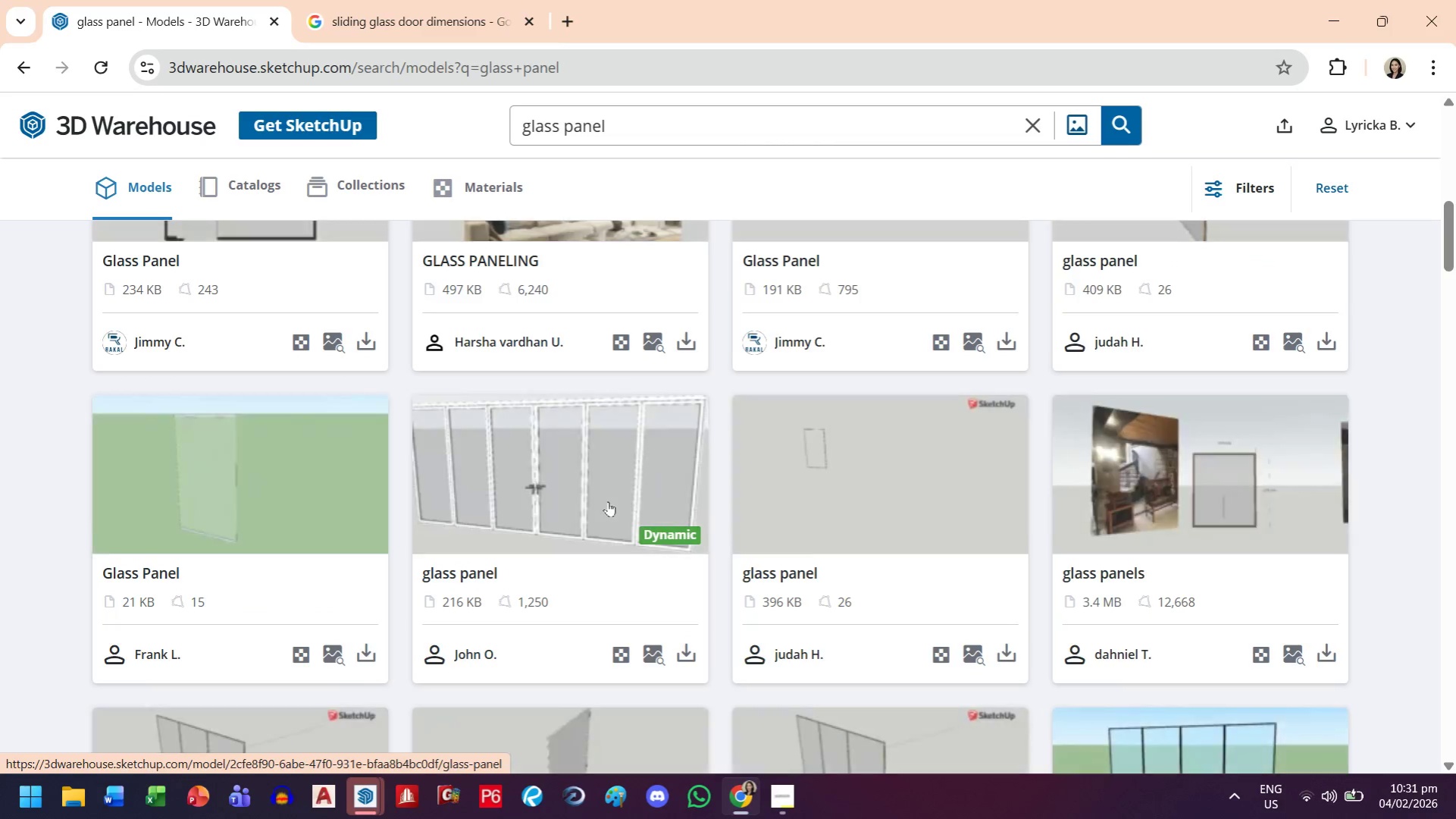 
scroll: coordinate [608, 501], scroll_direction: up, amount: 1.0
 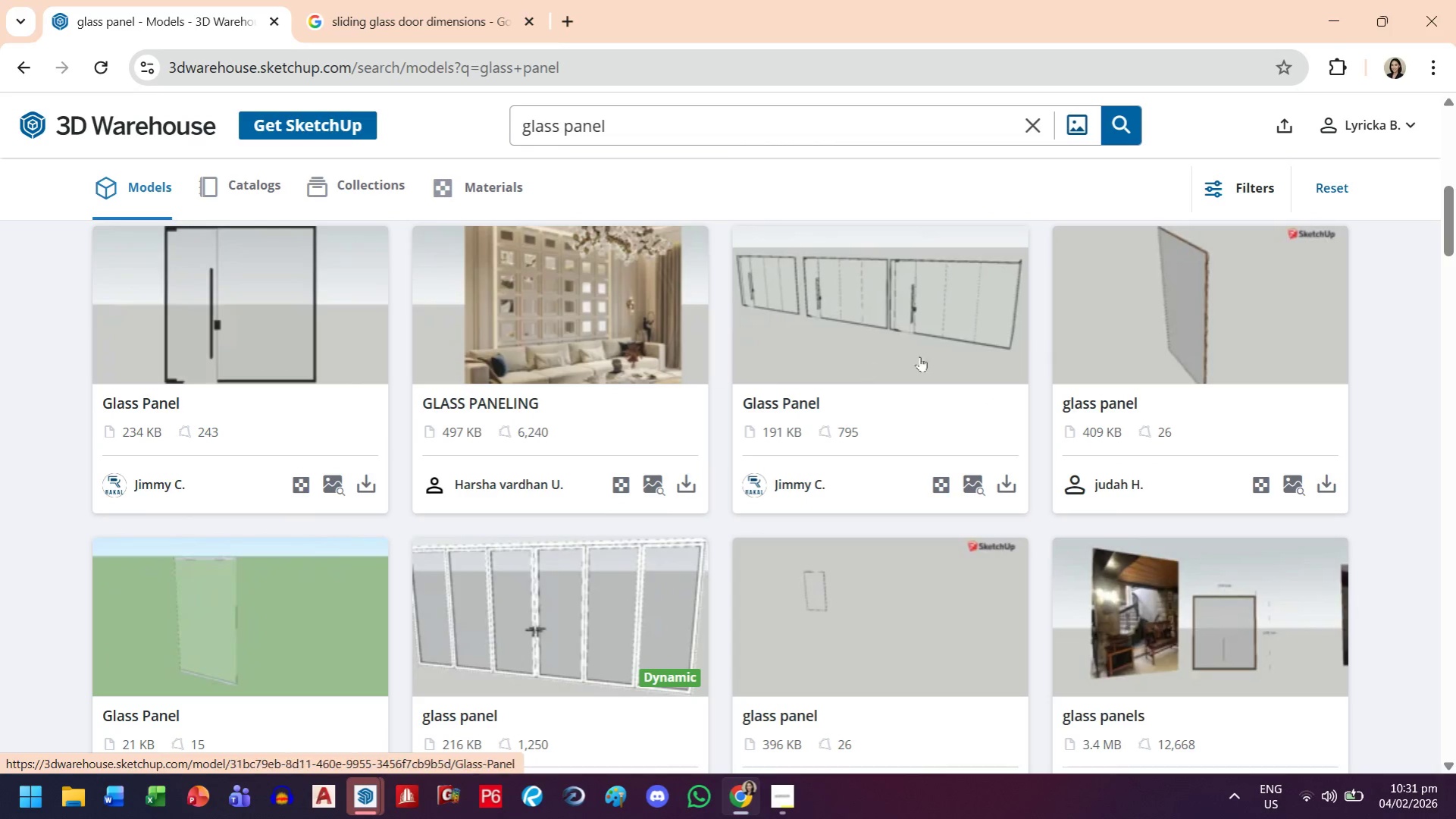 
scroll: coordinate [504, 541], scroll_direction: down, amount: 9.0
 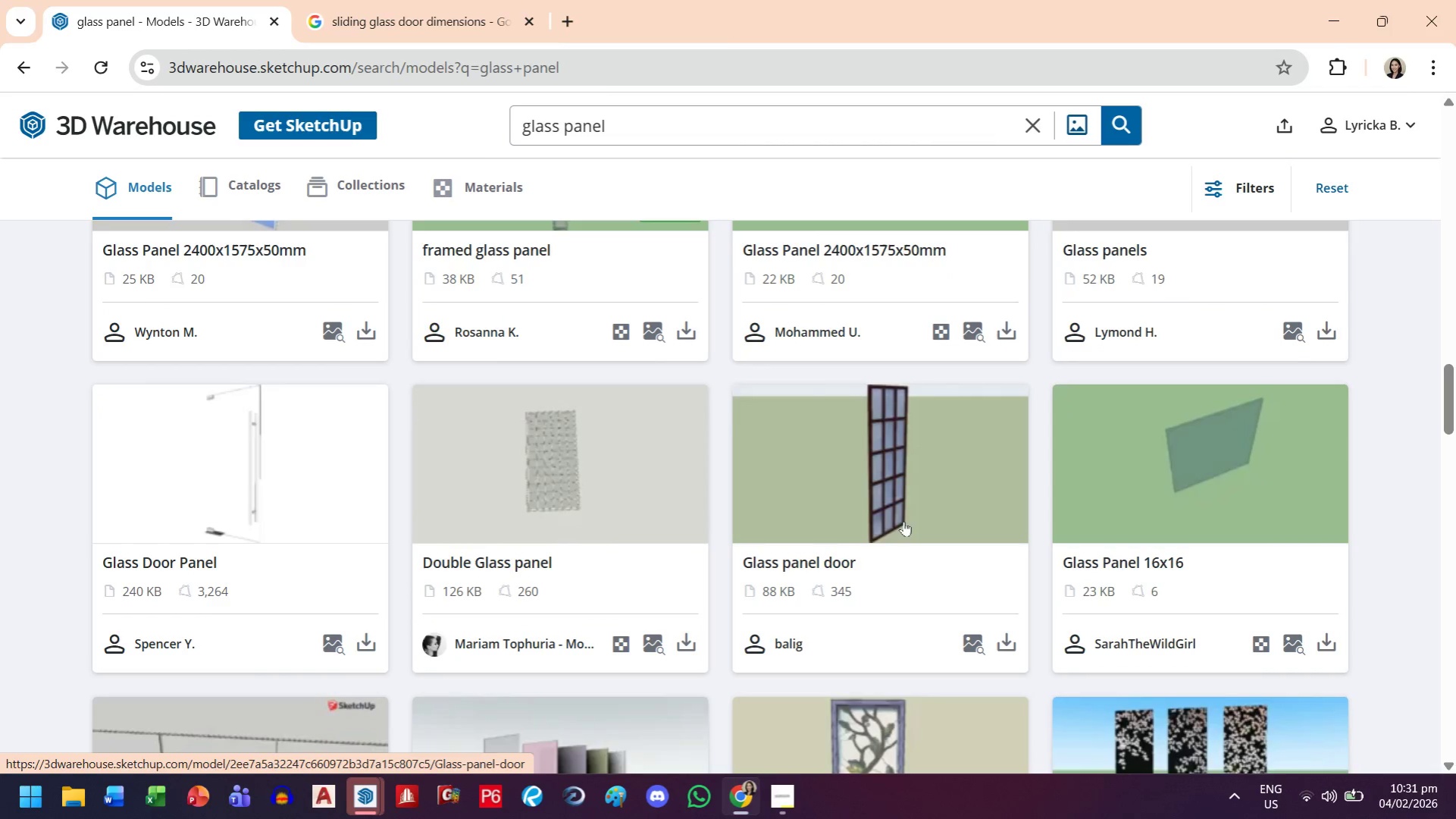 
scroll: coordinate [781, 528], scroll_direction: down, amount: 6.0
 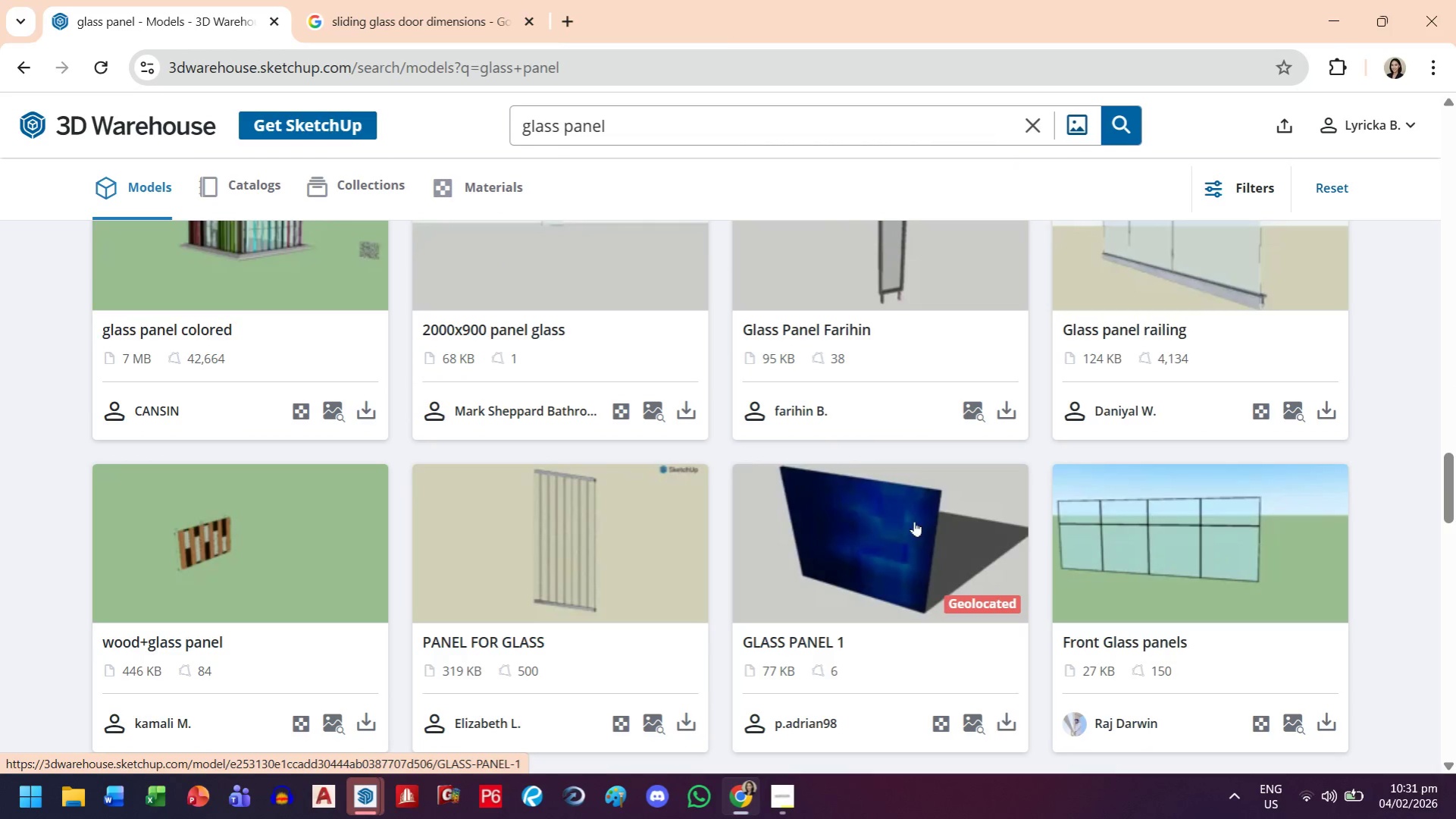 
scroll: coordinate [875, 549], scroll_direction: up, amount: 12.0
 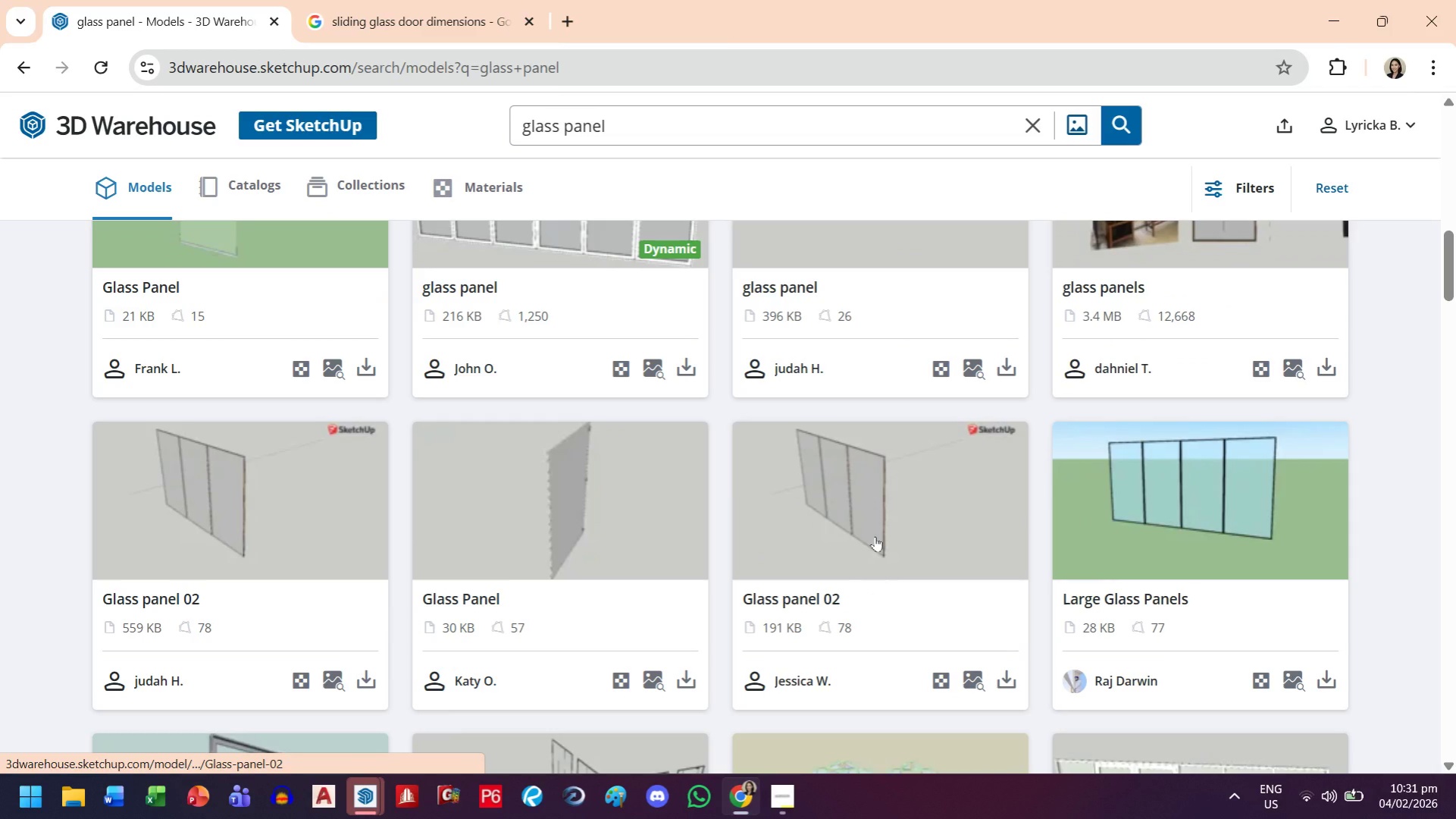 
left_click([875, 536])
 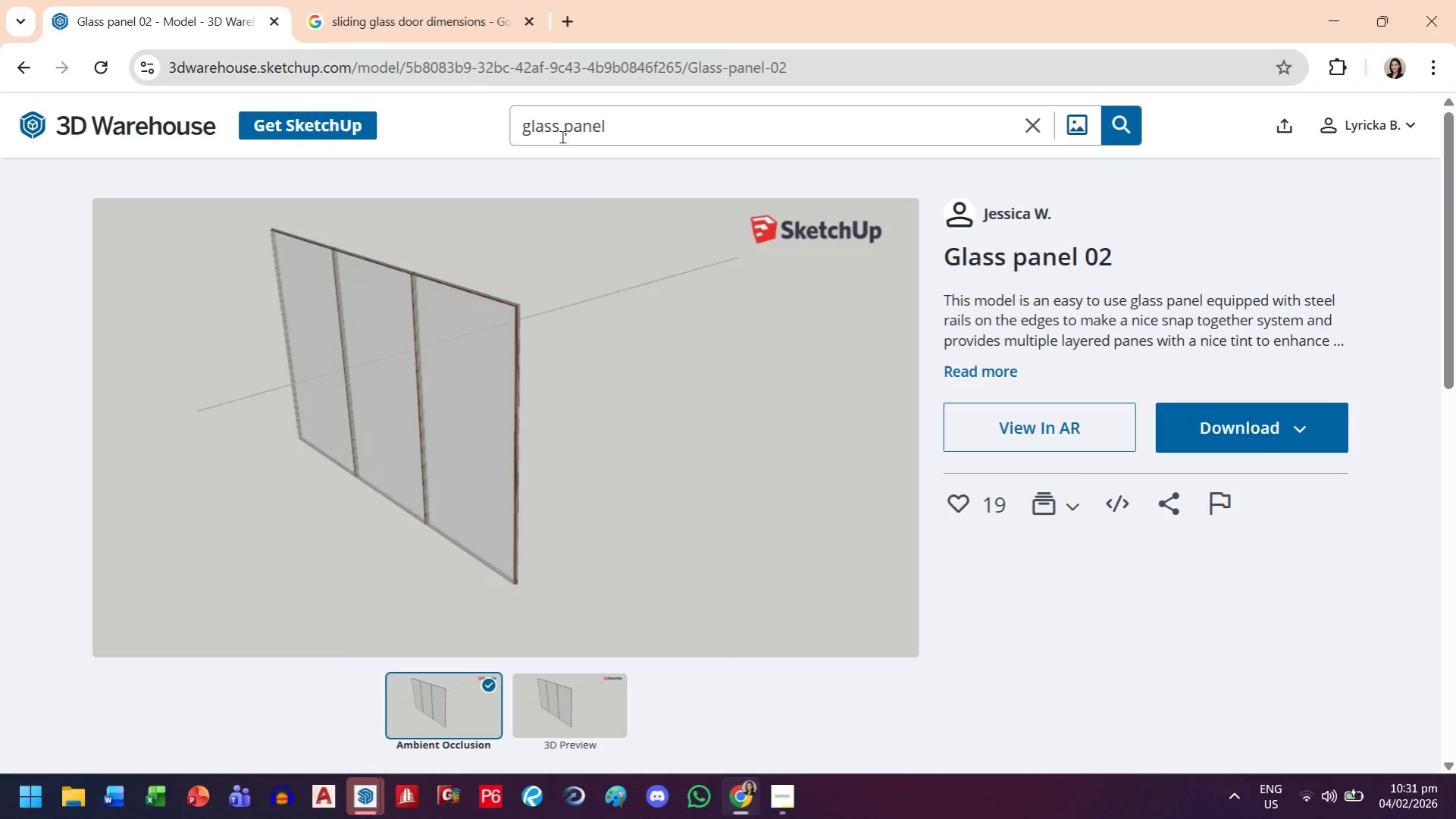 
wait(7.0)
 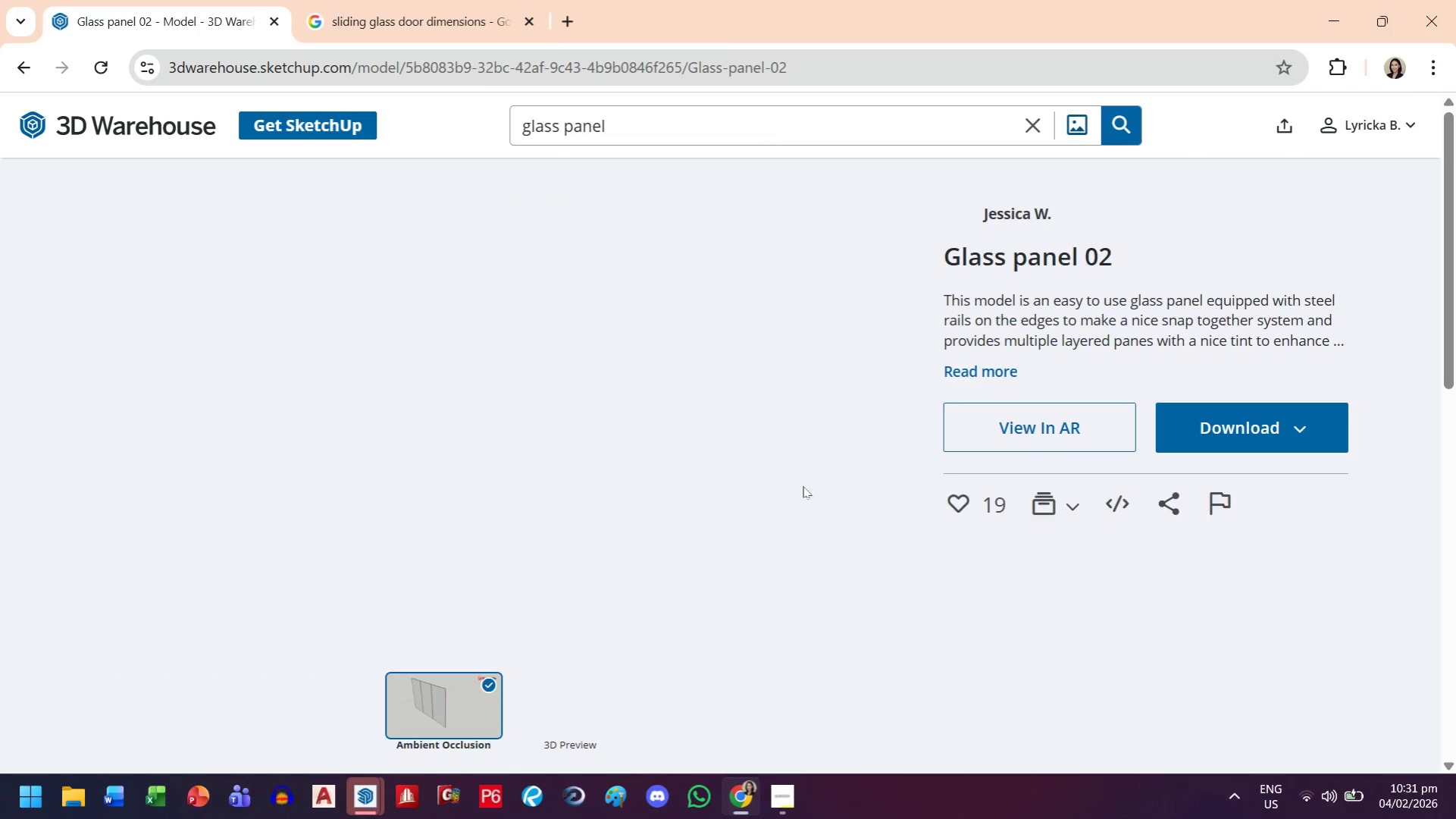 
left_click([1220, 425])
 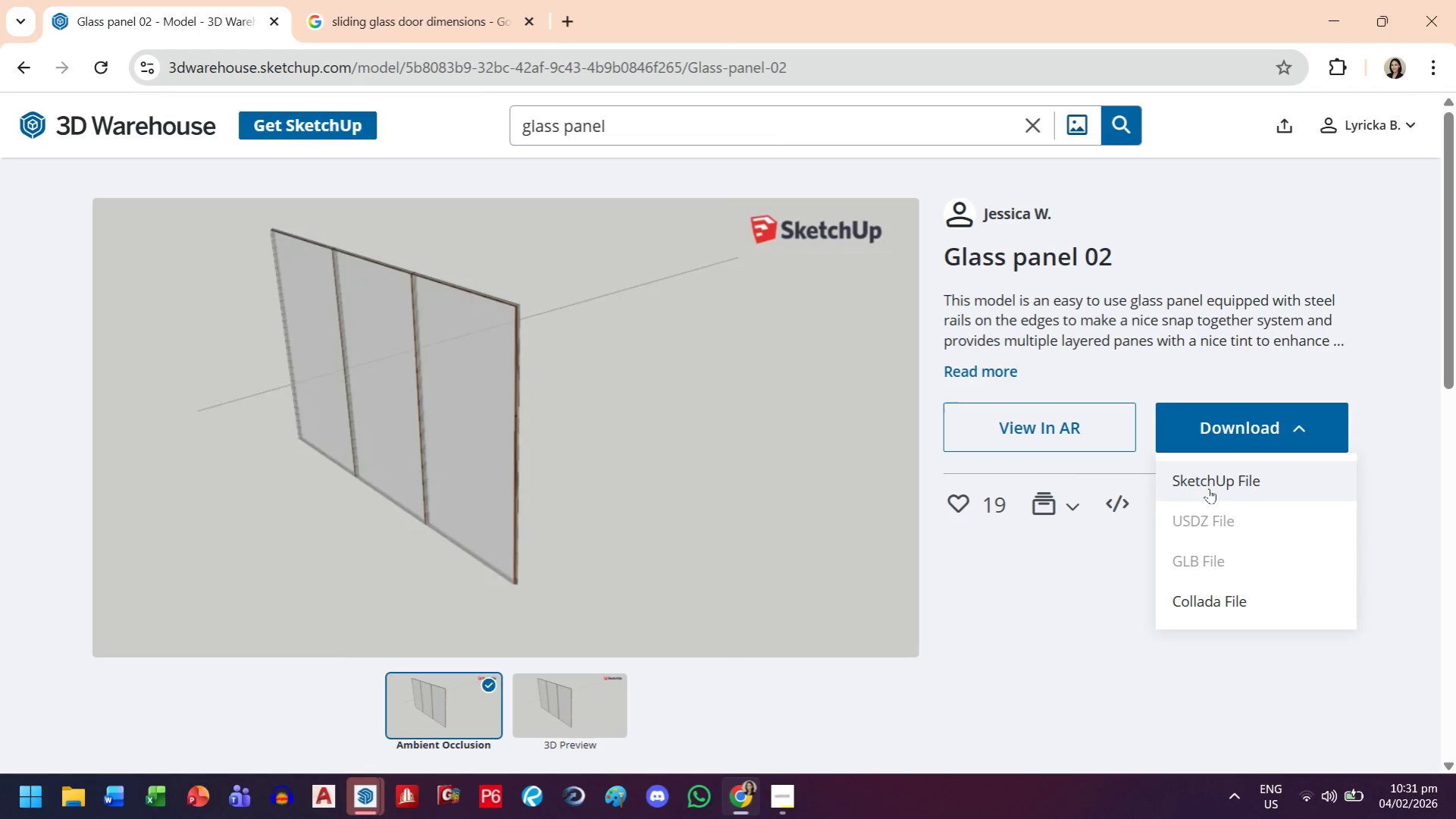 
left_click([1208, 488])
 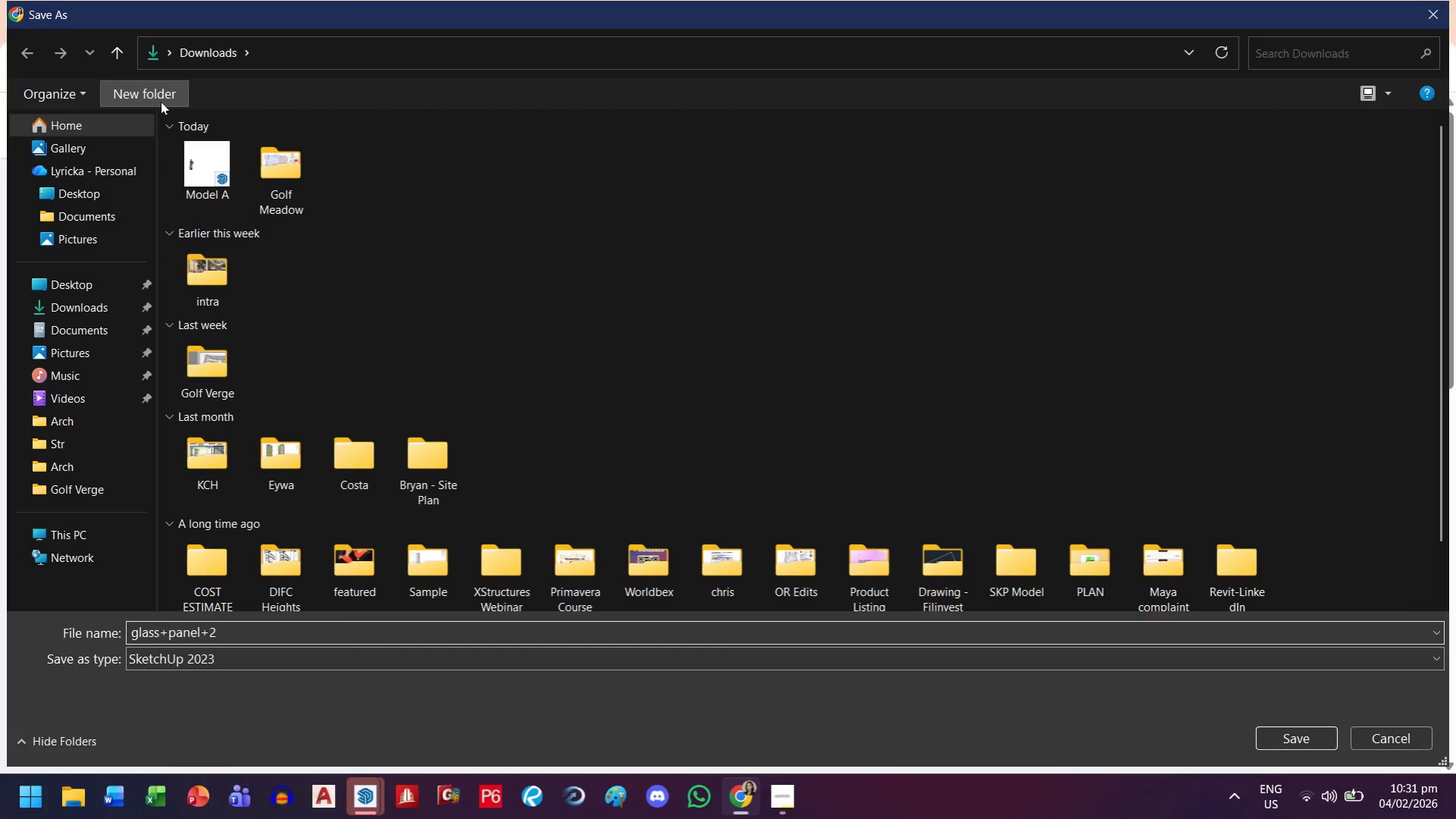 
wait(5.34)
 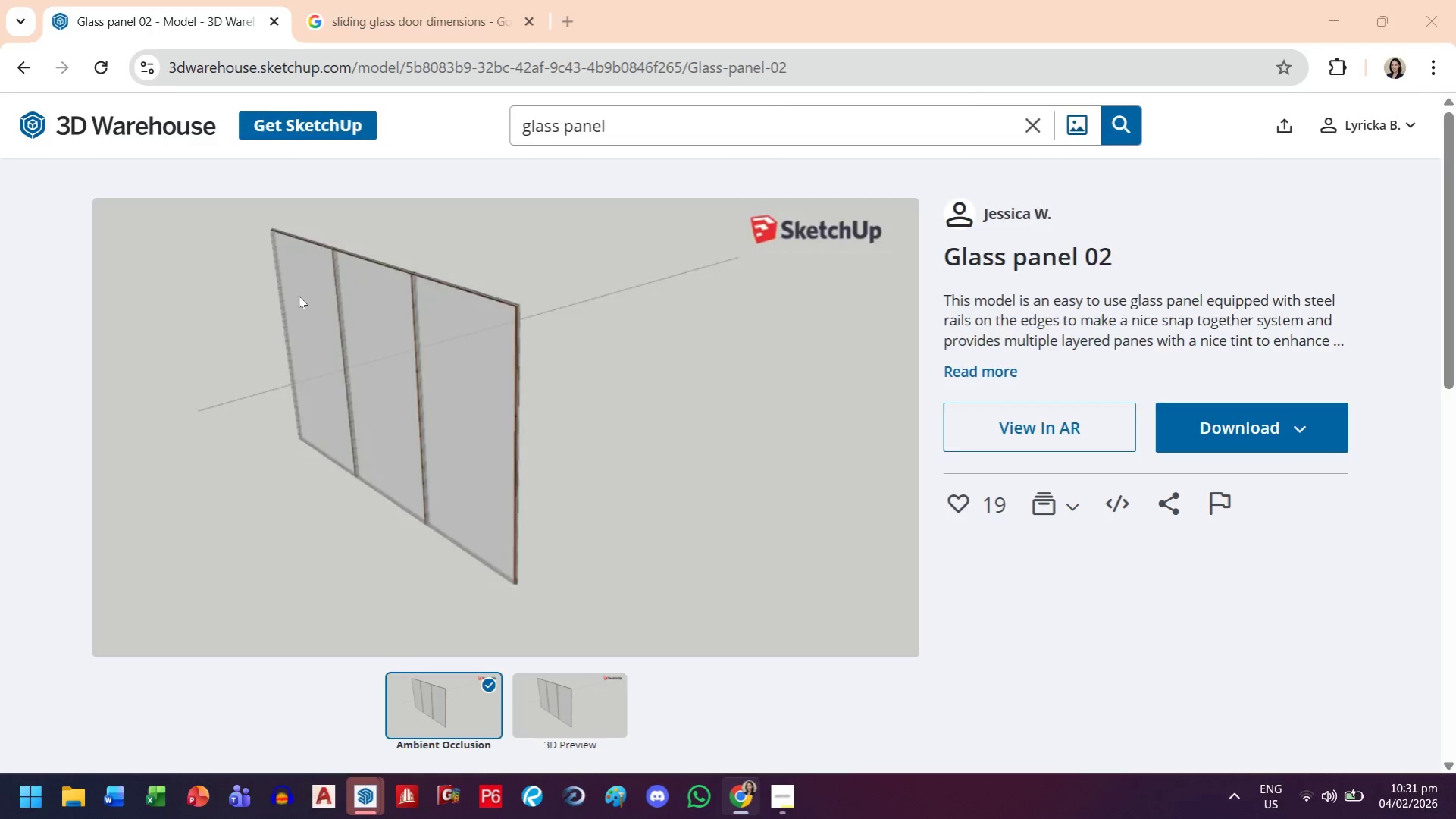 
type(Blocs)
key(Backspace)
type(ks)
 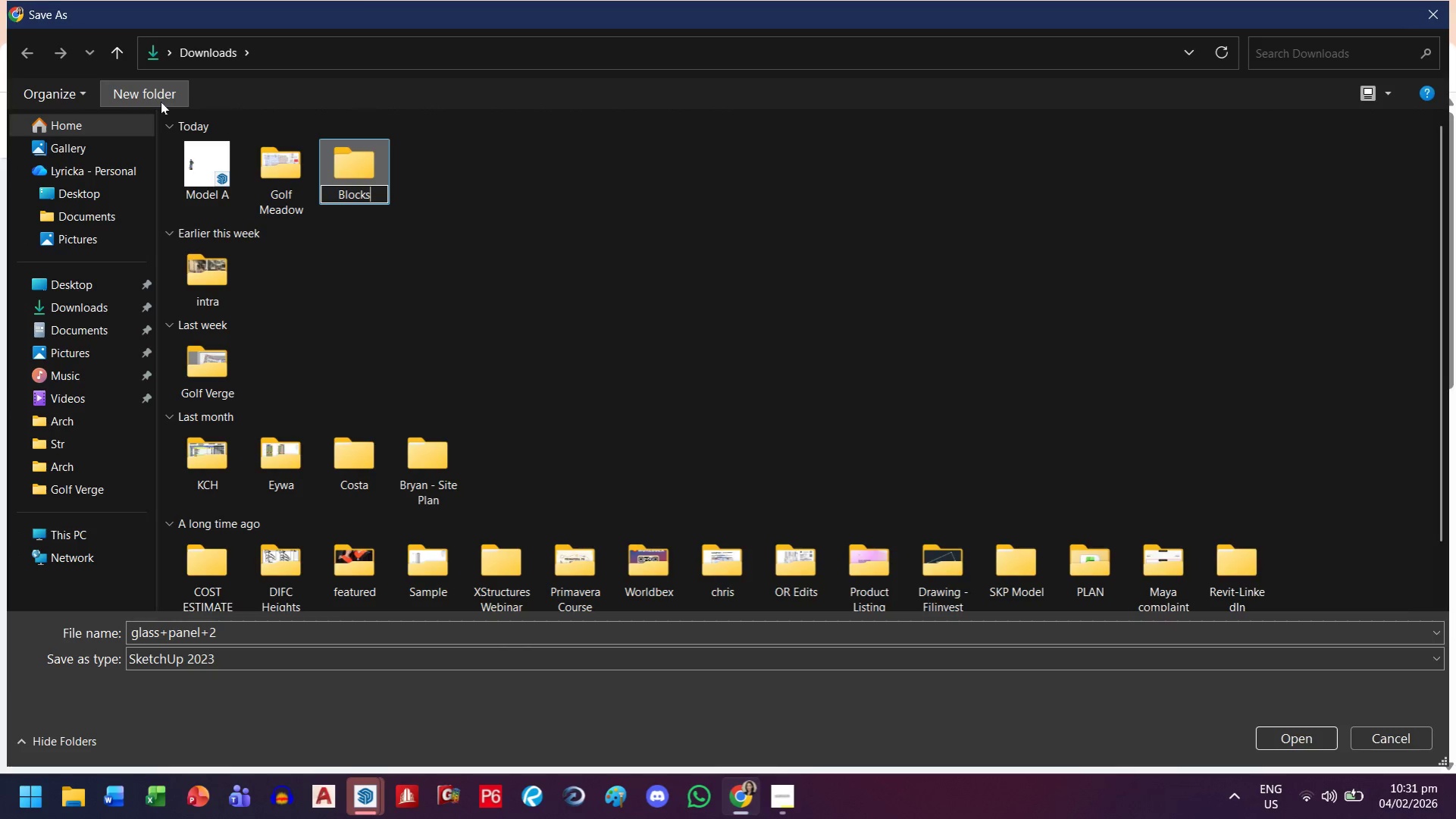 
key(Enter)
 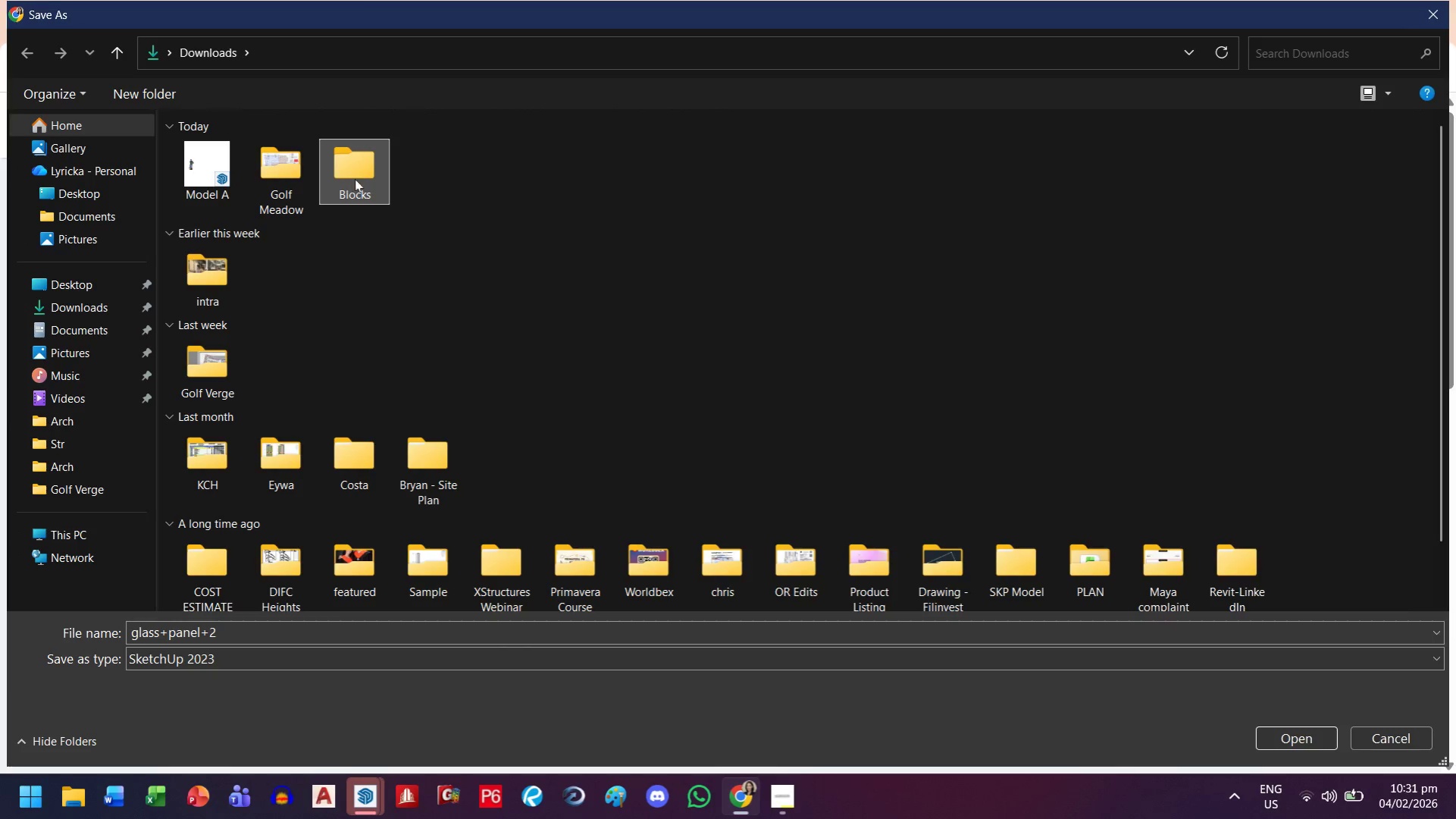 
double_click([359, 174])
 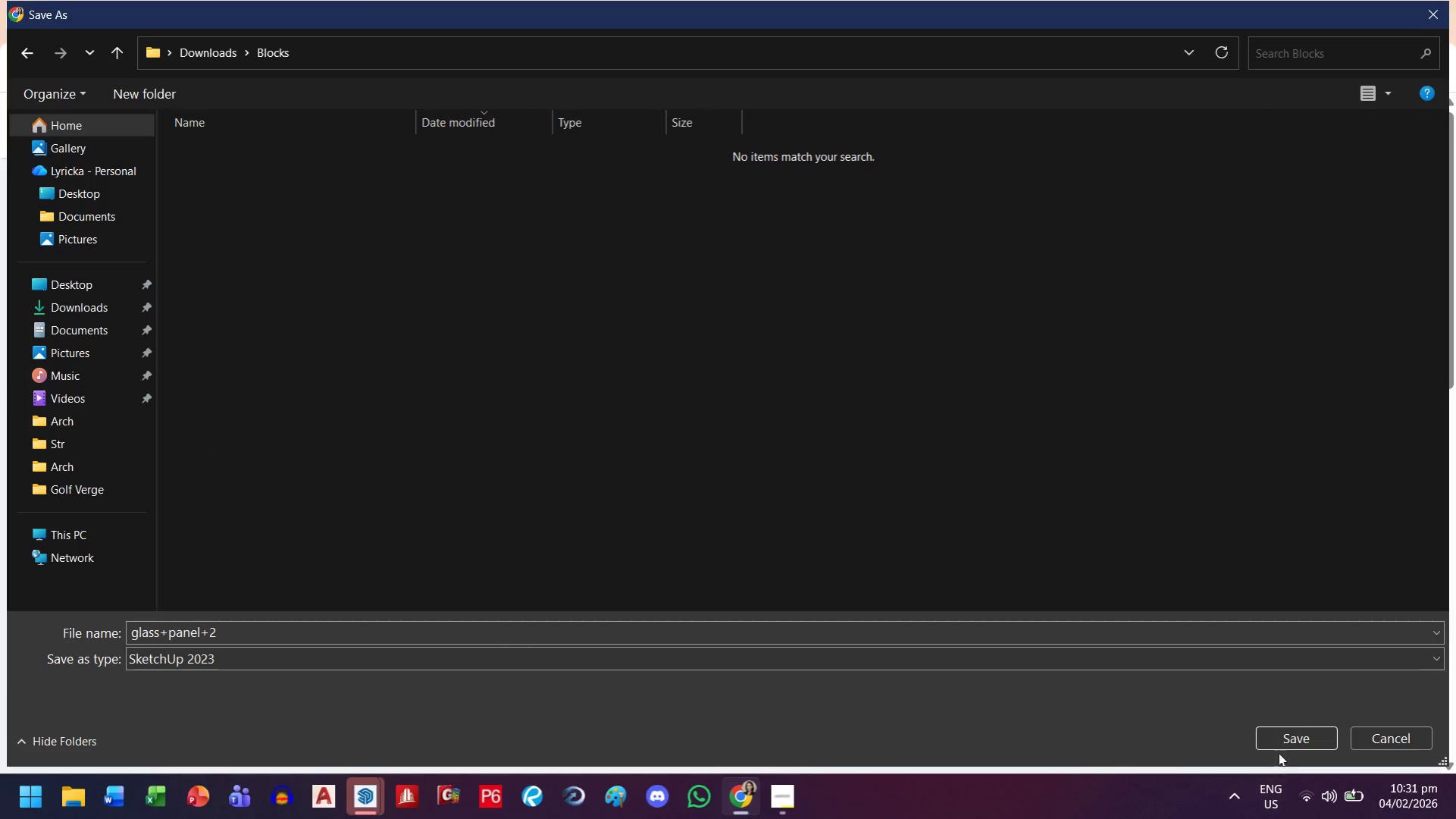 
left_click([1282, 742])
 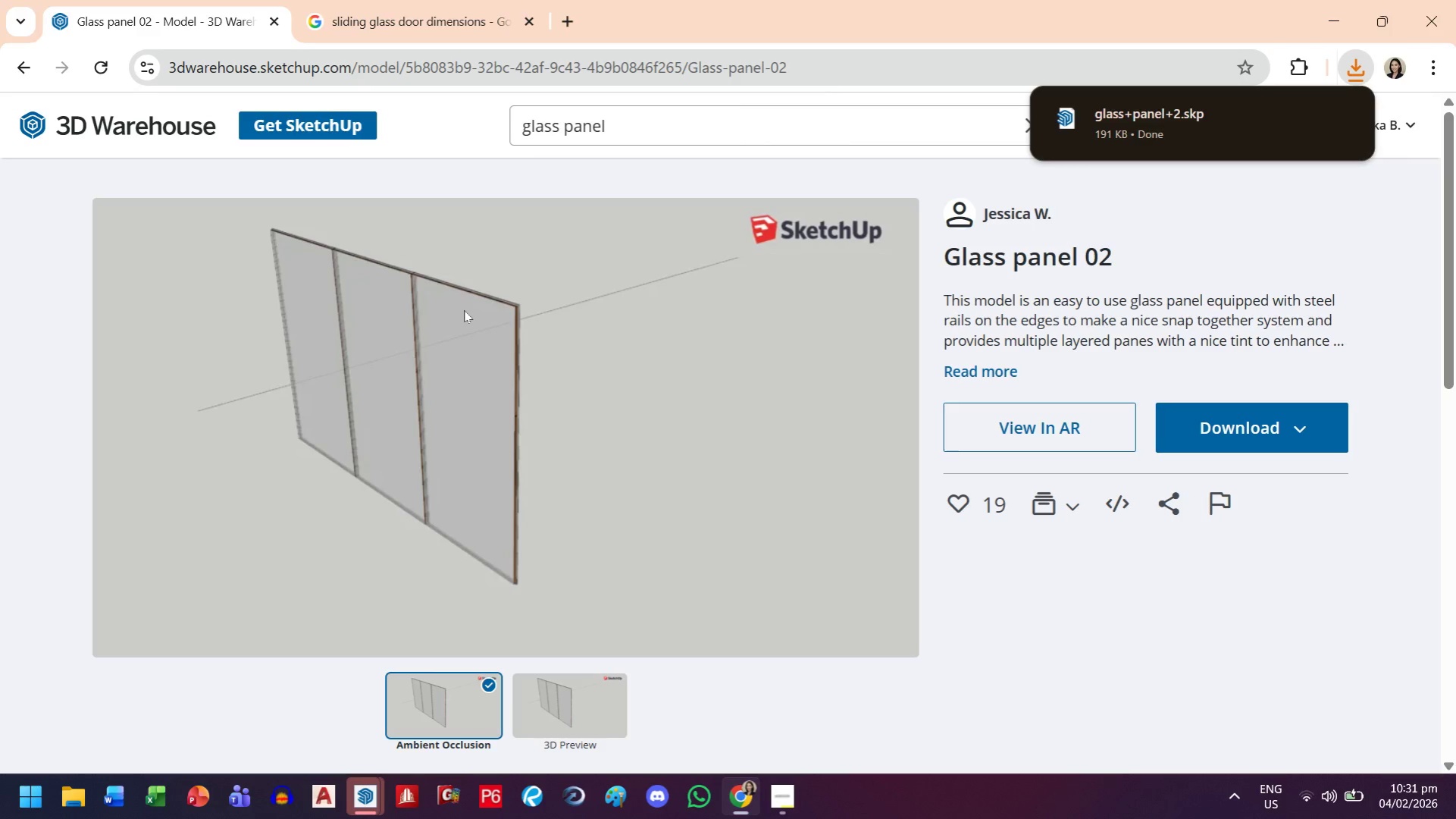 
left_click([1125, 136])
 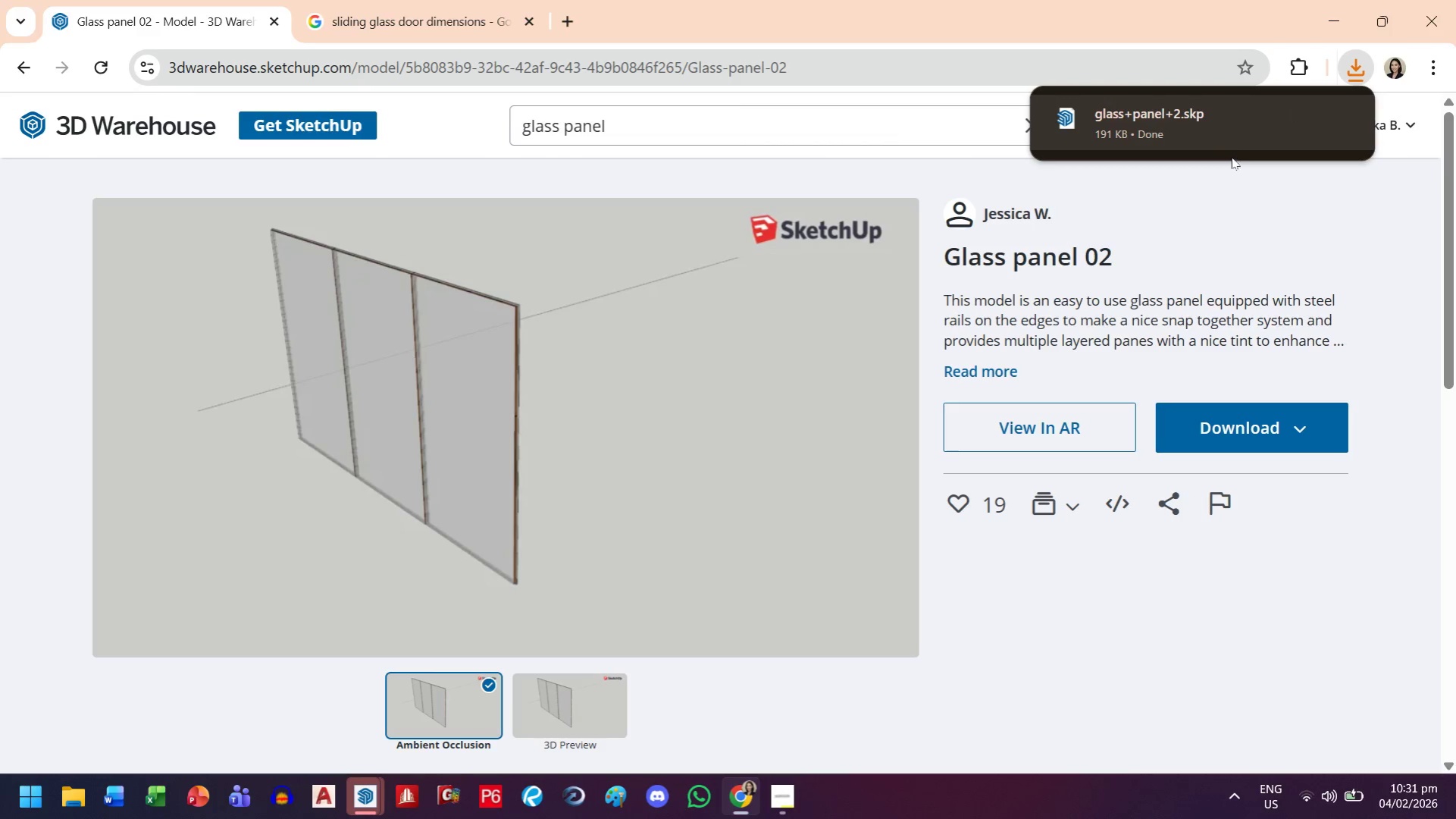 
double_click([1115, 136])
 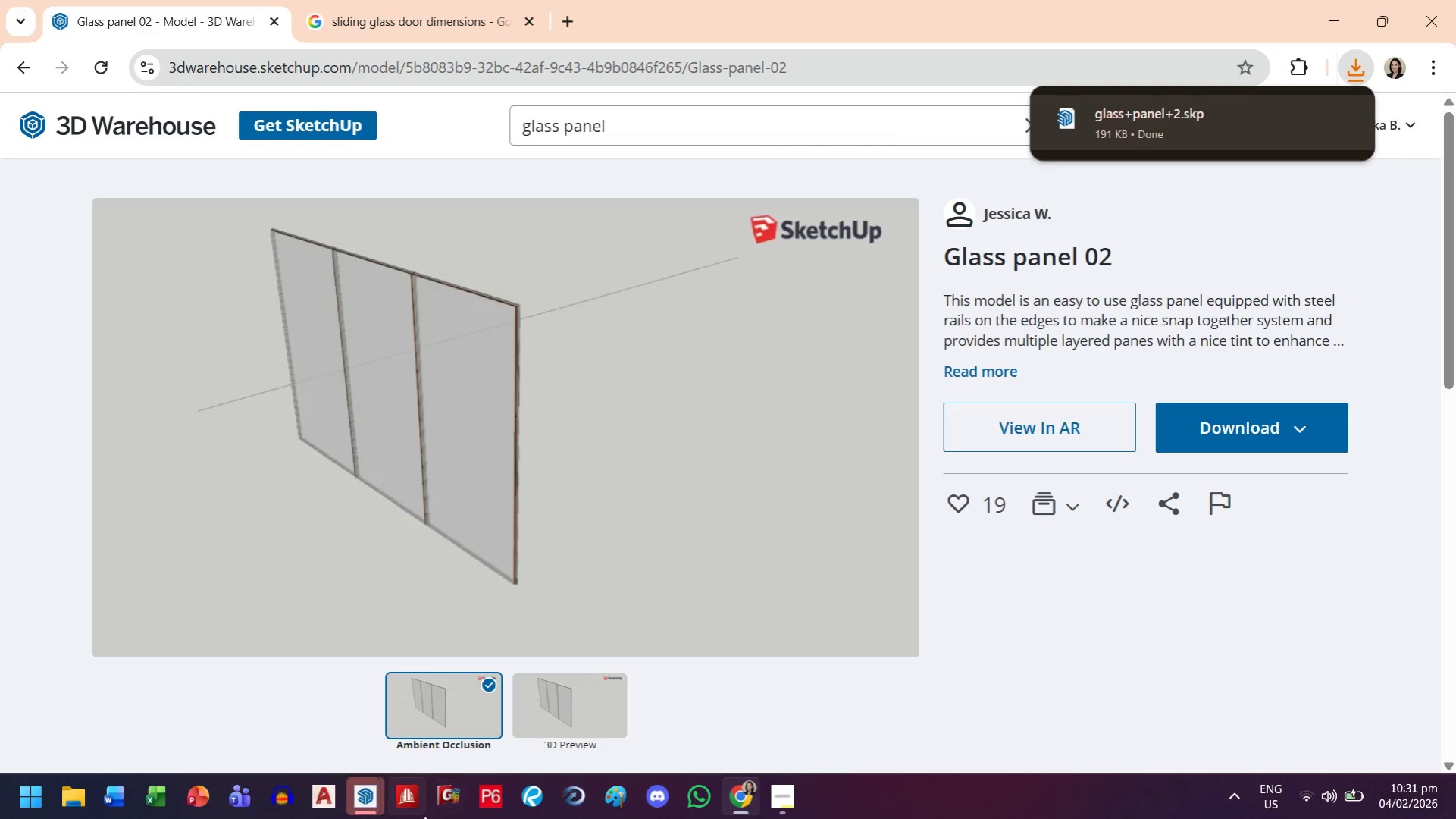 
left_click([359, 805])
 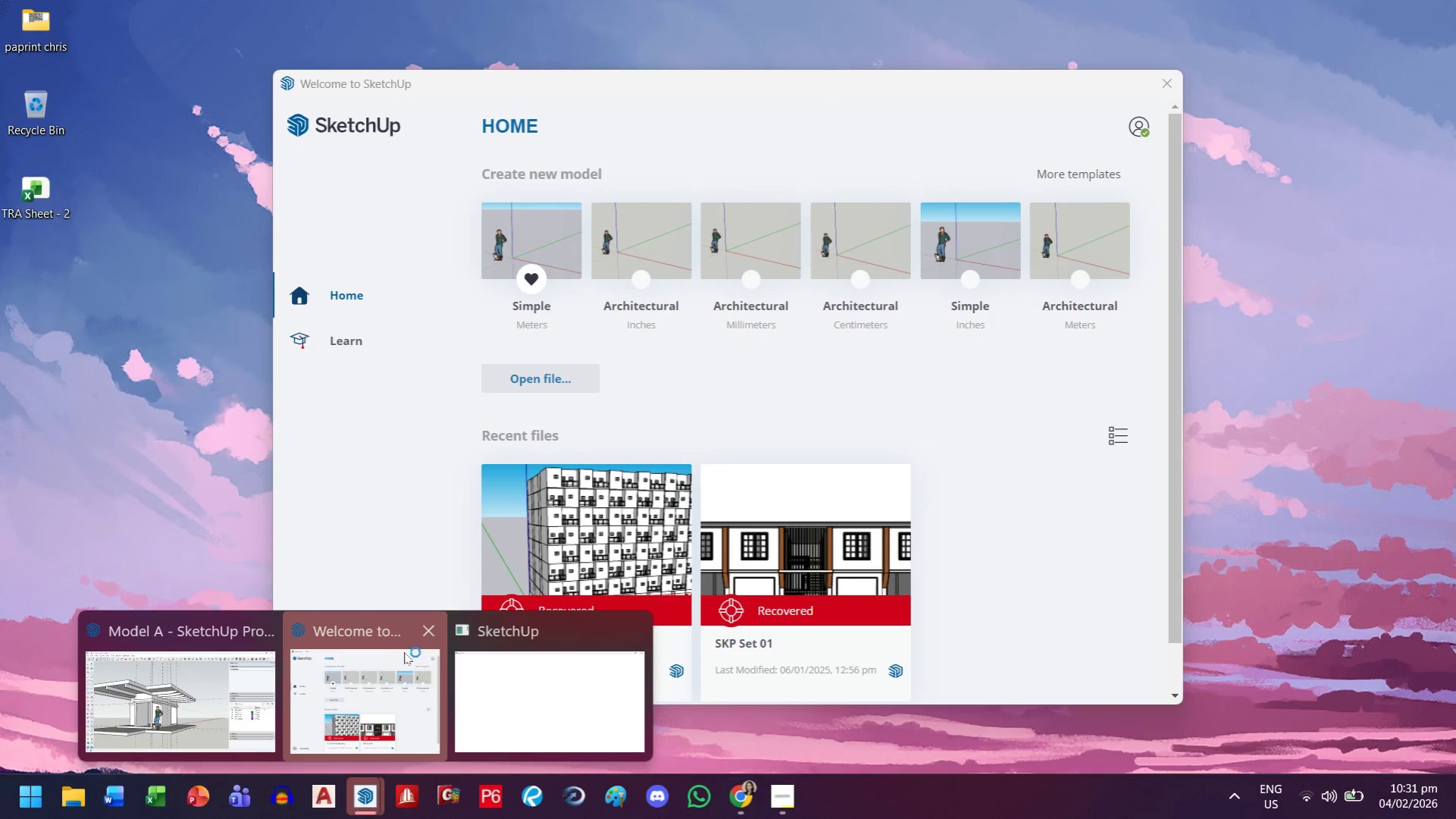 
left_click([419, 632])
 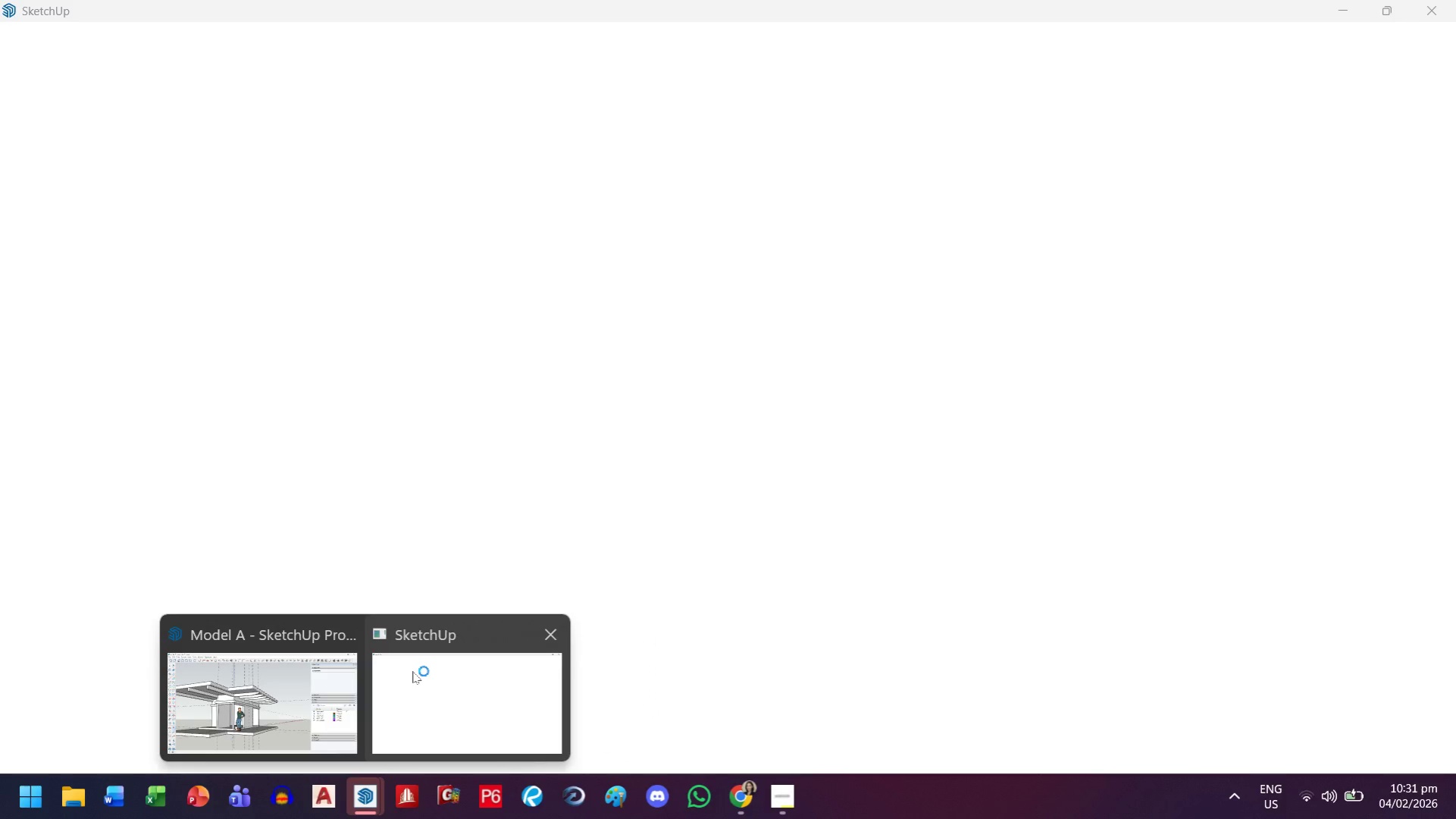 
left_click([413, 671])
 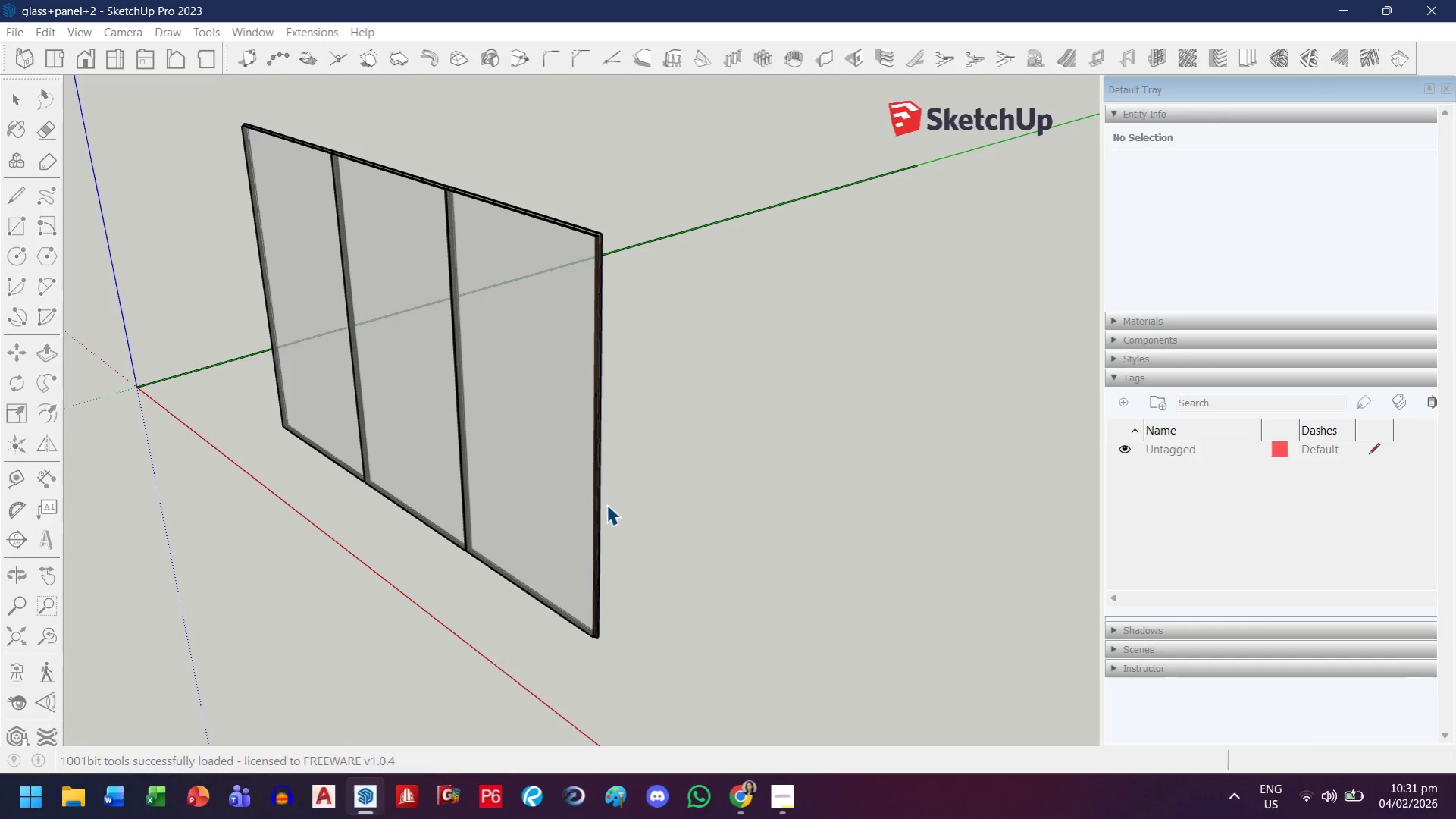 
left_click([511, 372])
 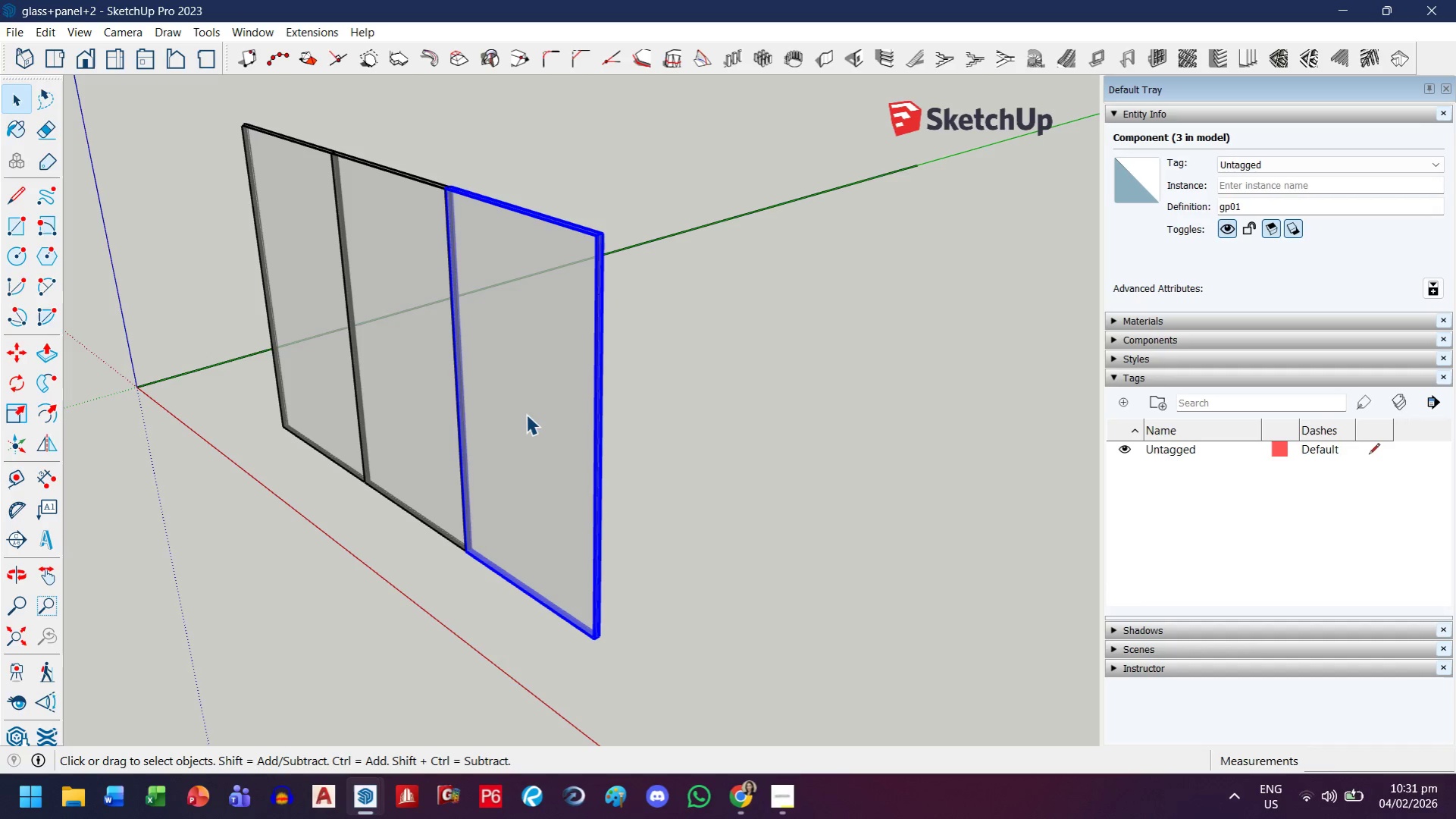 
key(Control+C)
 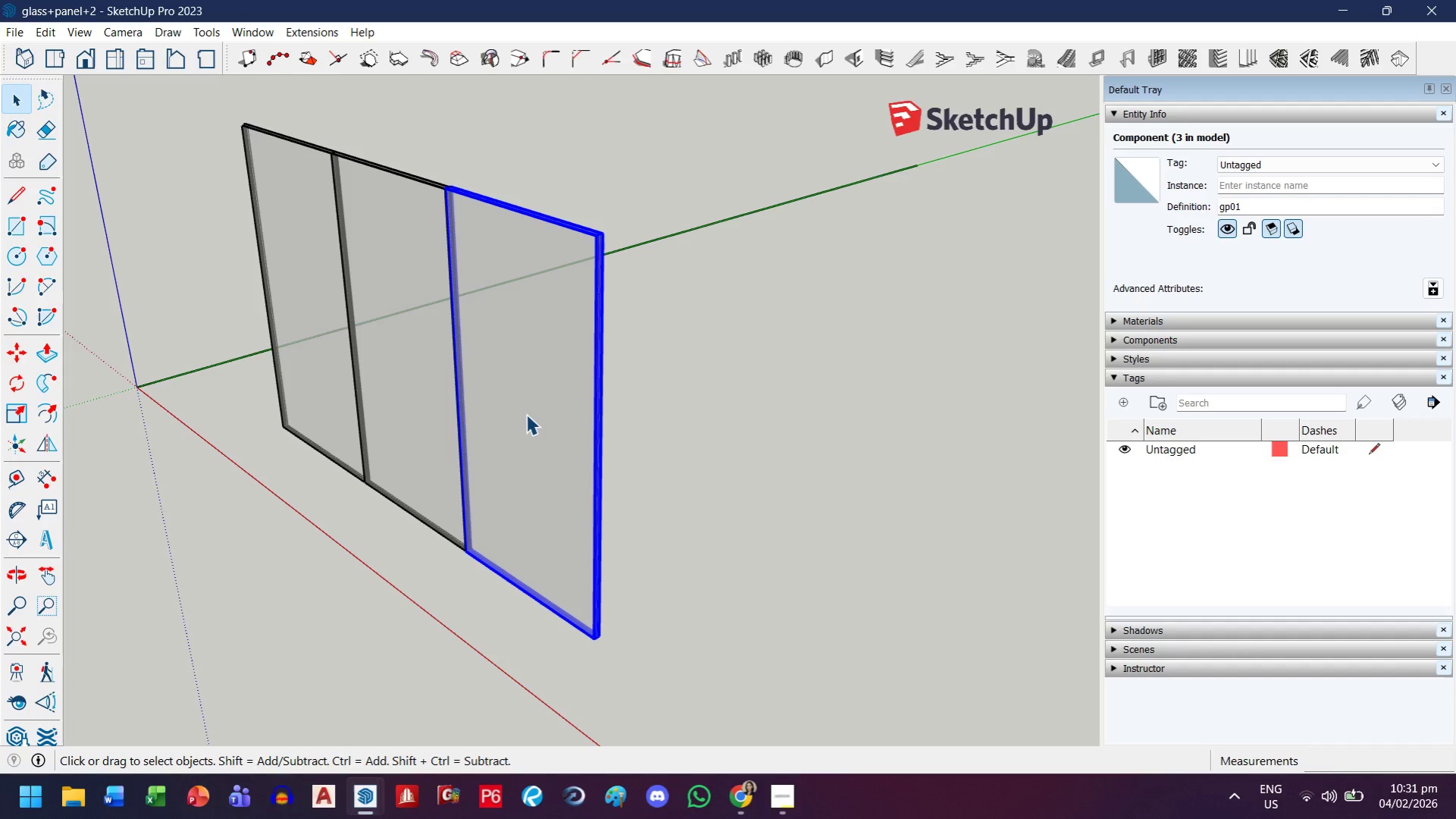 
key(Alt+AltLeft)
 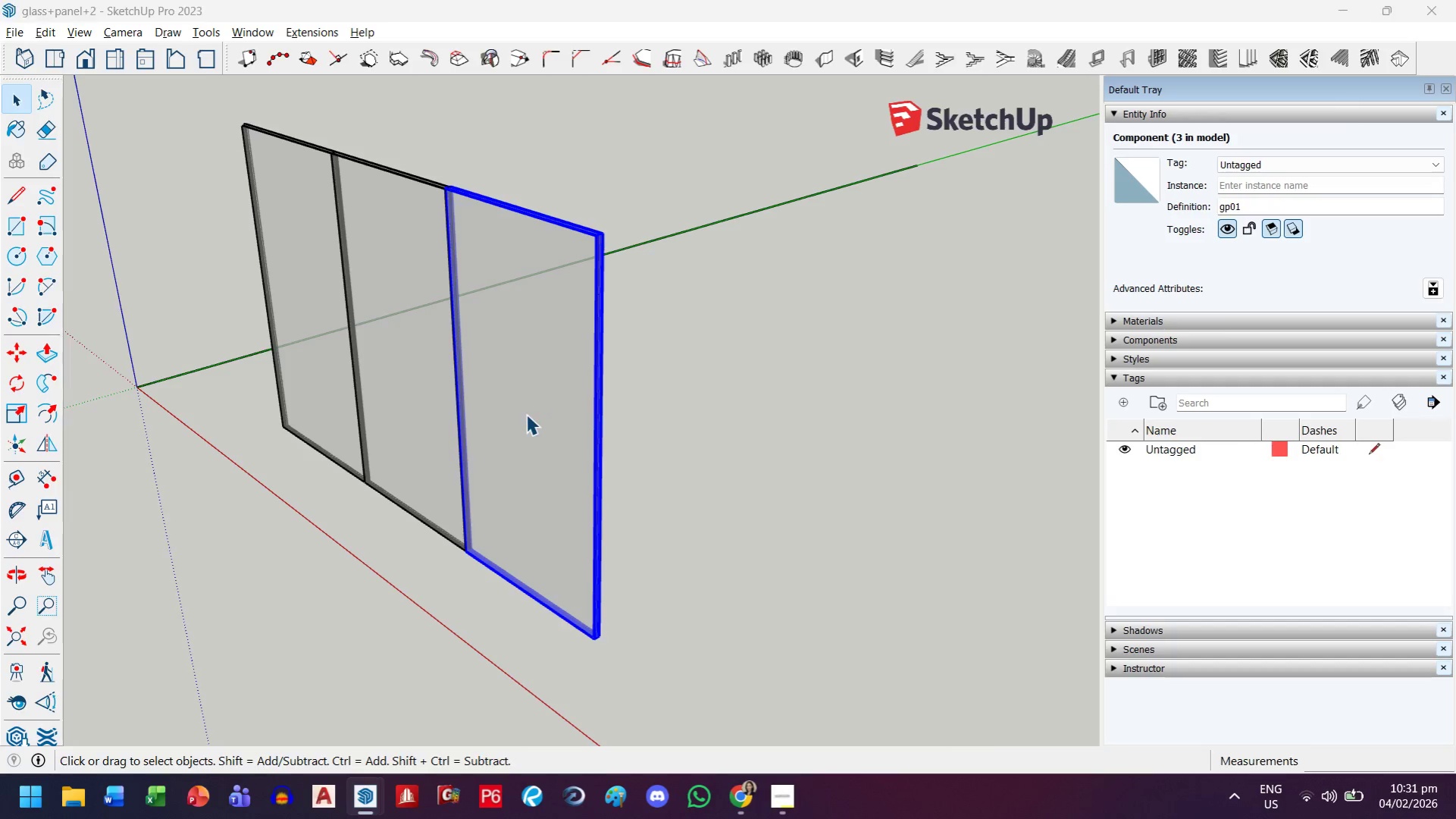 
key(Alt+Tab)
 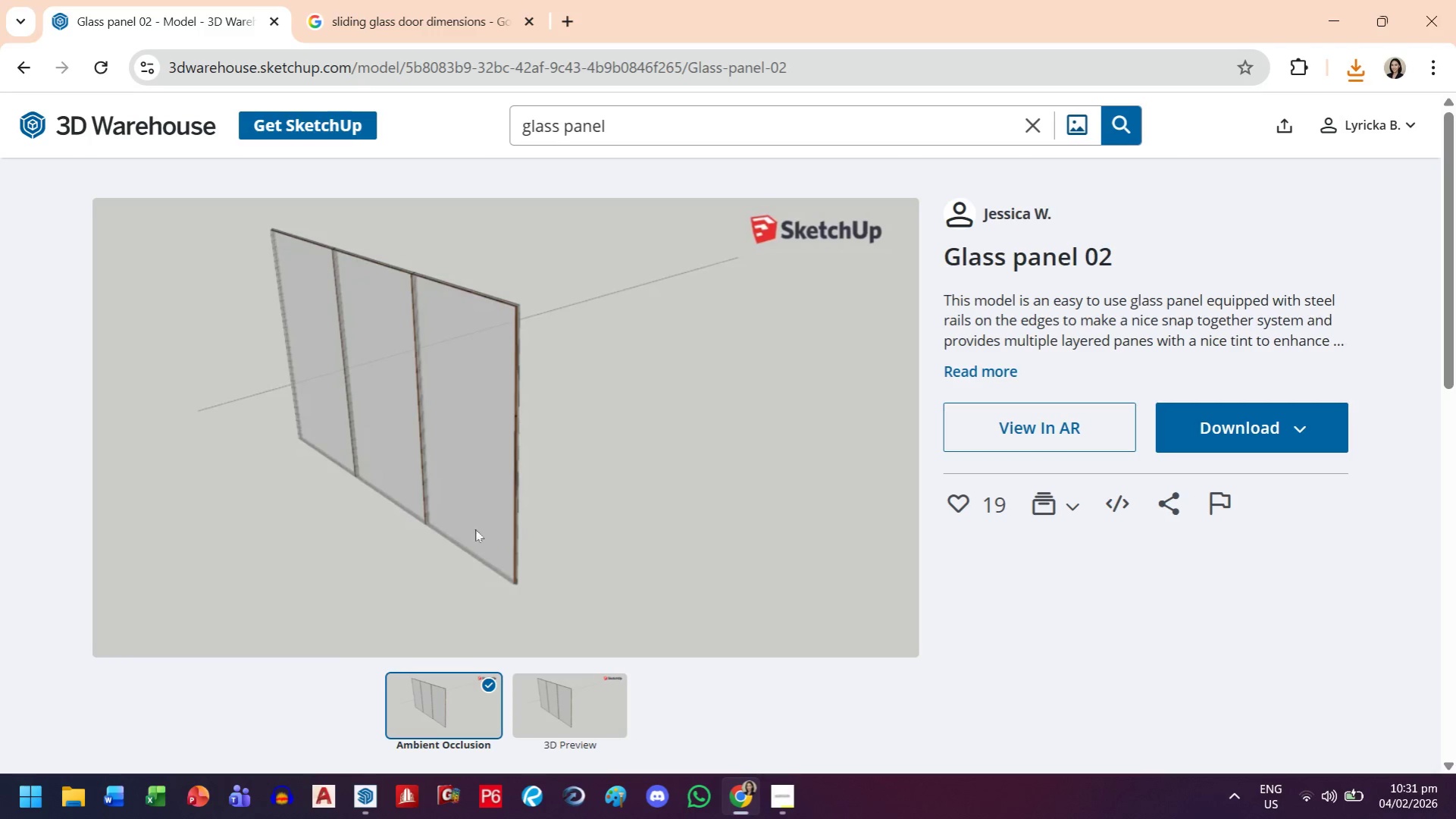 
key(Alt+AltLeft)
 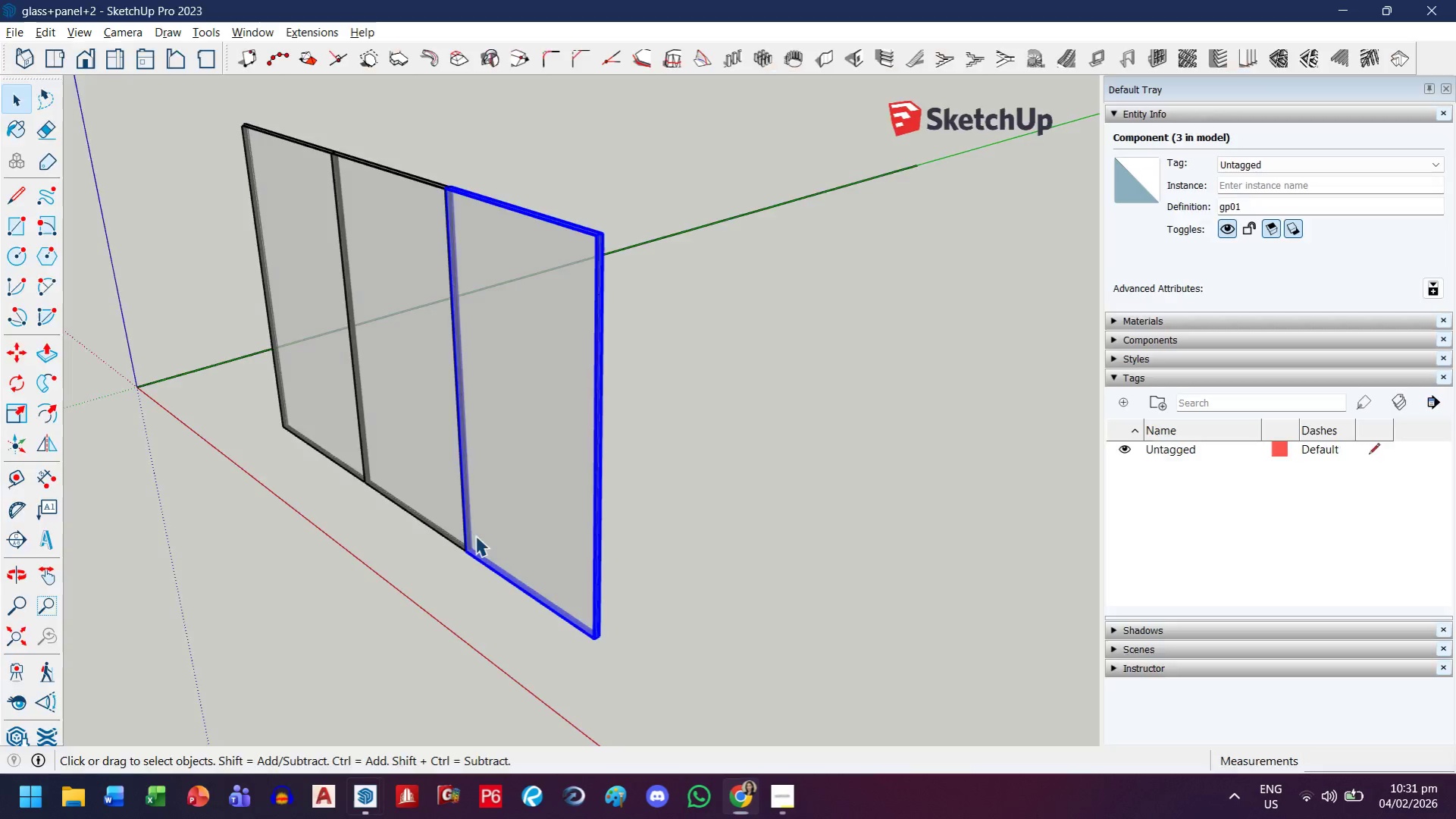 
key(Alt+Tab)
 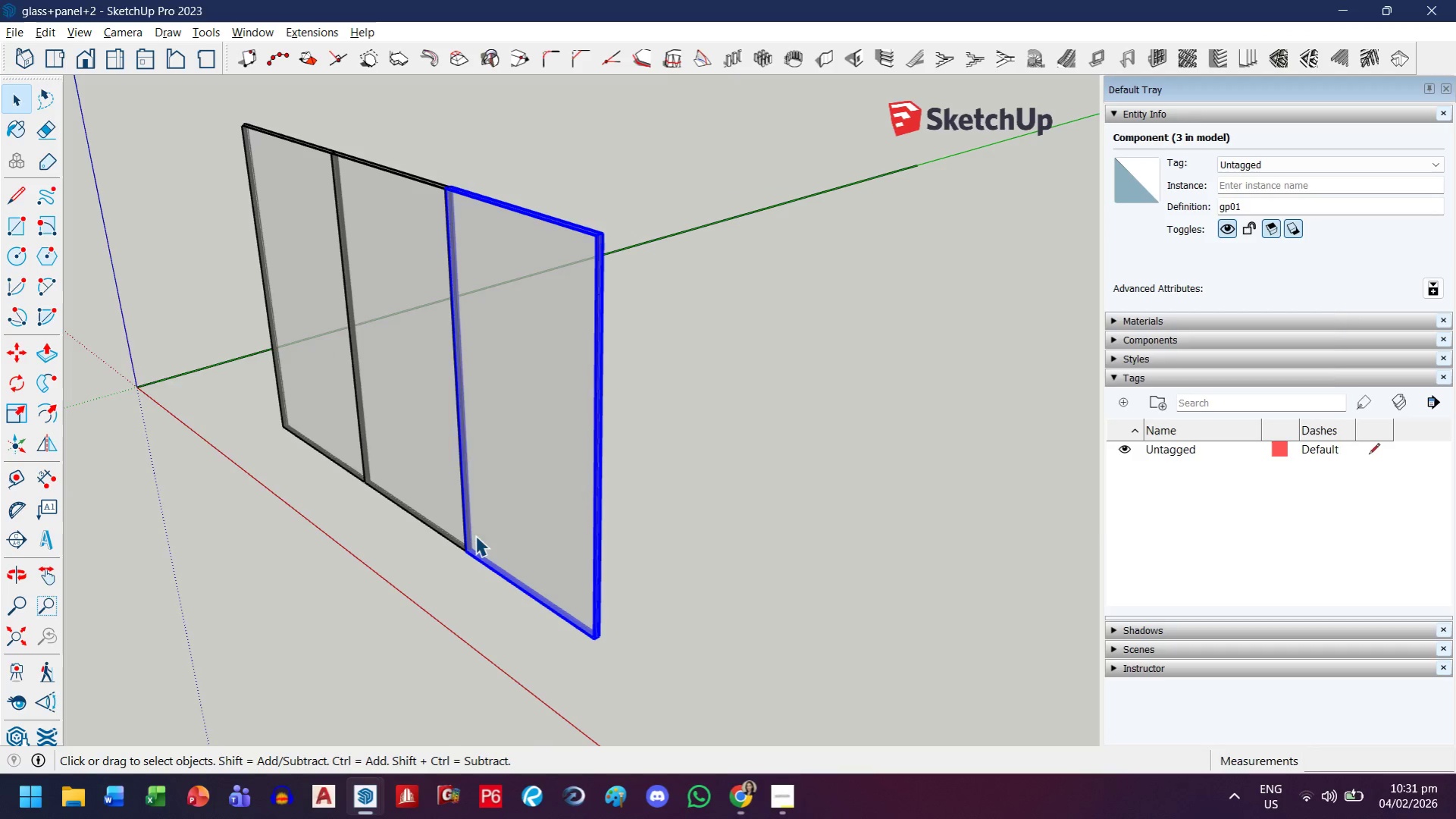 
key(Alt+Tab)
 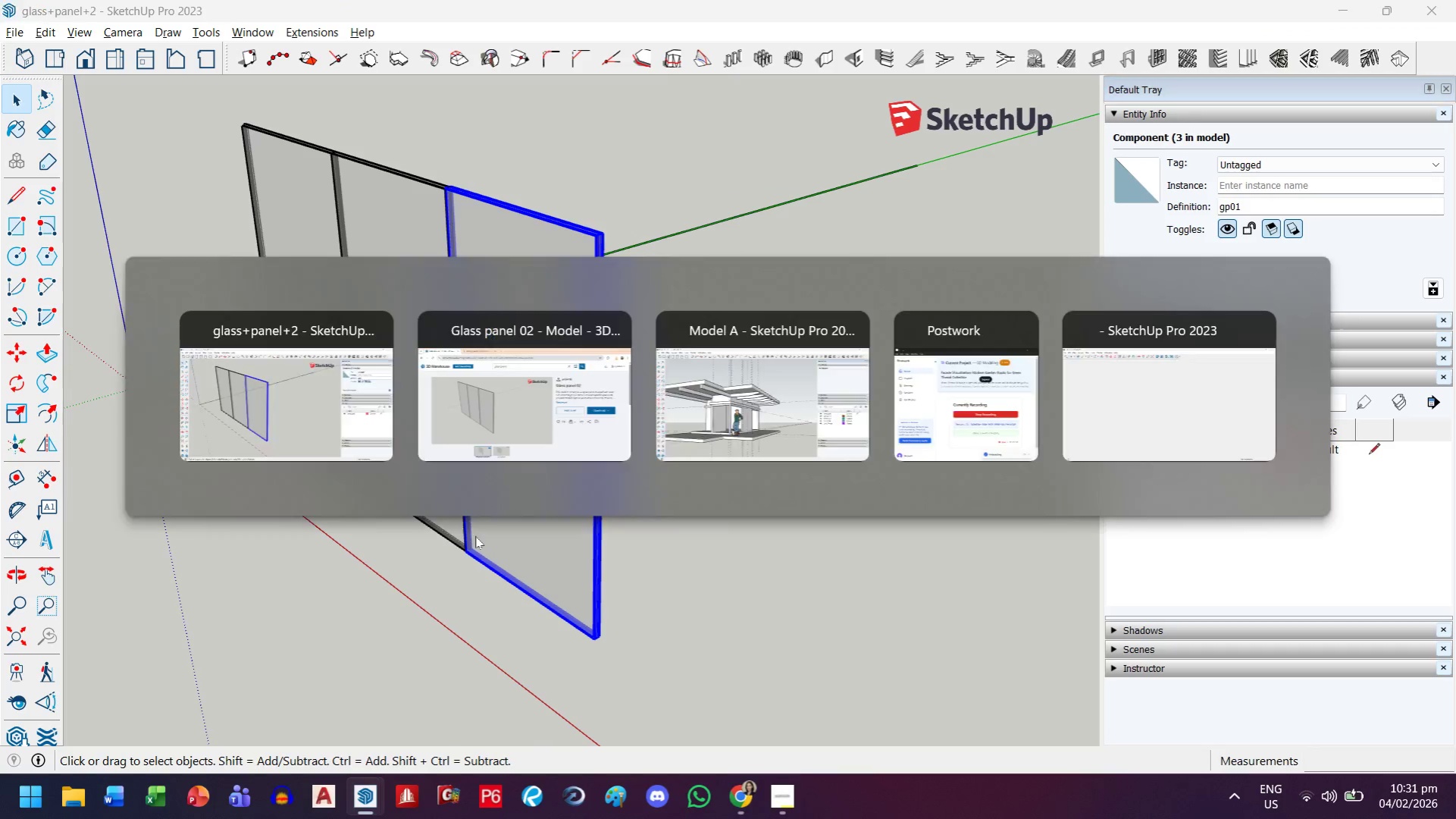 
key(Alt+Tab)
 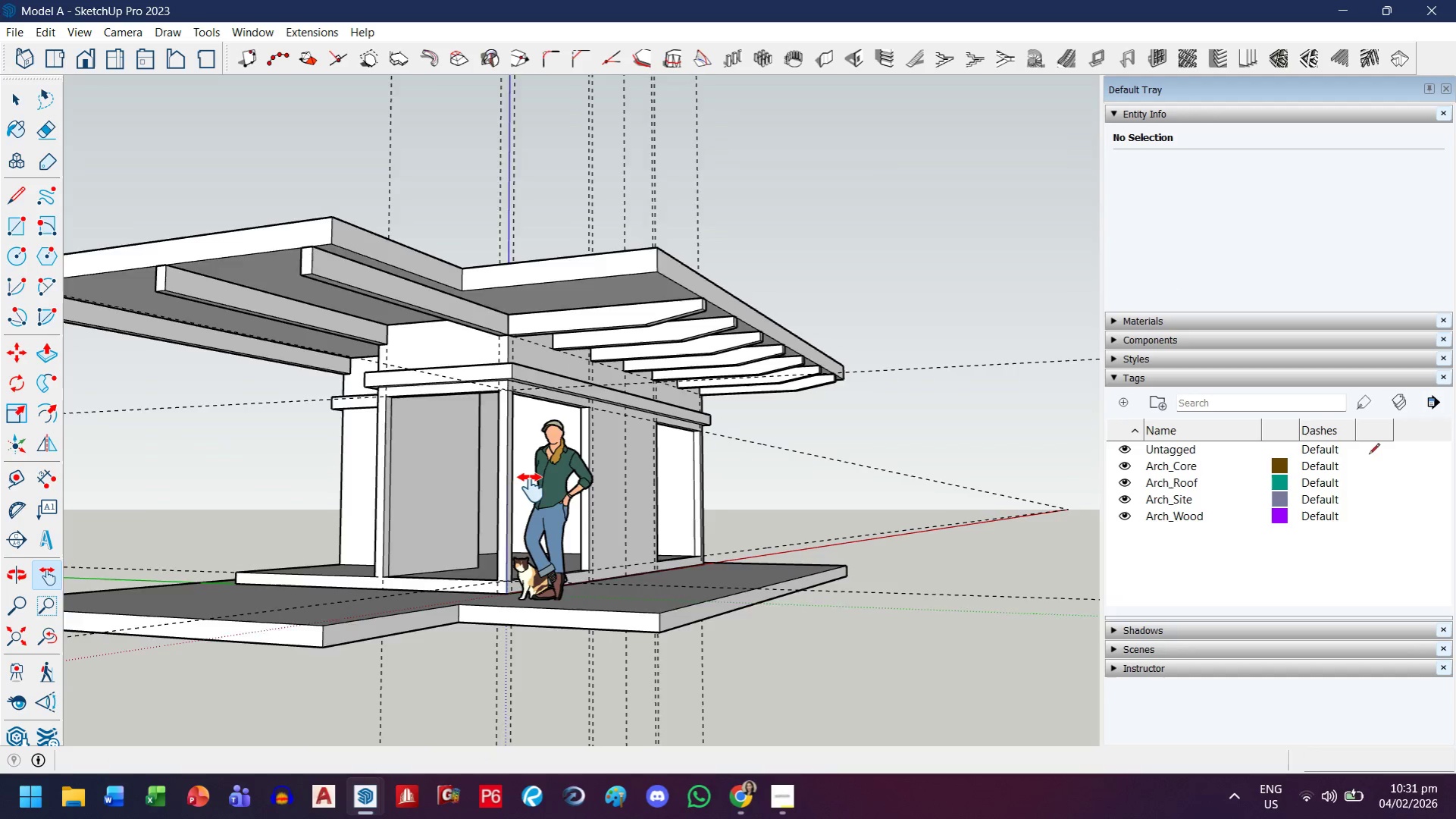 
scroll: coordinate [531, 494], scroll_direction: down, amount: 1.0
 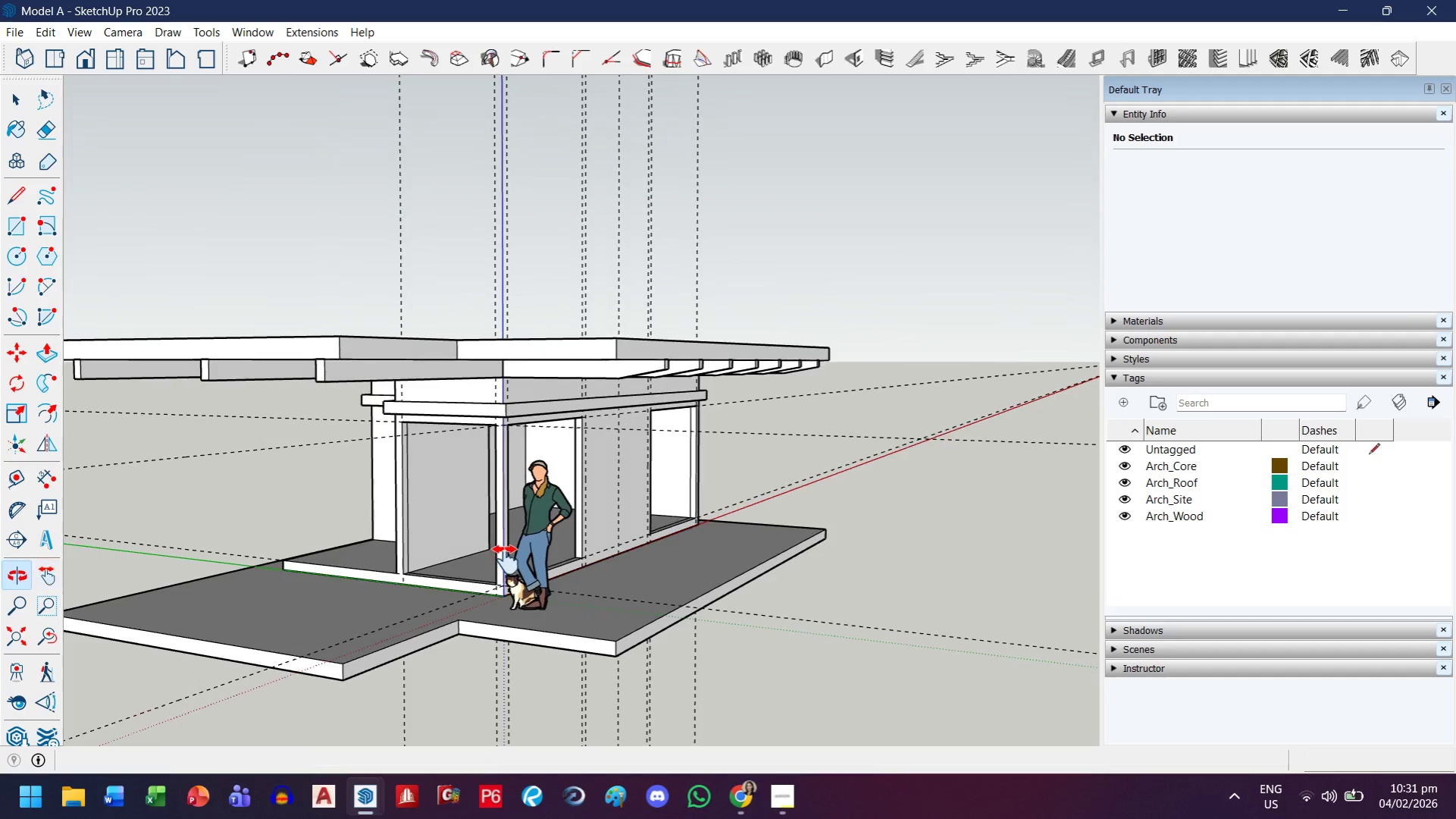 
key(Control+V)
 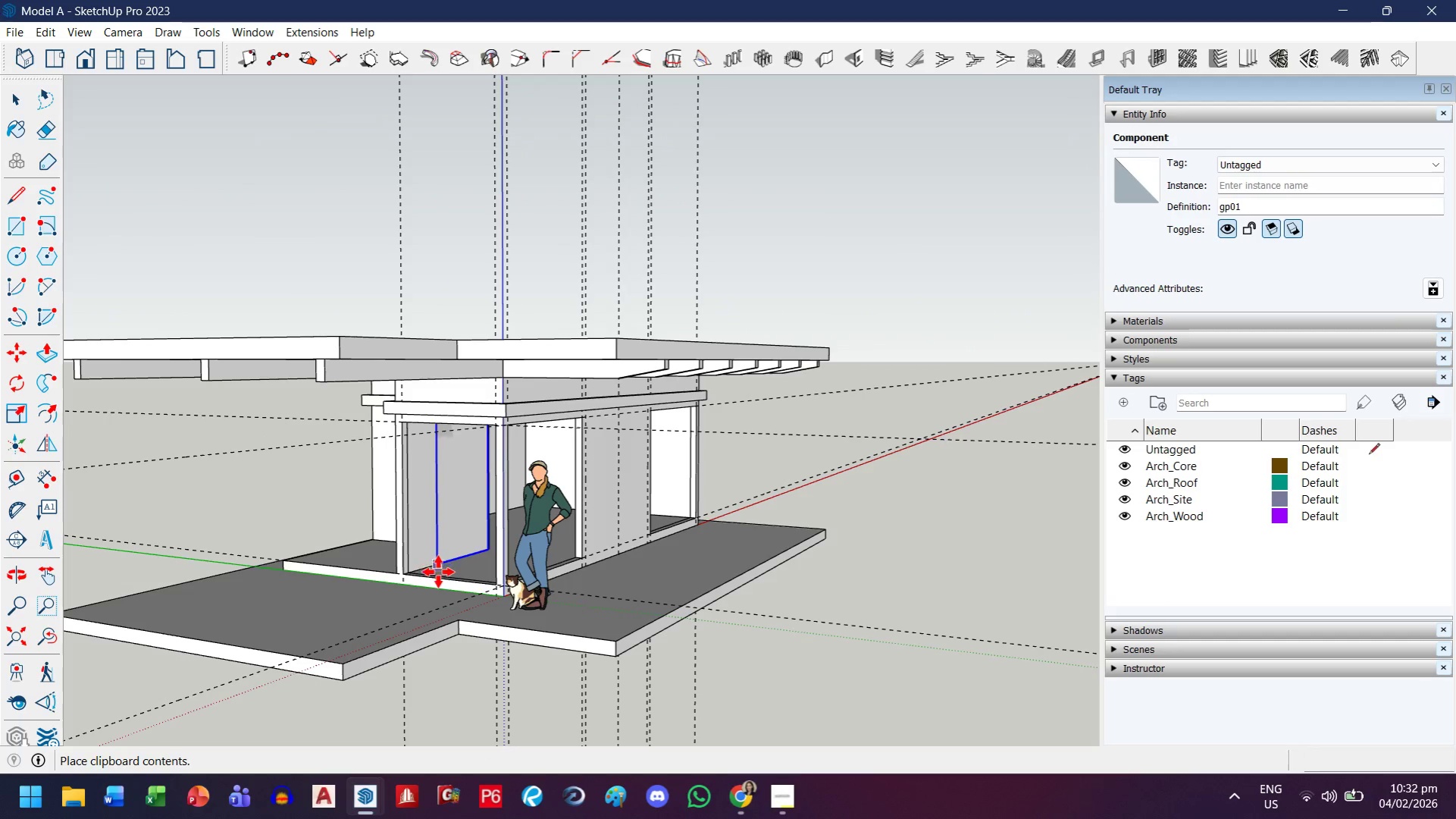 
scroll: coordinate [402, 609], scroll_direction: down, amount: 1.0
 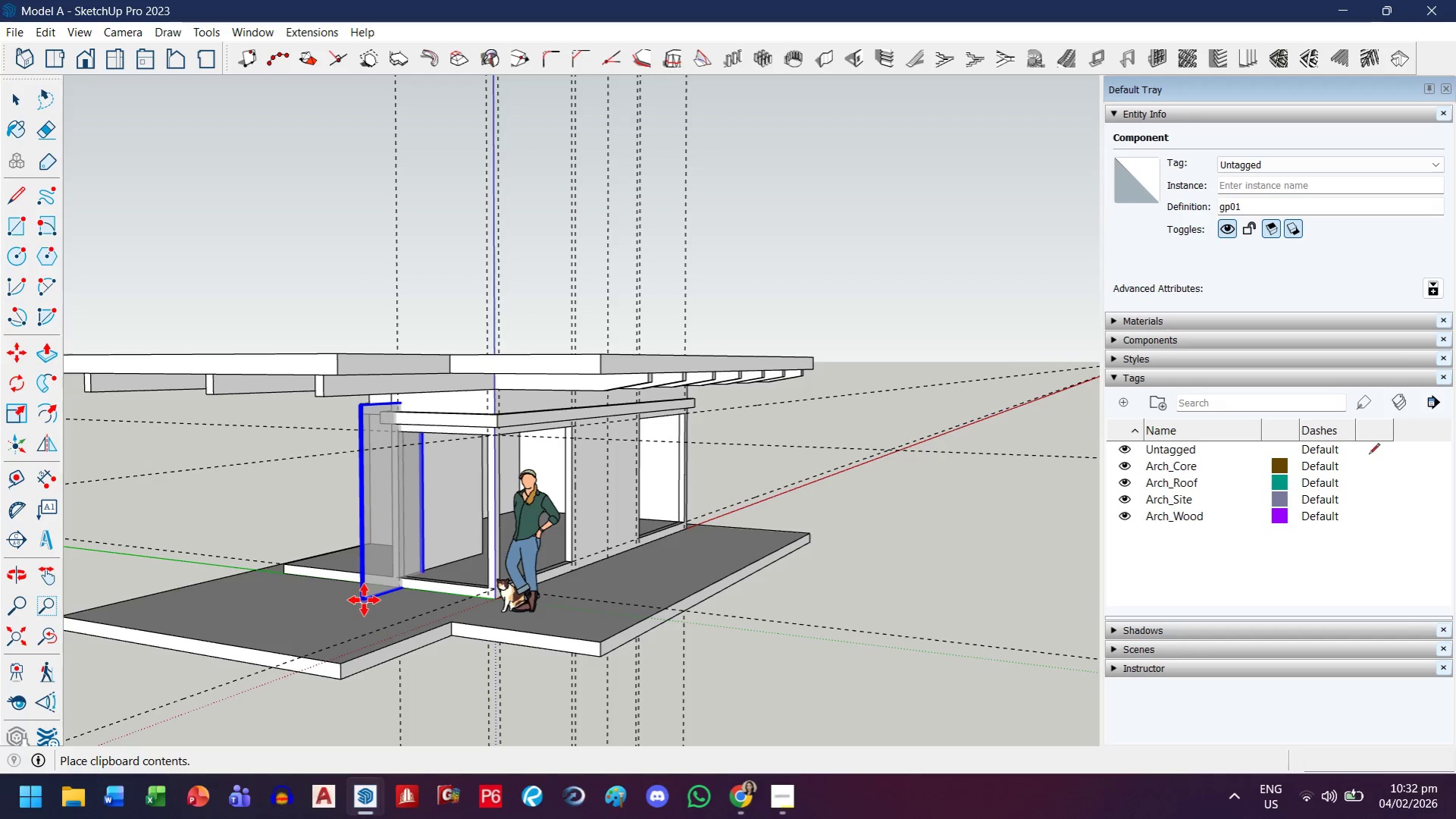 
scroll: coordinate [503, 586], scroll_direction: up, amount: 9.0
 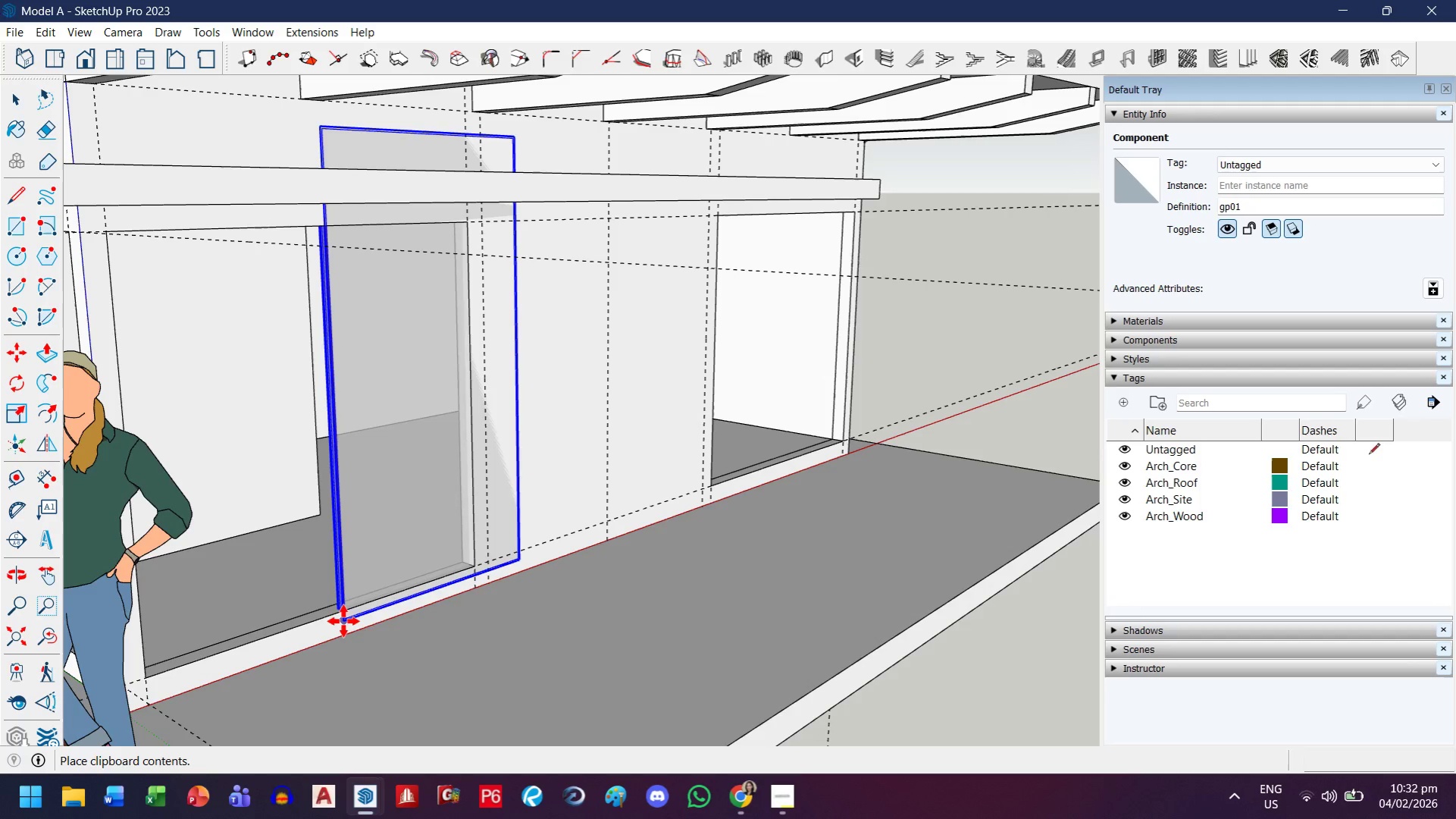 
key(H)
 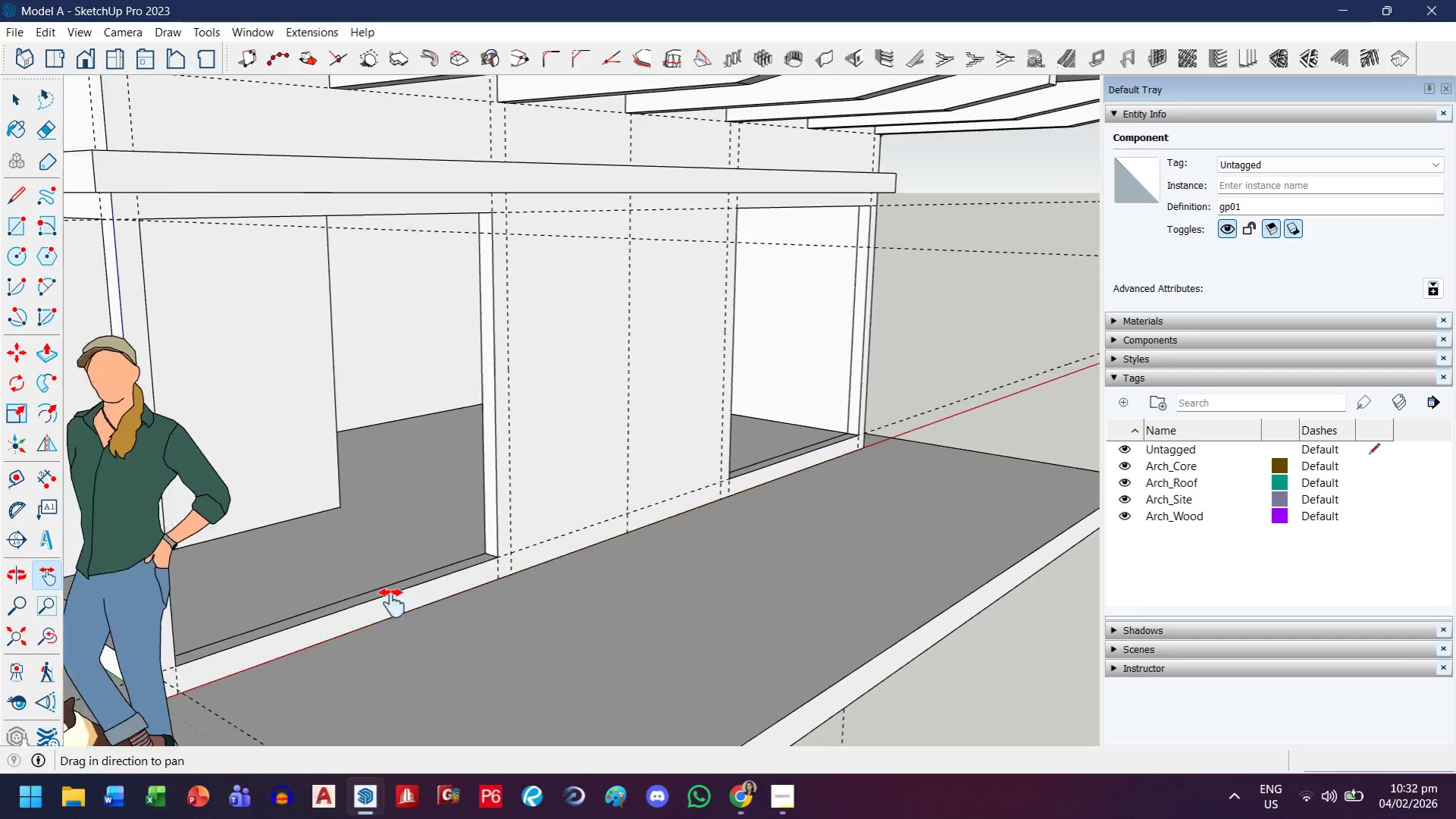 
left_click_drag(start_coordinate=[346, 616], to_coordinate=[444, 594])
 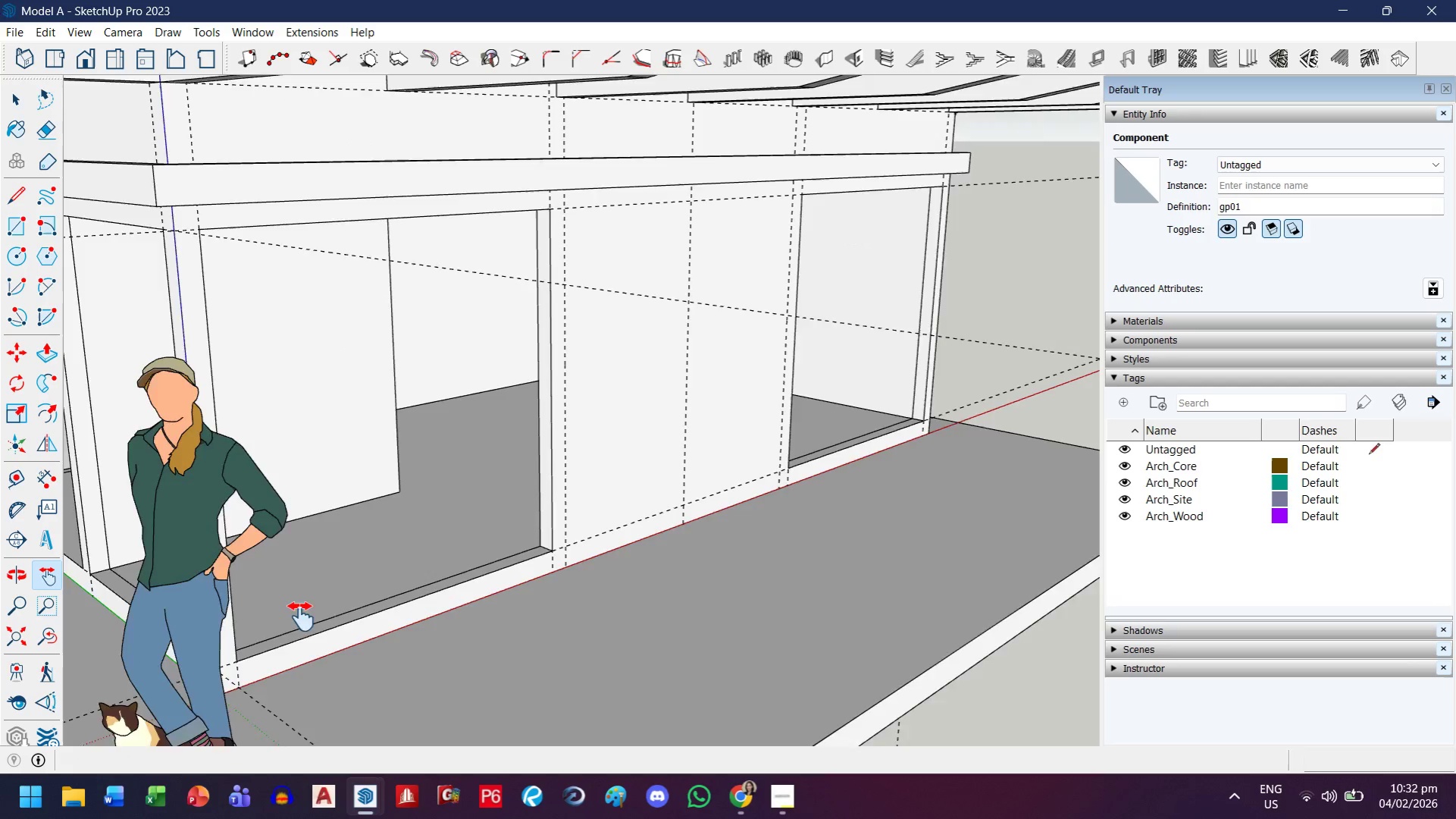 
scroll: coordinate [273, 617], scroll_direction: up, amount: 5.0
 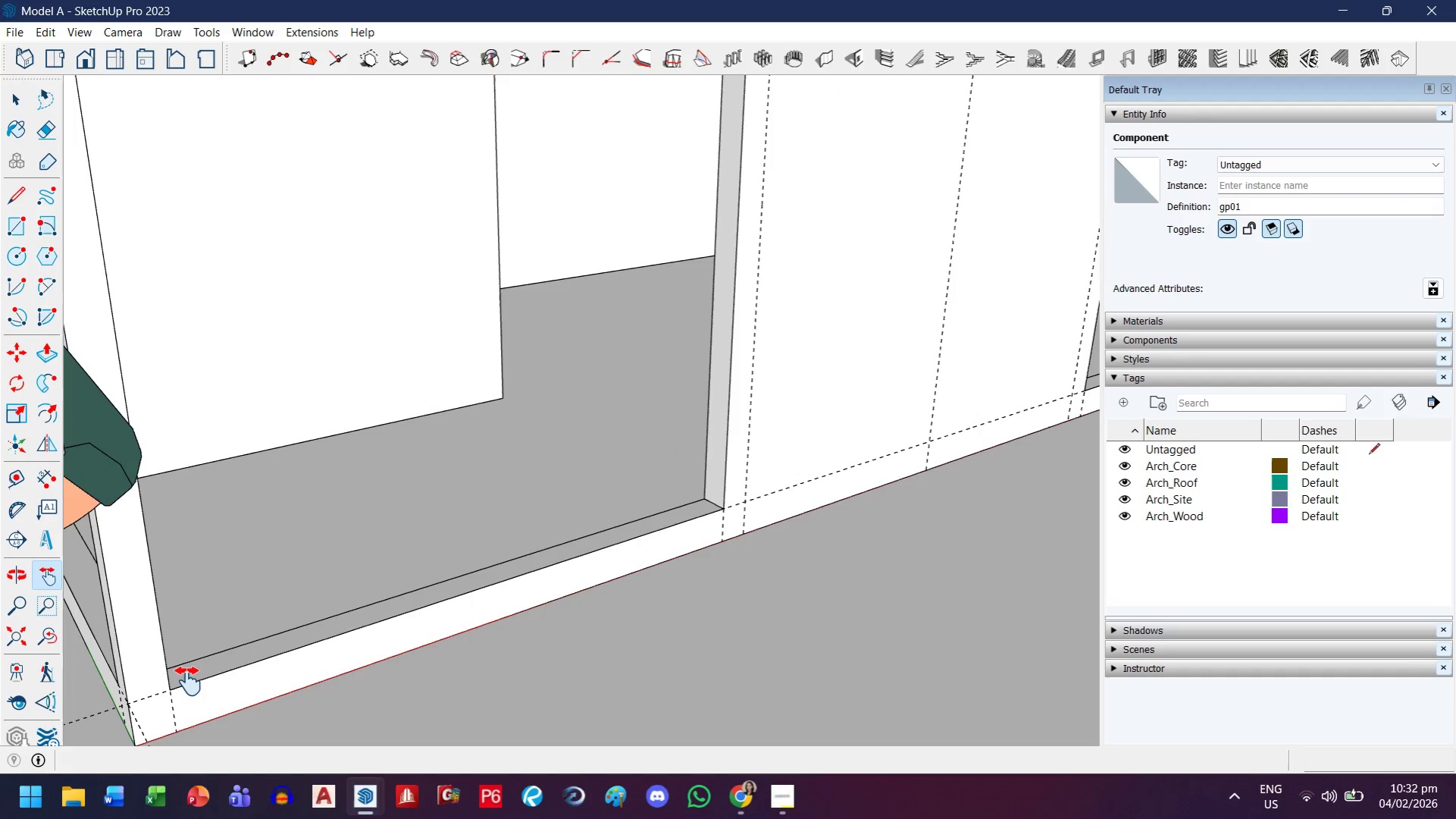 
key(Escape)
 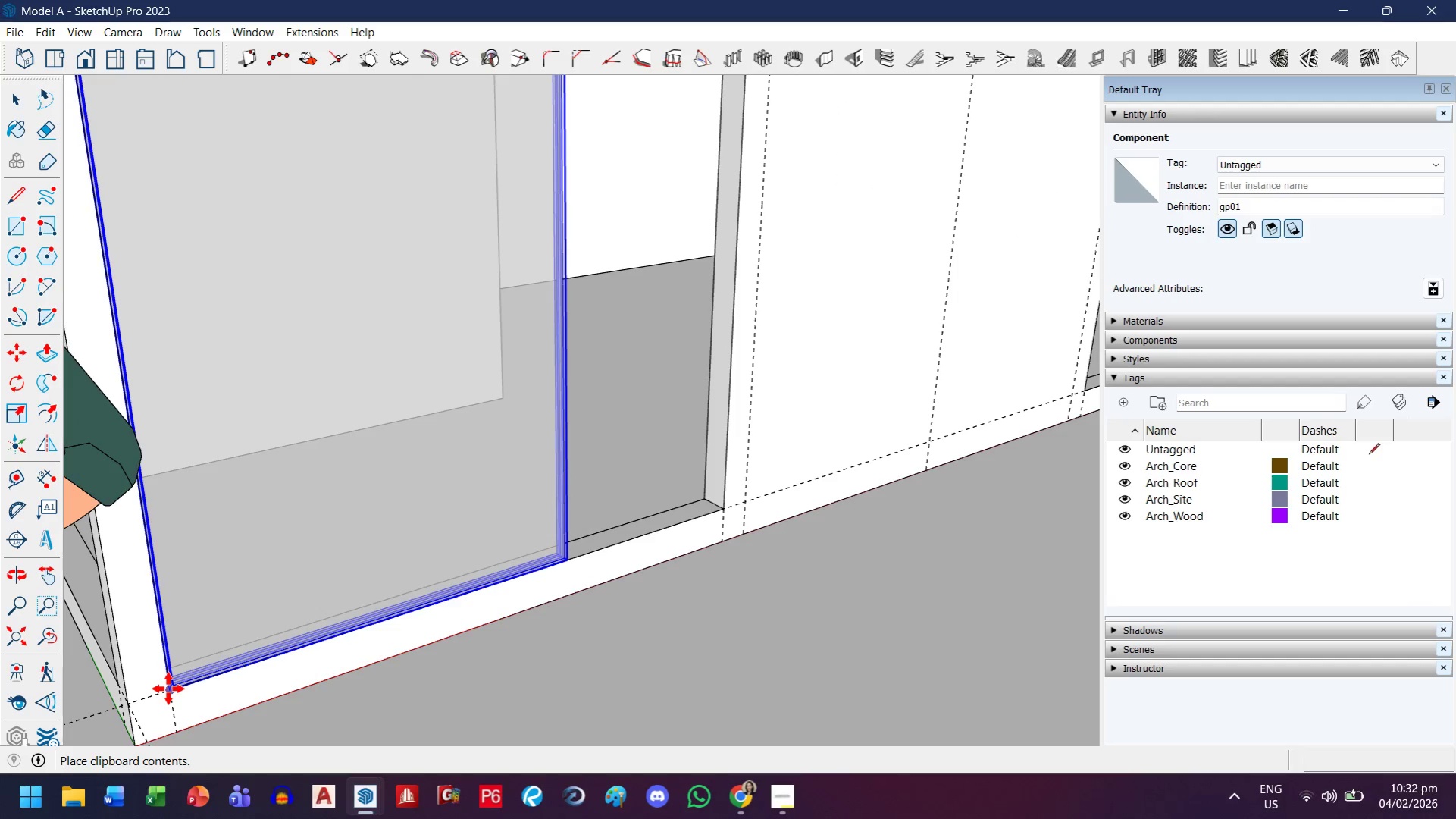 
left_click_drag(start_coordinate=[168, 689], to_coordinate=[177, 686])
 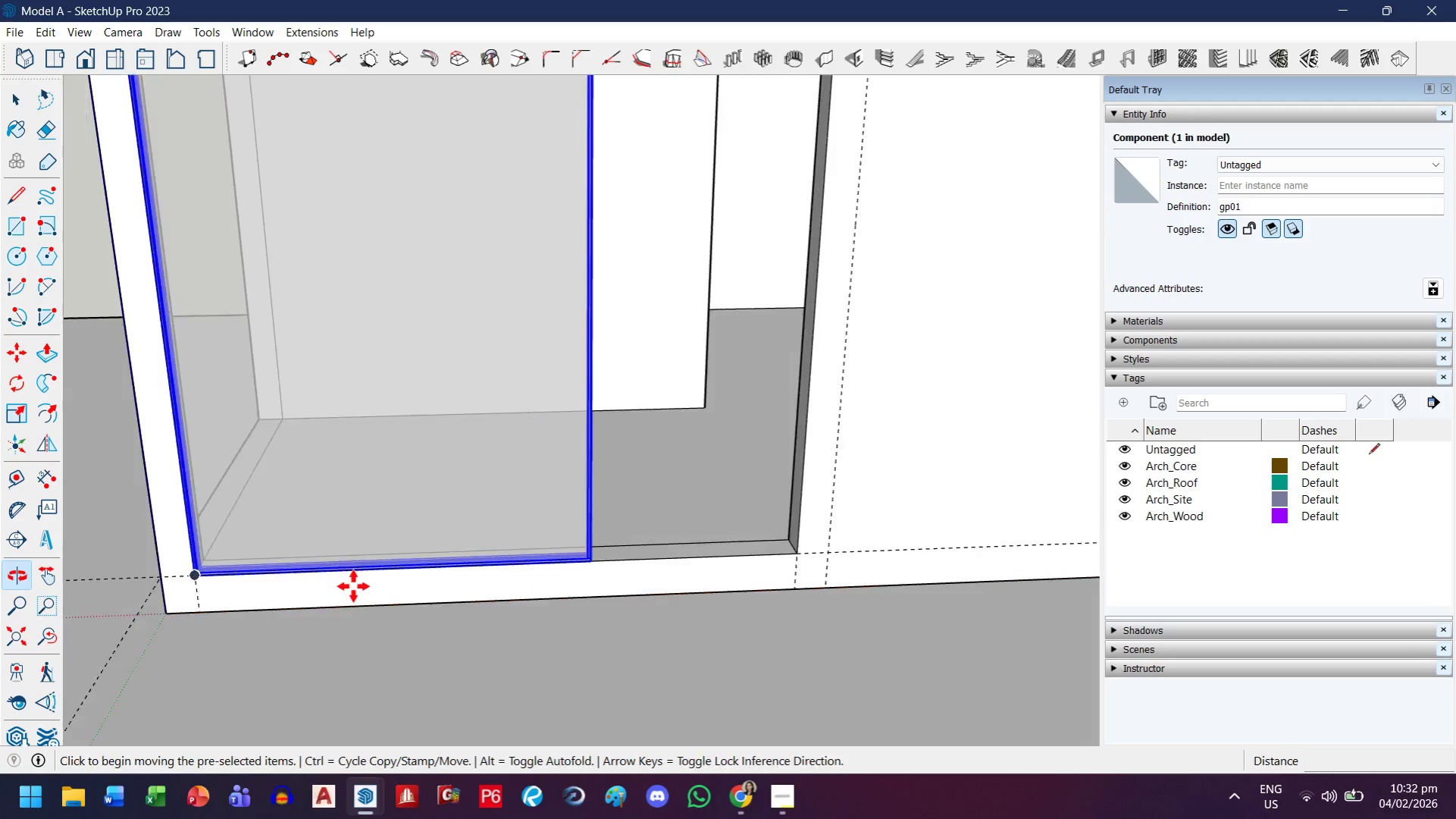 
key(H)
 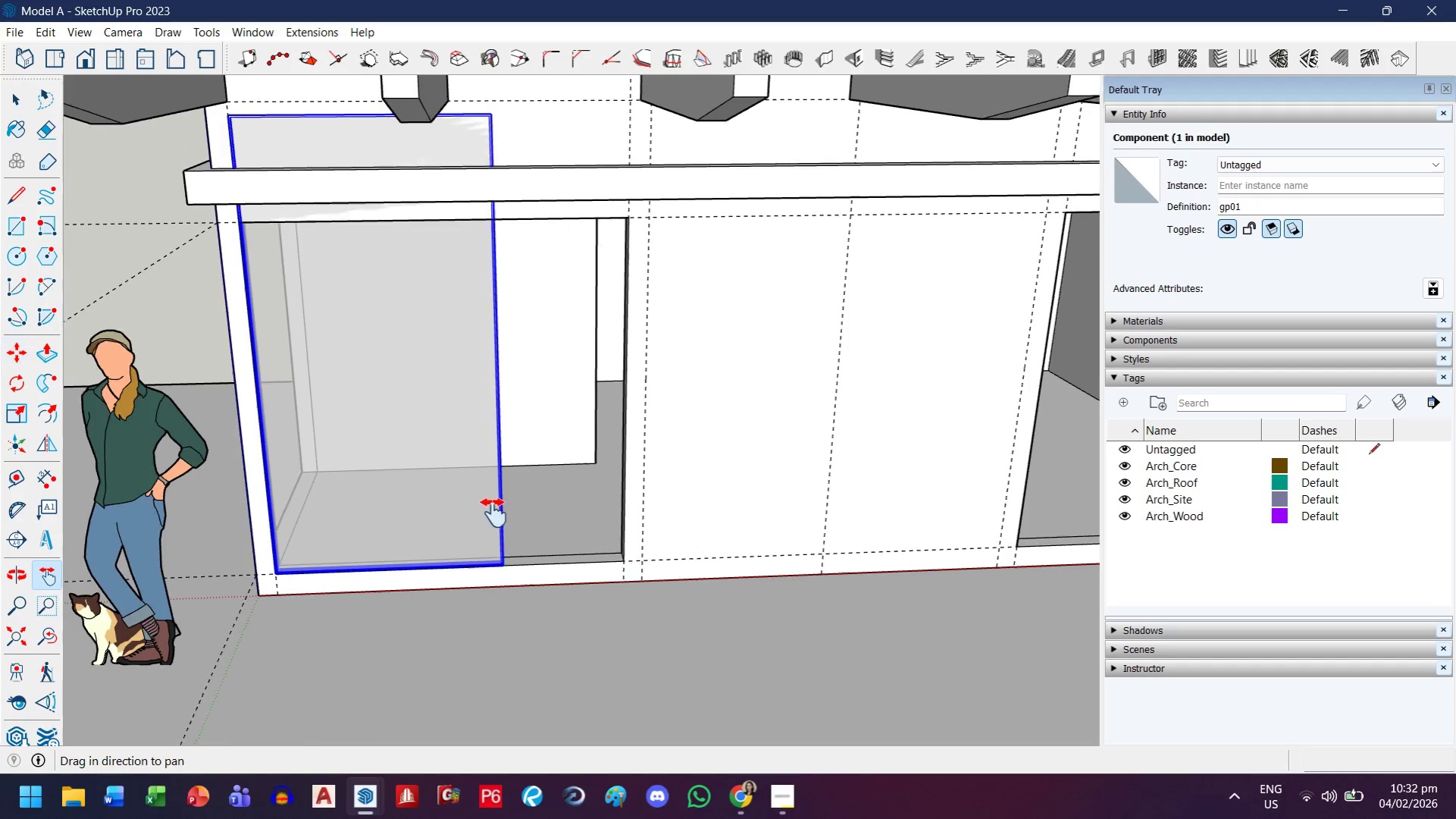 
left_click_drag(start_coordinate=[490, 500], to_coordinate=[519, 561])
 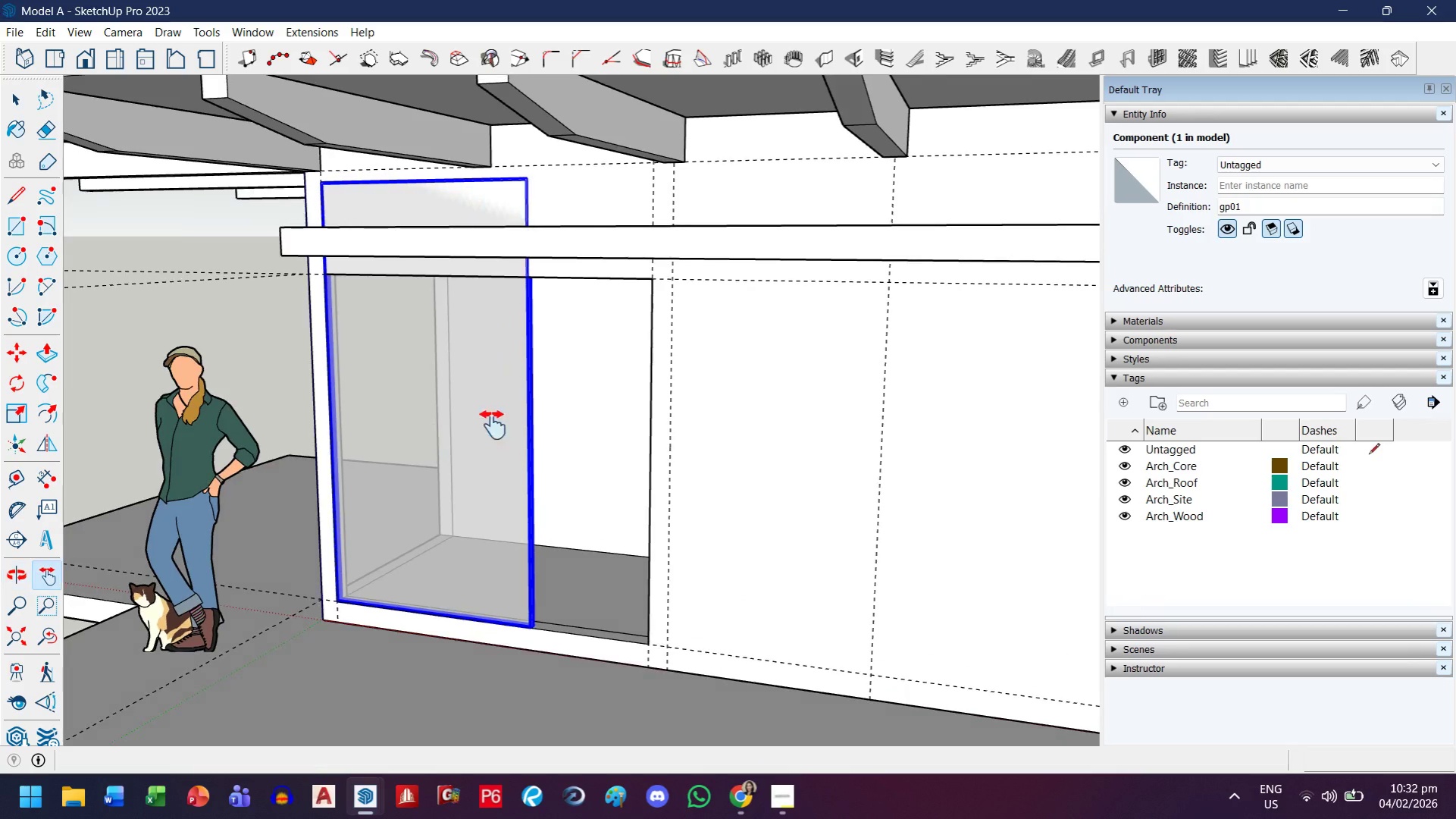 
scroll: coordinate [393, 538], scroll_direction: down, amount: 6.0
 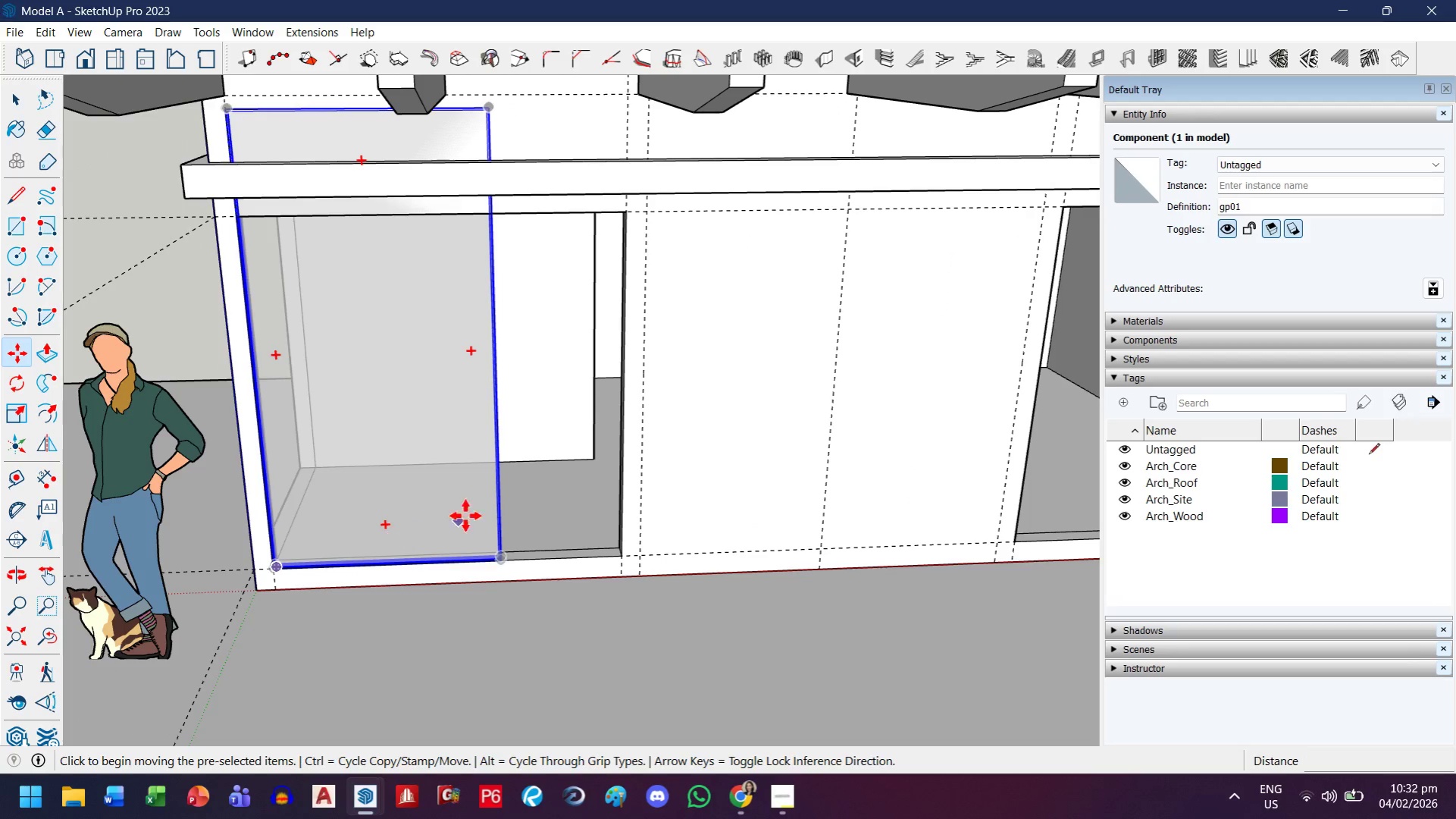 
key(S)
 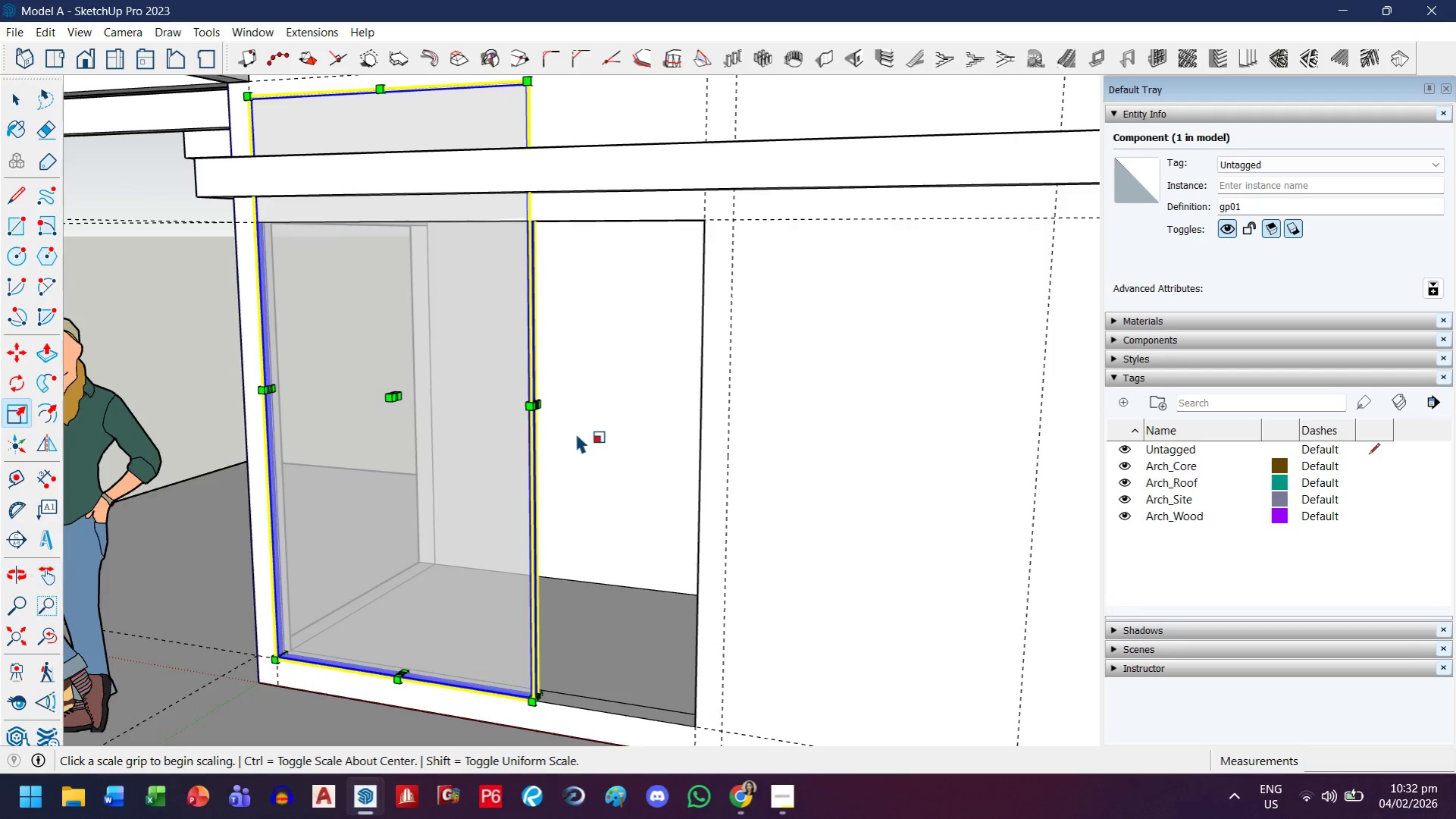 
scroll: coordinate [531, 381], scroll_direction: up, amount: 11.0
 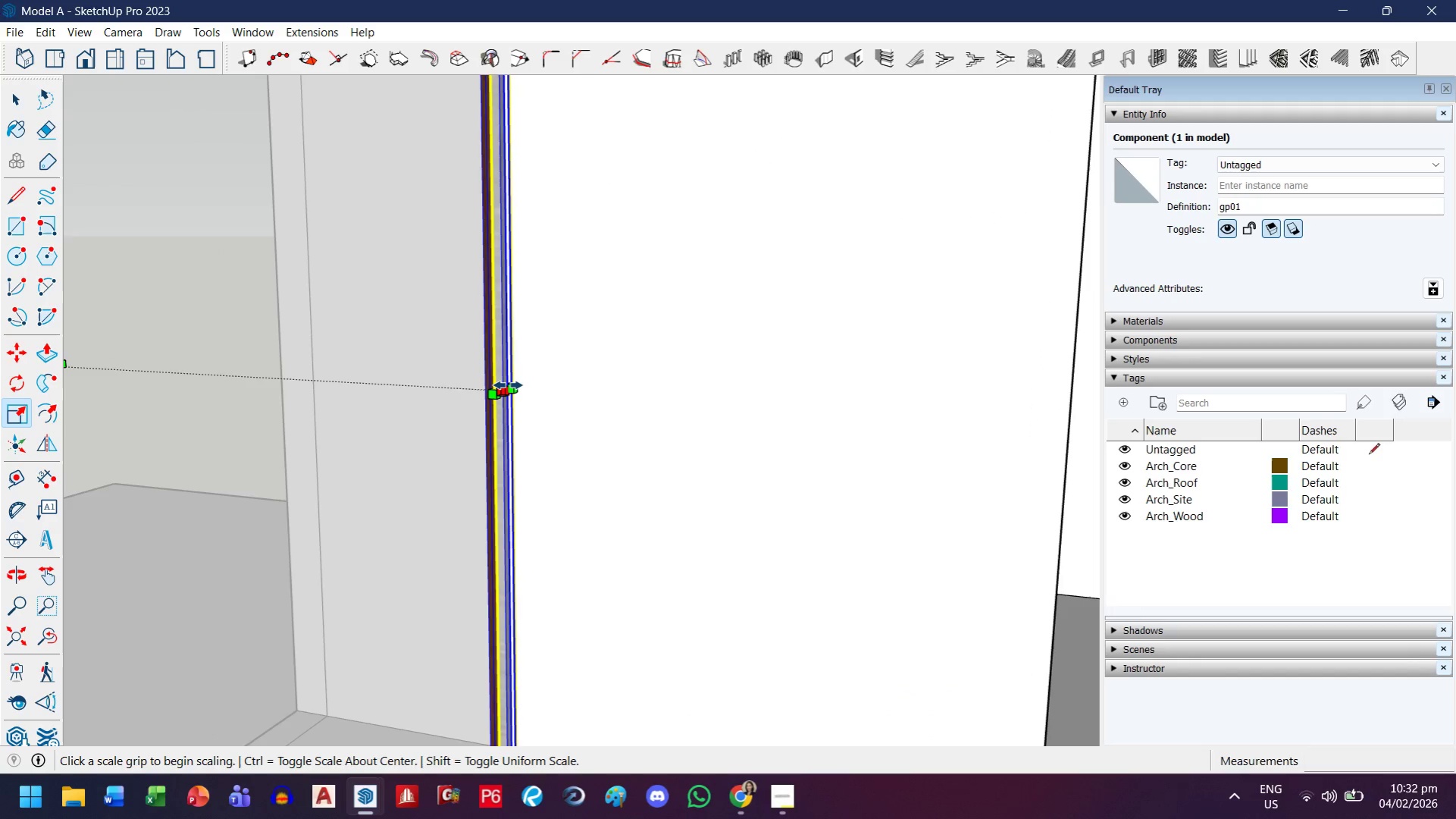 
left_click_drag(start_coordinate=[508, 385], to_coordinate=[518, 385])
 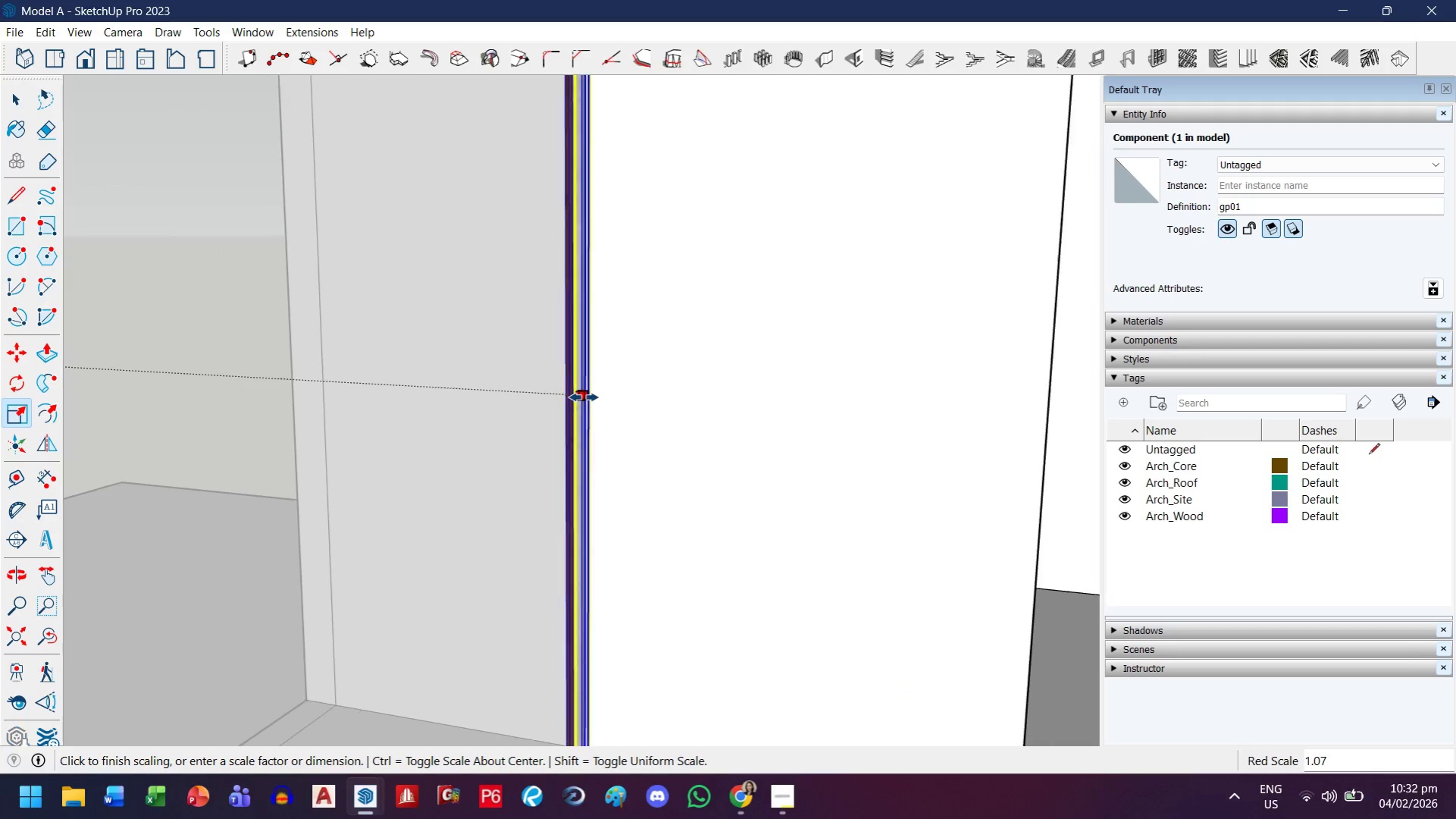 
key(H)
 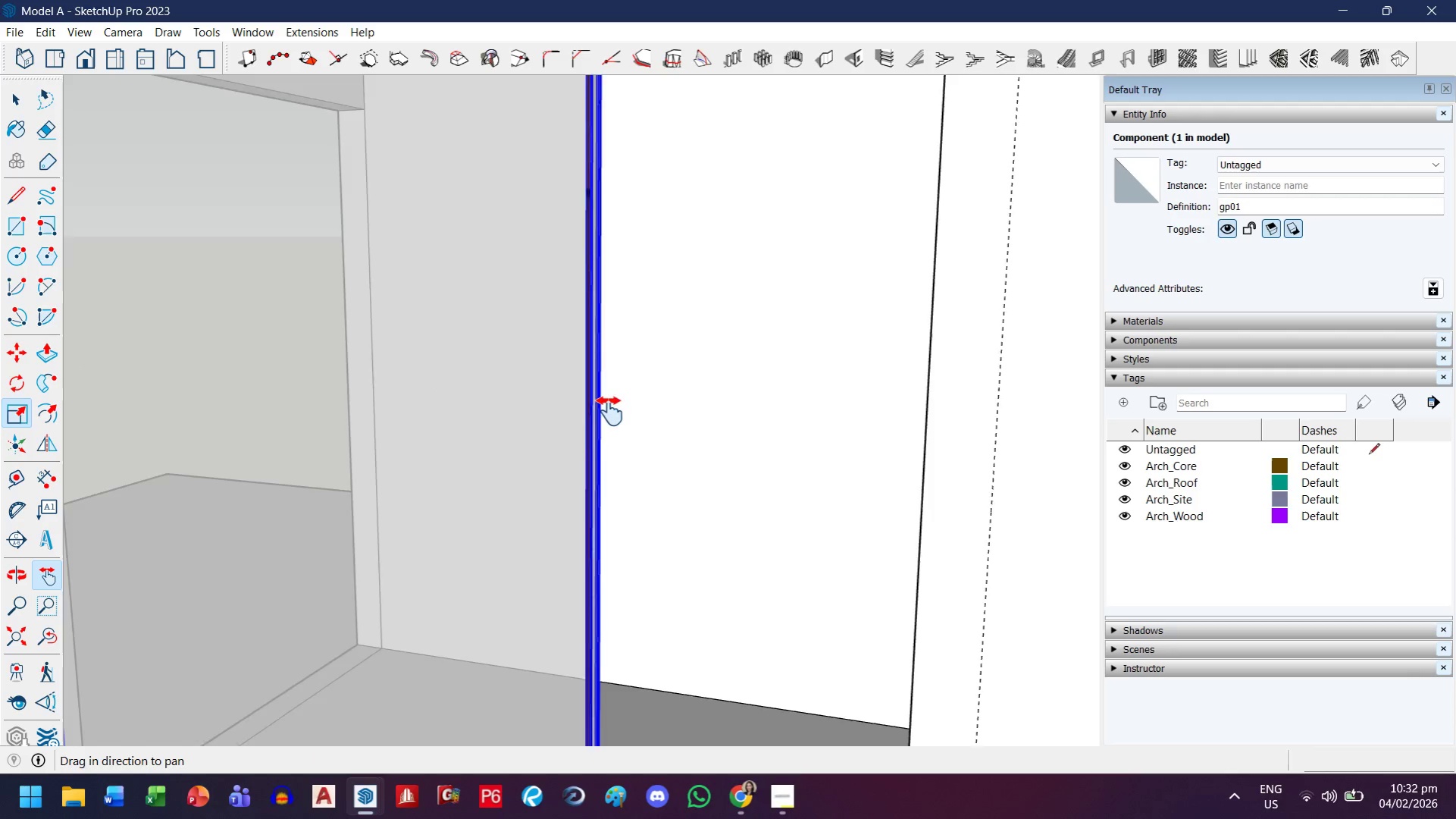 
left_click_drag(start_coordinate=[613, 412], to_coordinate=[543, 390])
 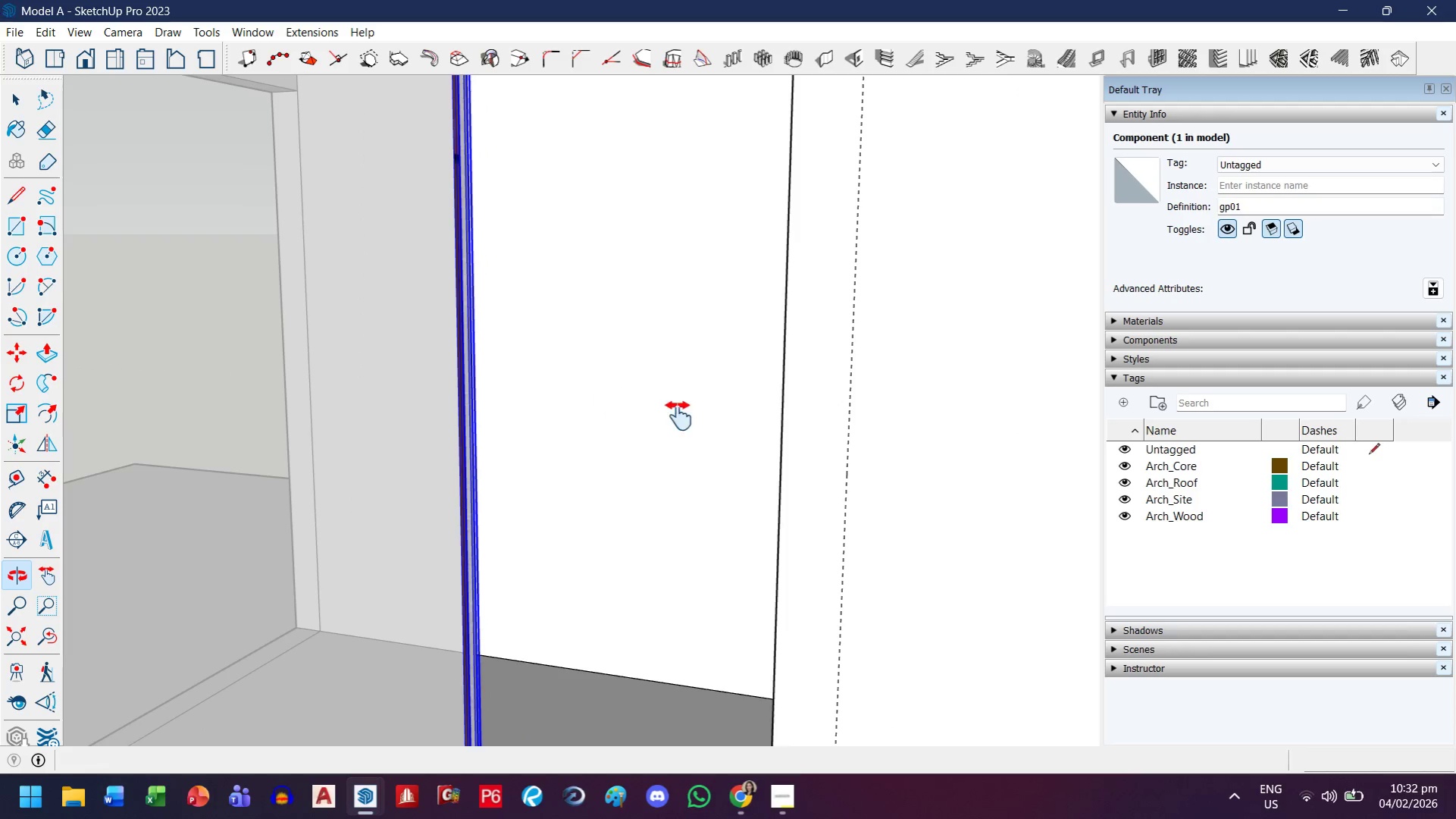 
scroll: coordinate [584, 397], scroll_direction: down, amount: 6.0
 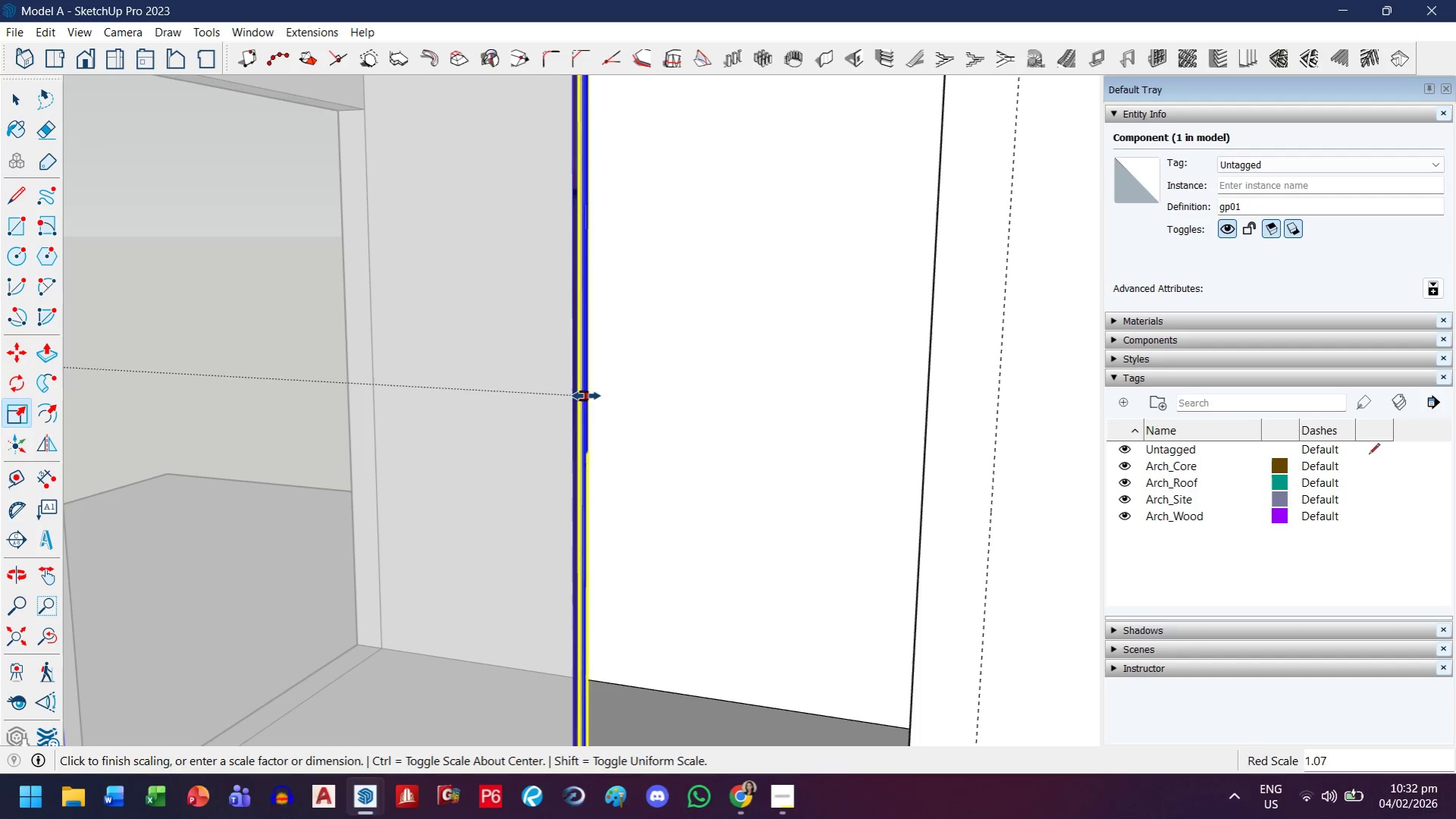 
key(Escape)
 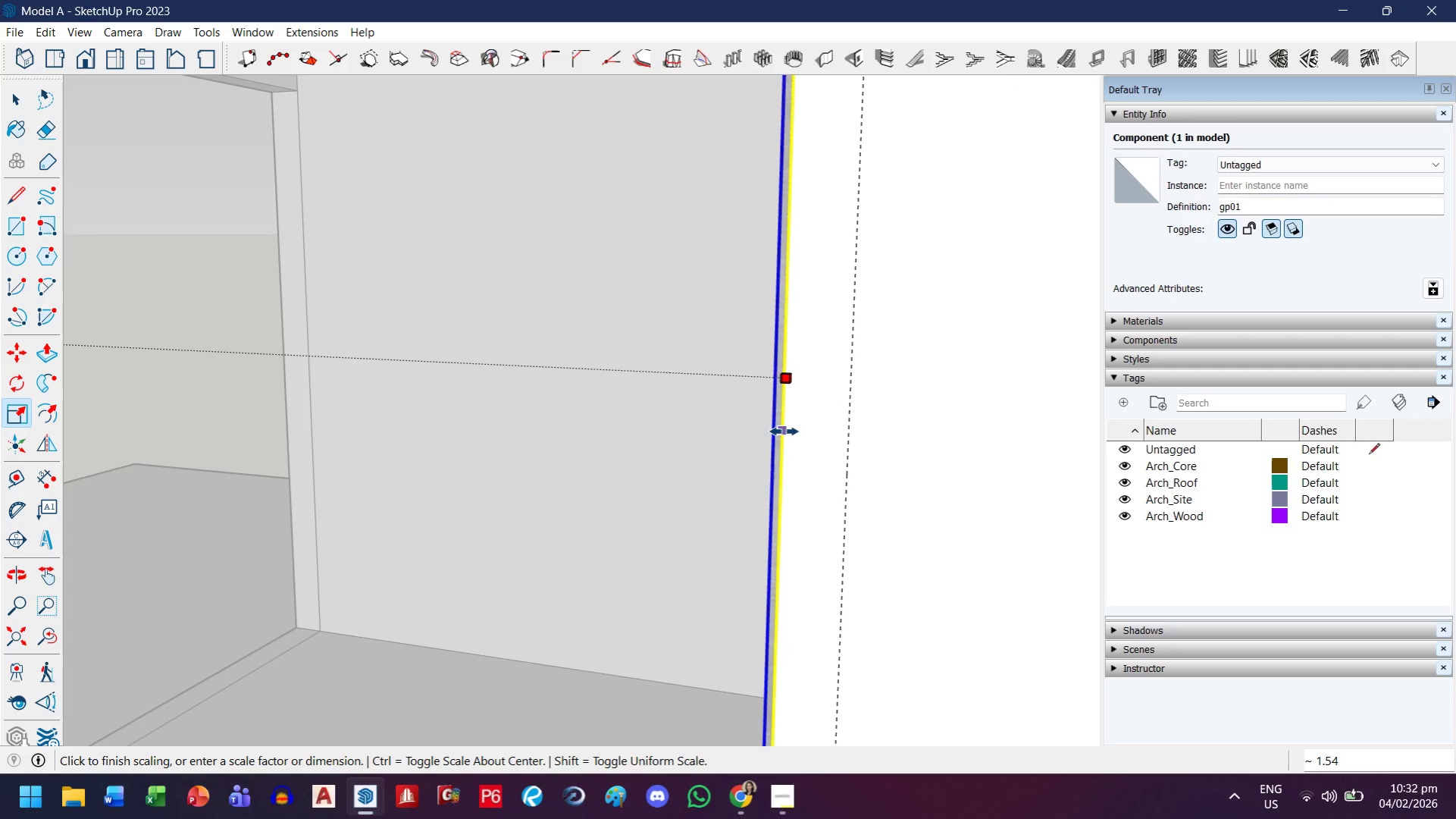 
left_click([784, 431])
 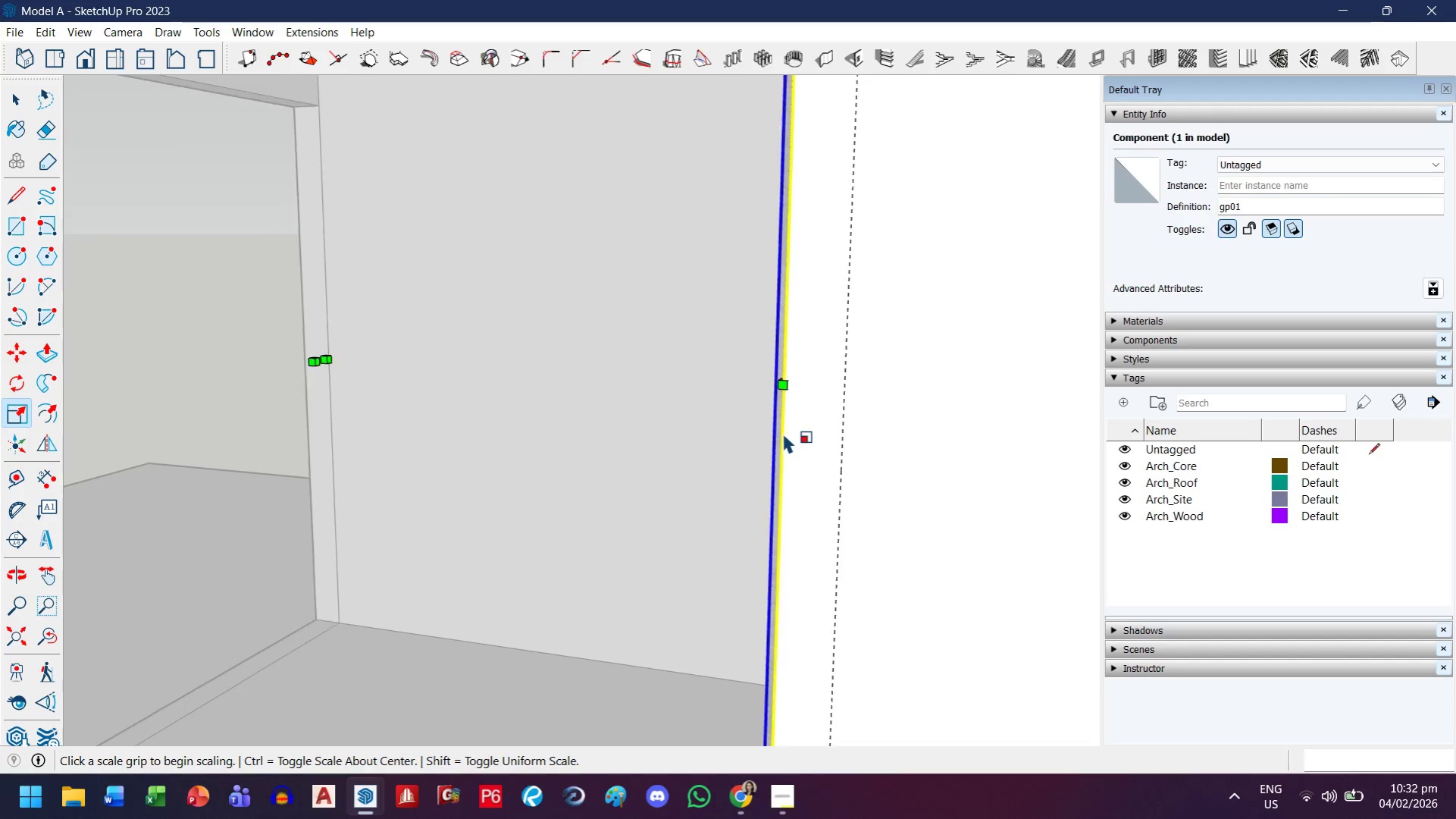 
scroll: coordinate [775, 422], scroll_direction: down, amount: 12.0
 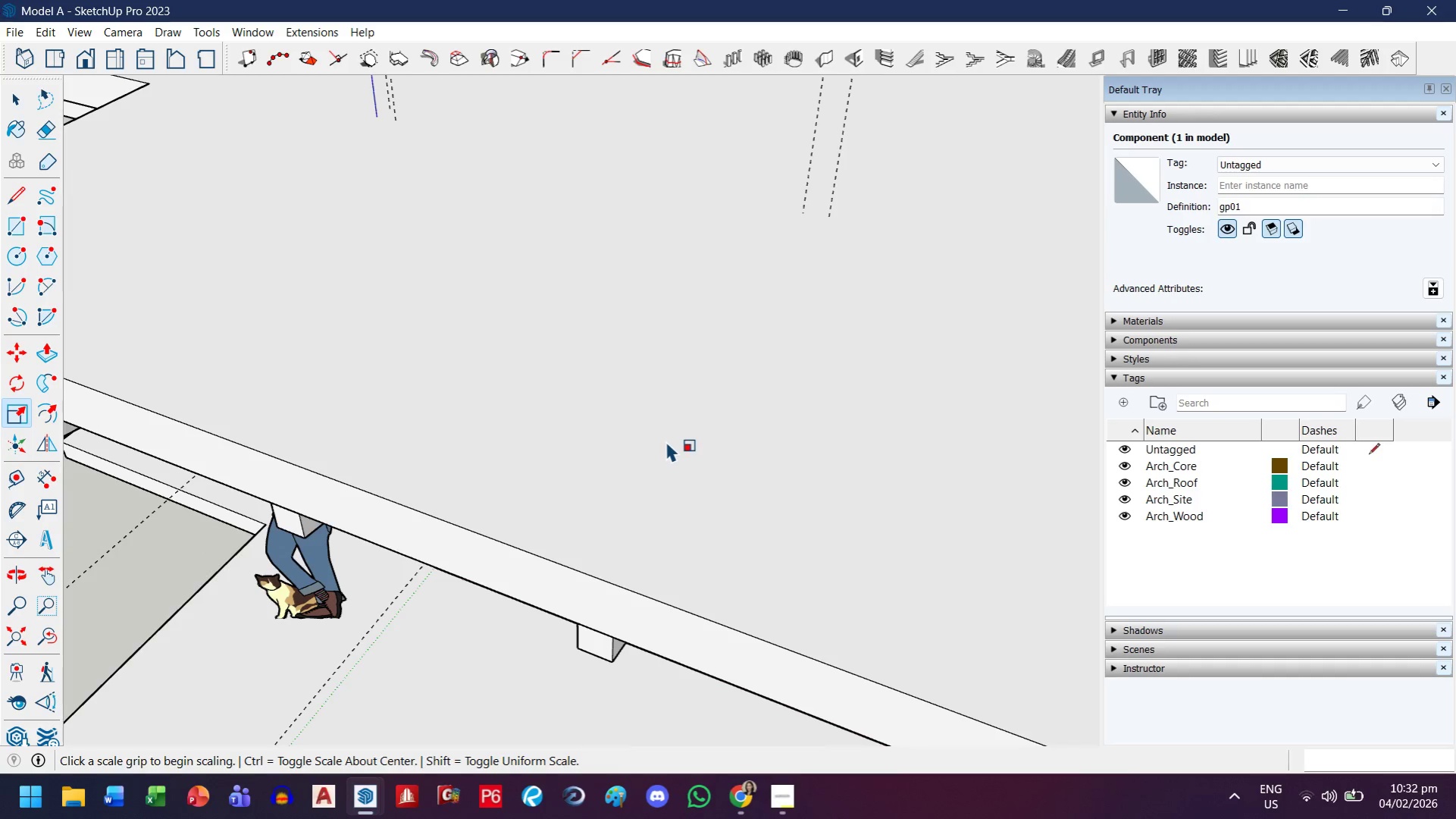 
key(K)
 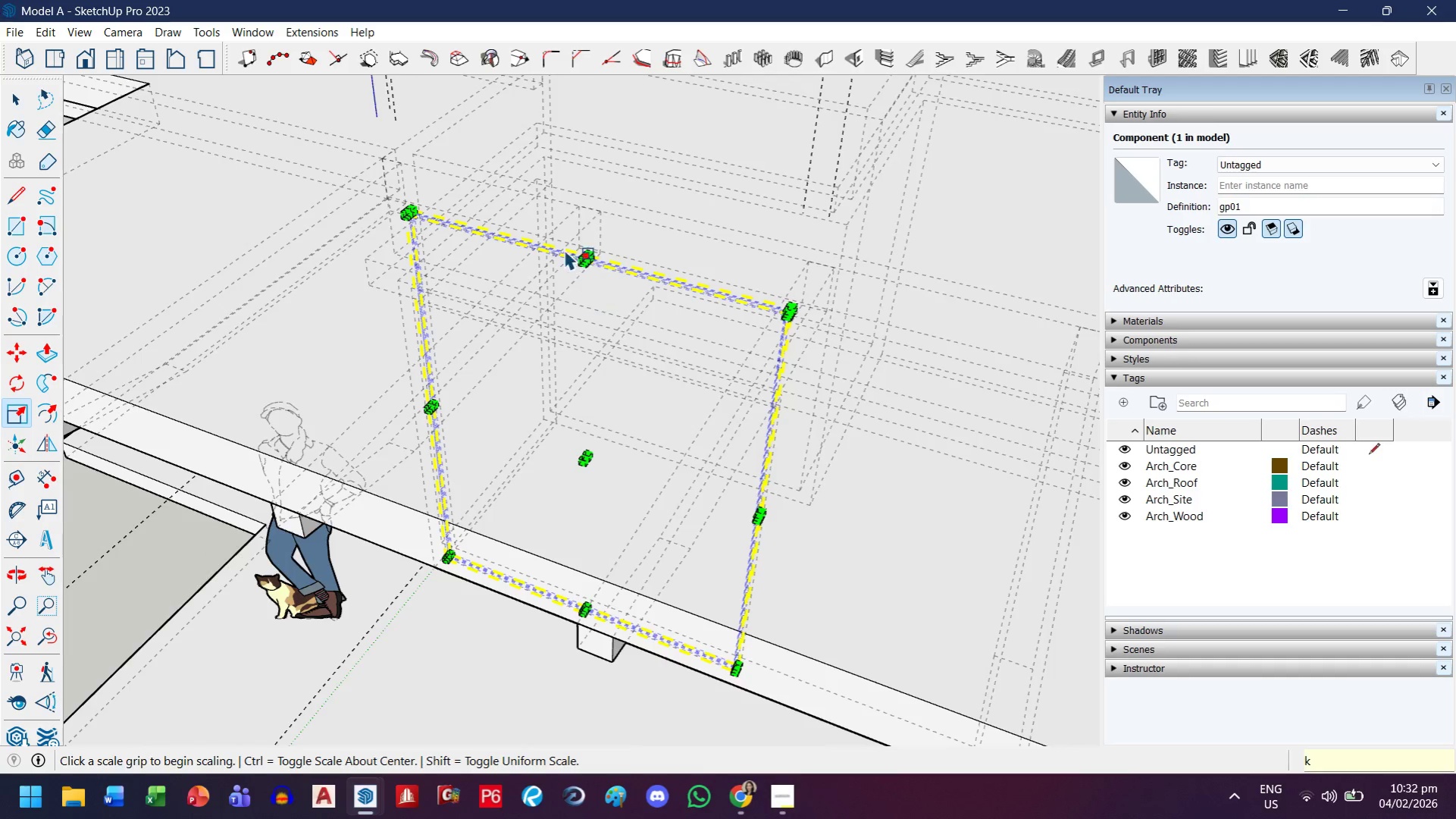 
scroll: coordinate [597, 259], scroll_direction: up, amount: 11.0
 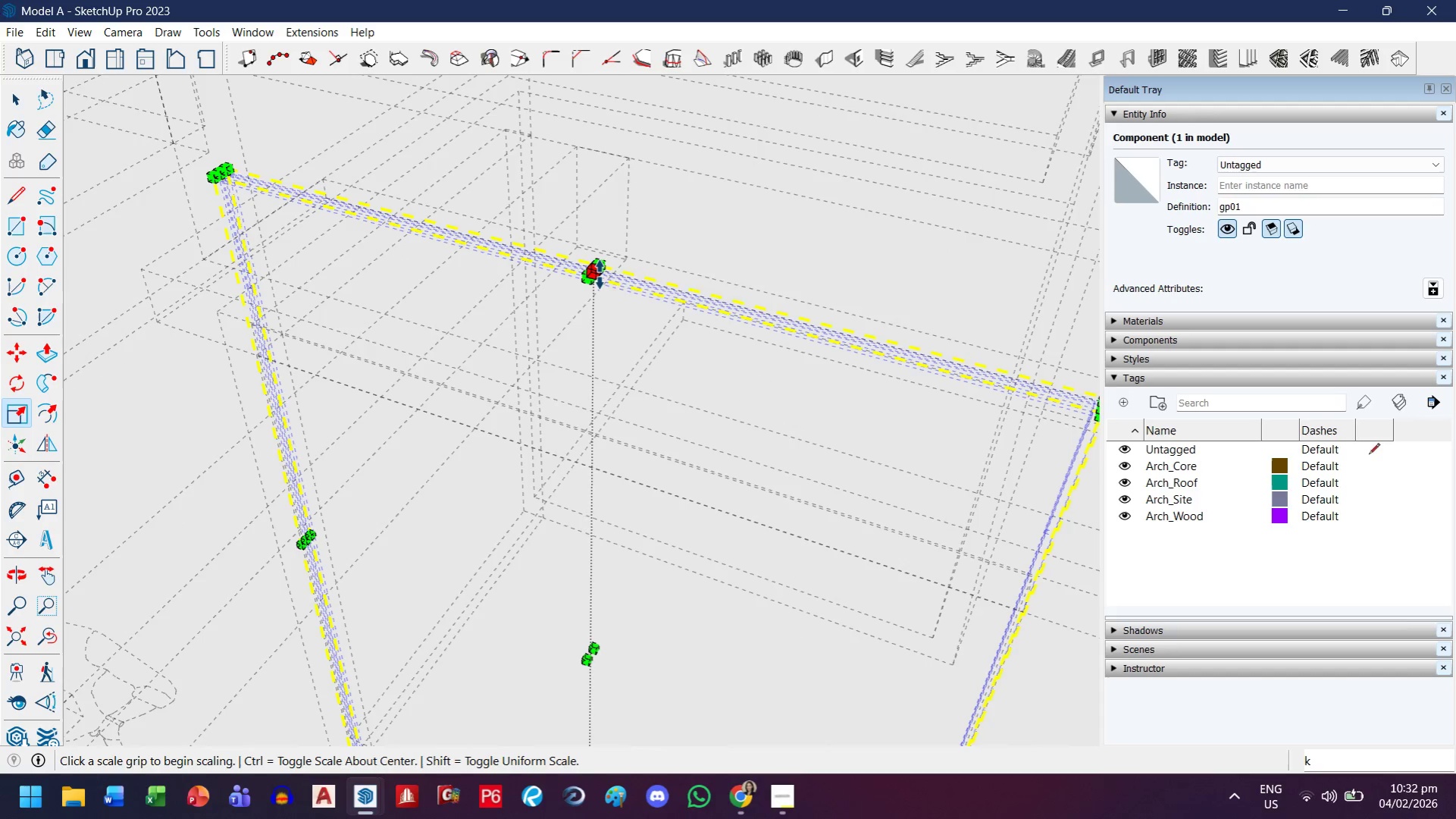 
left_click([600, 275])
 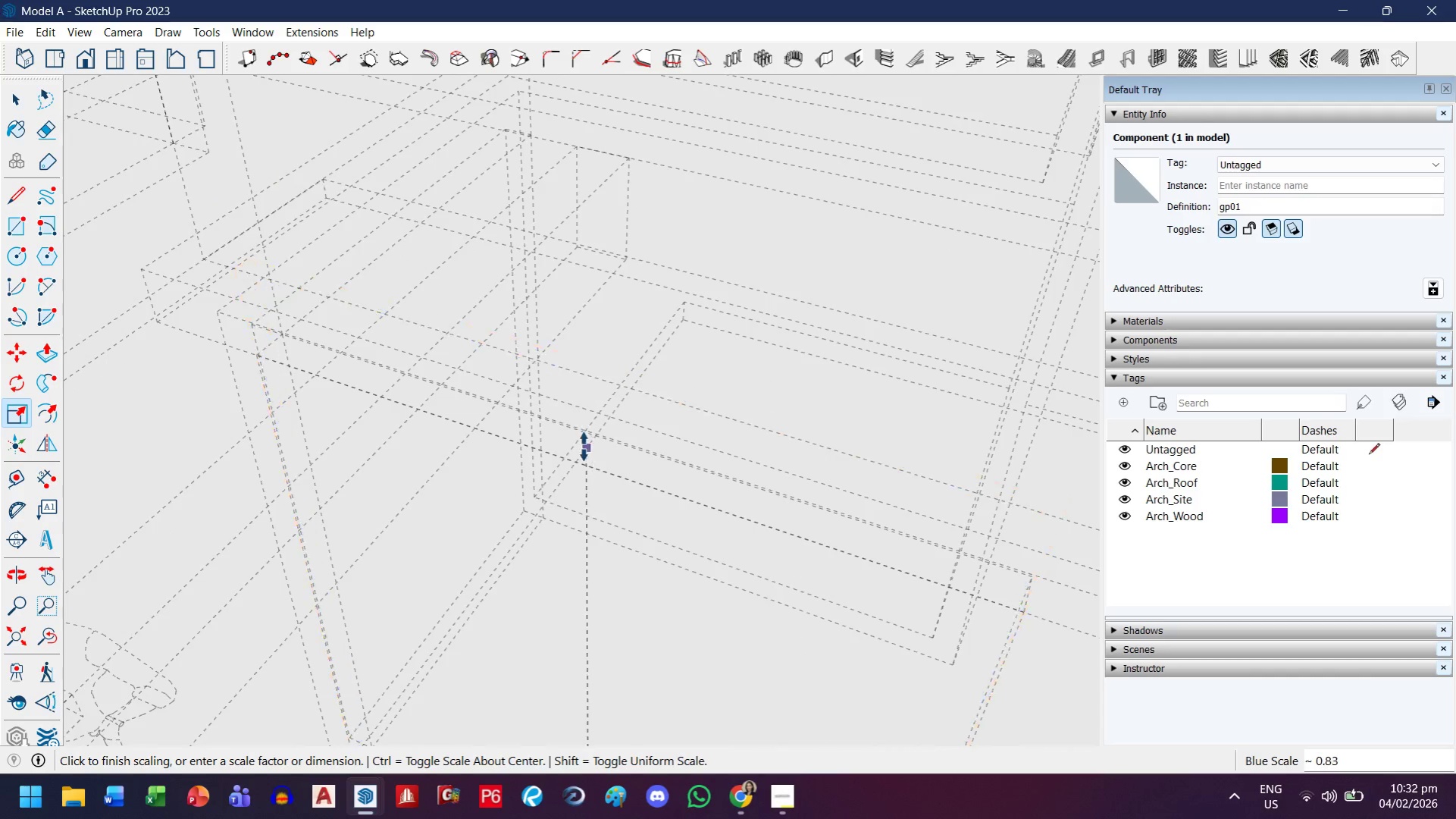 
key(H)
 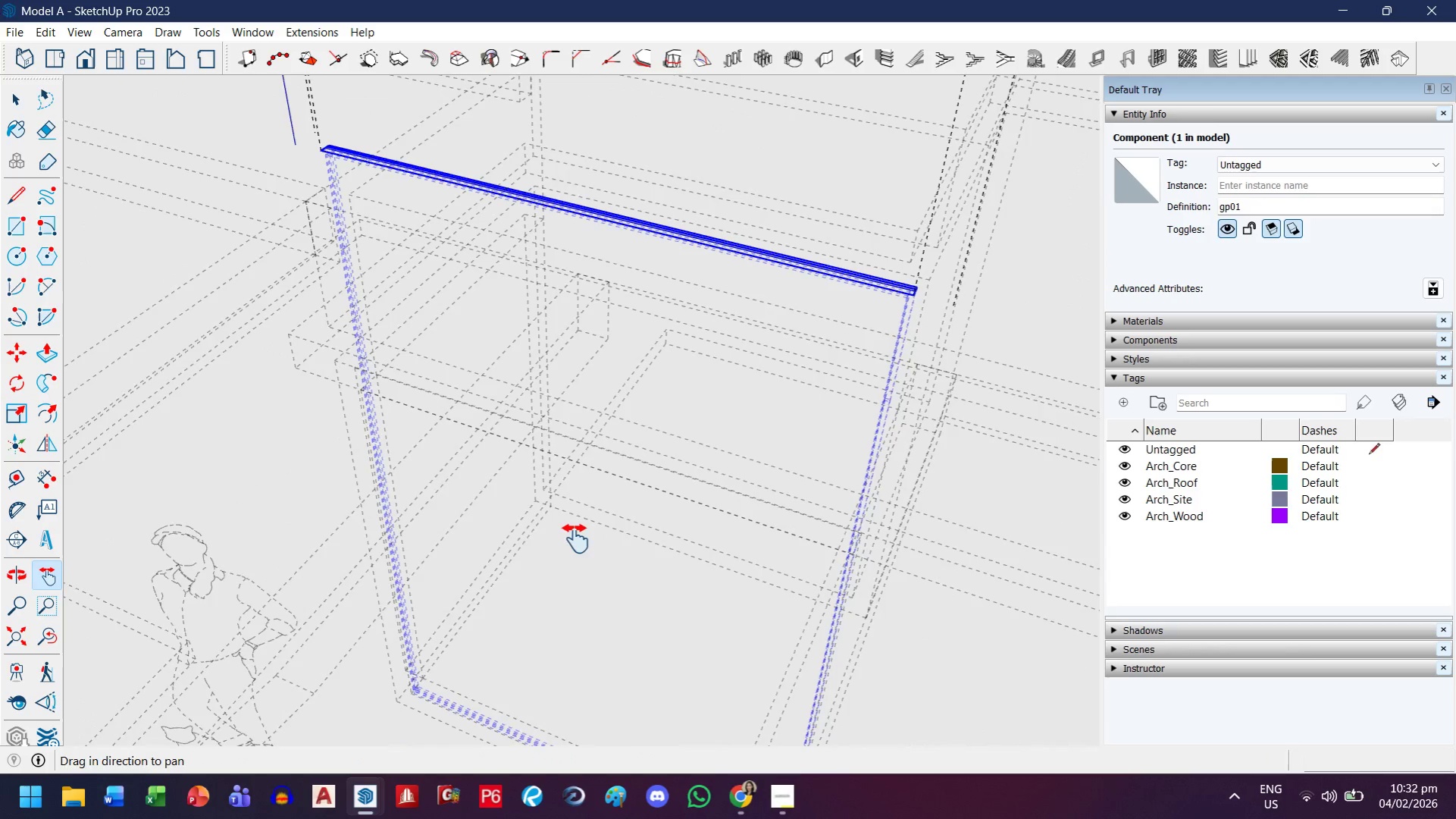 
left_click_drag(start_coordinate=[575, 538], to_coordinate=[676, 192])
 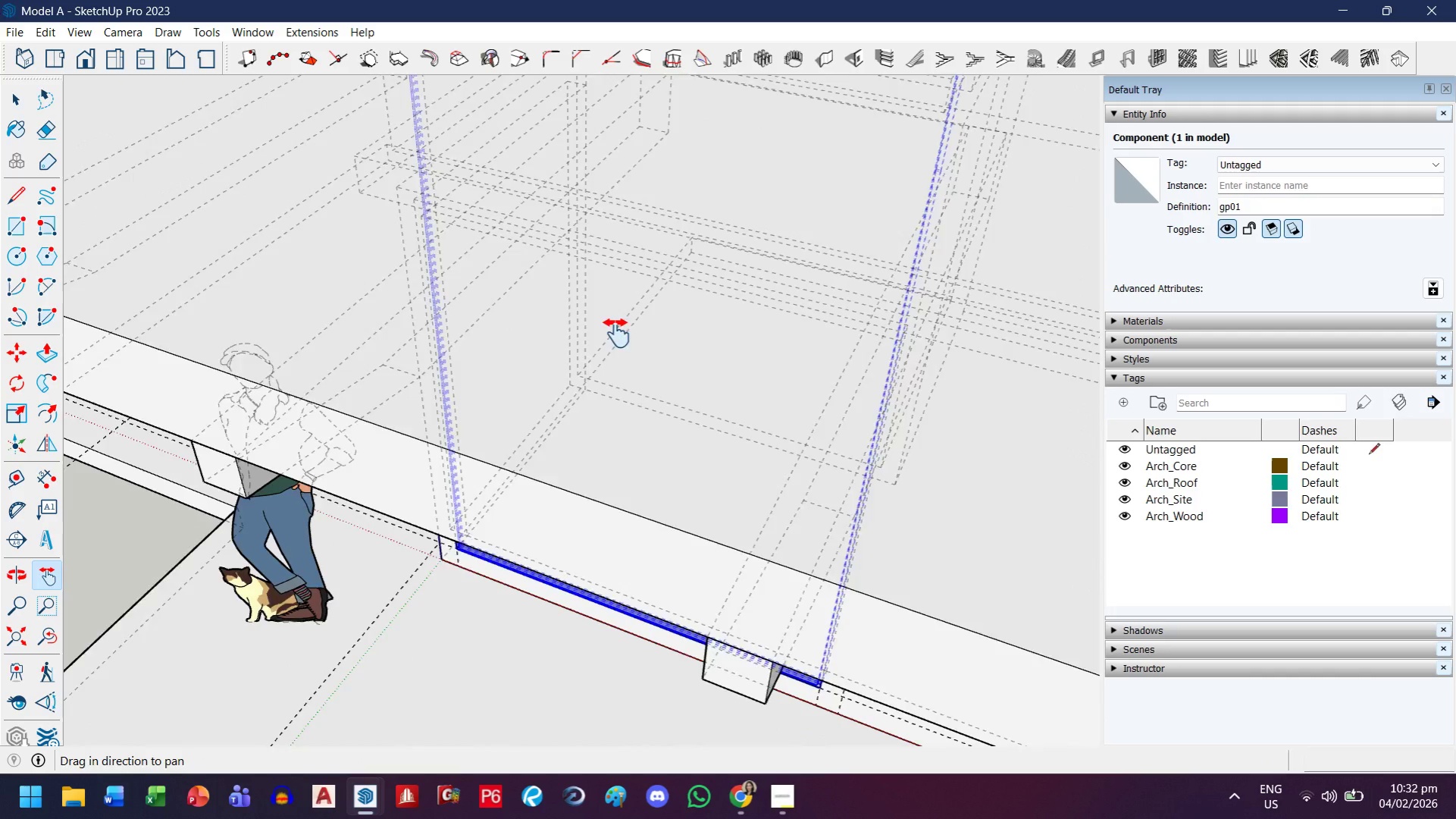 
scroll: coordinate [616, 333], scroll_direction: down, amount: 13.0
 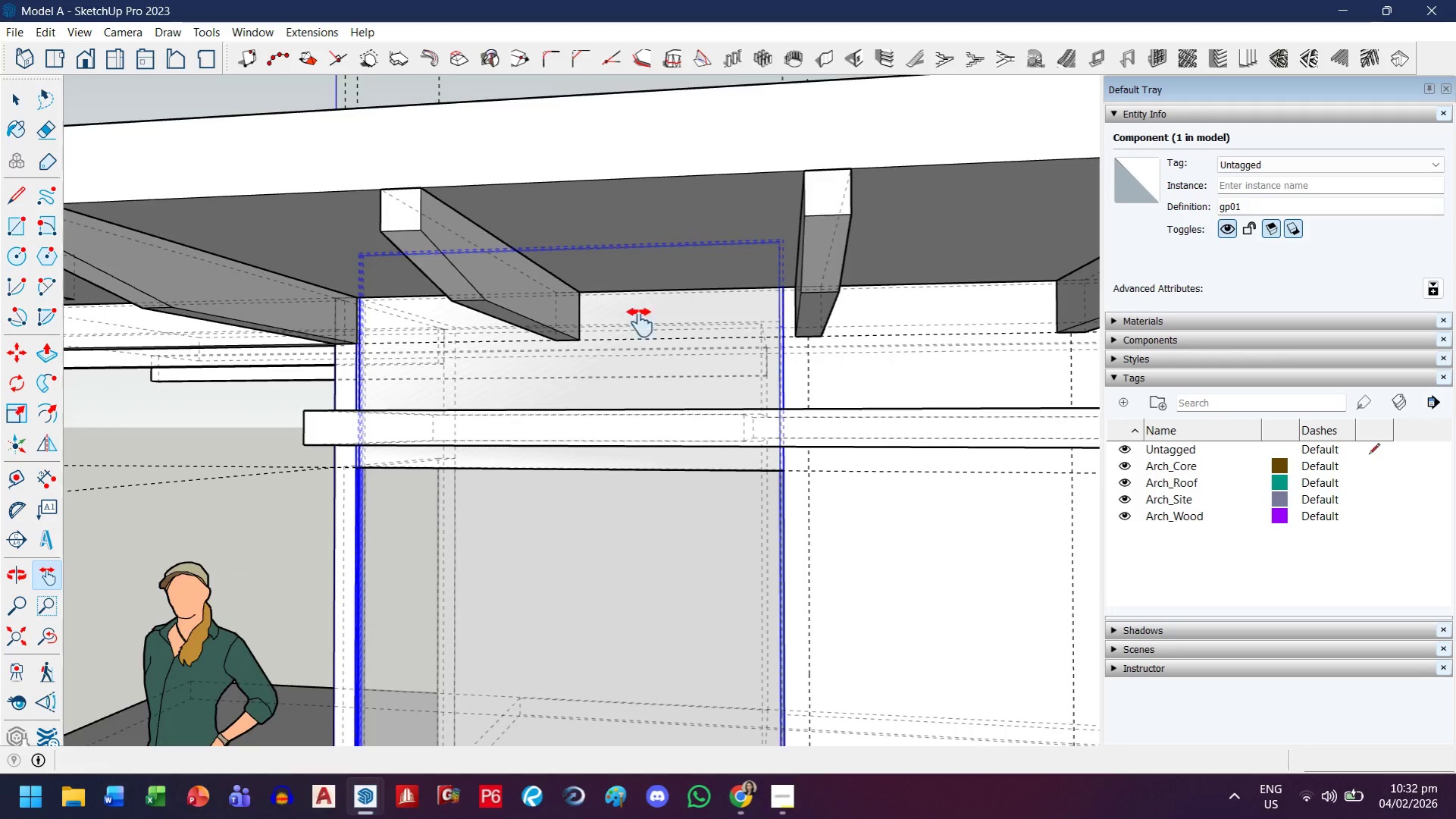 
key(Escape)
 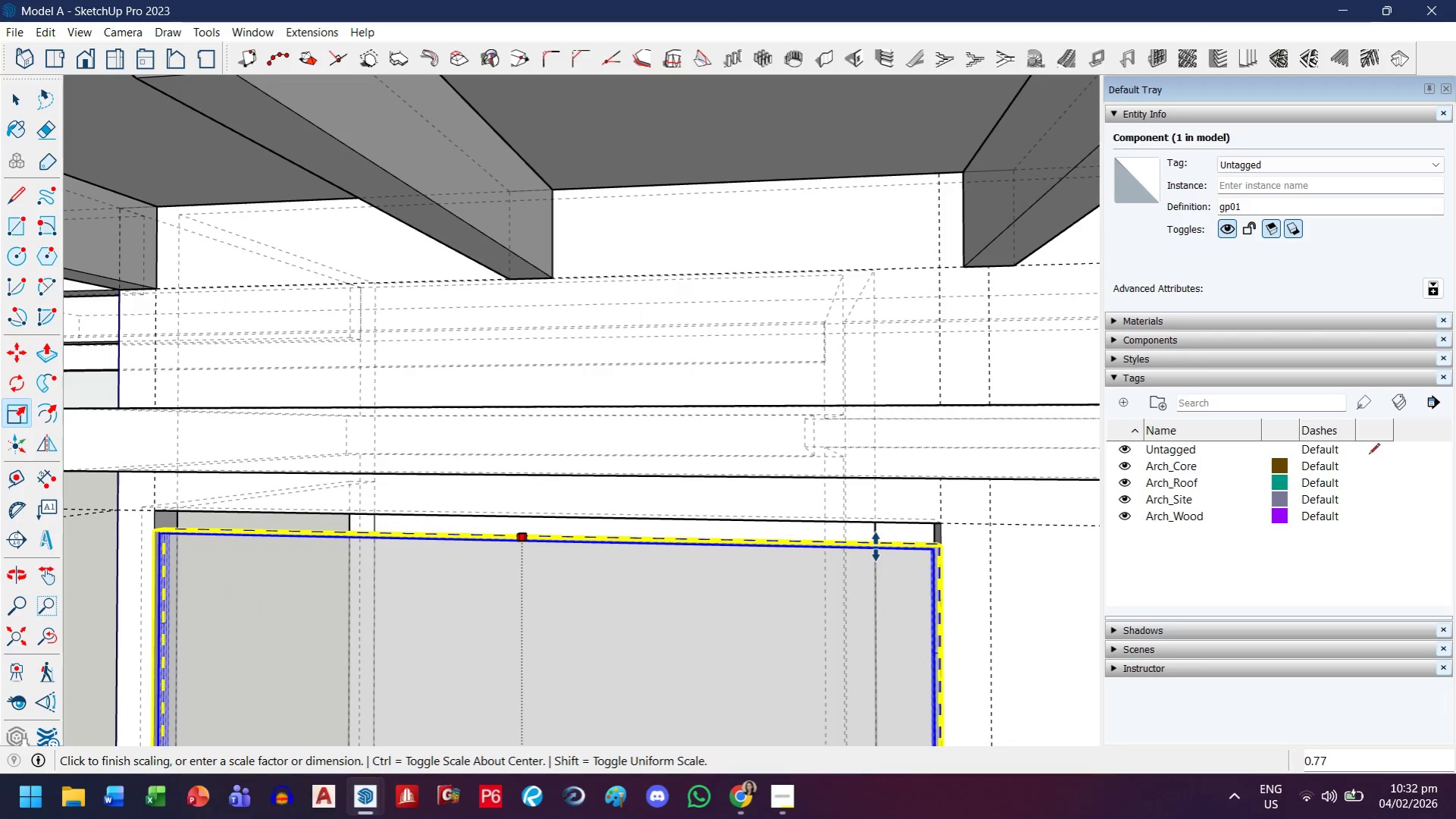 
scroll: coordinate [637, 447], scroll_direction: up, amount: 6.0
 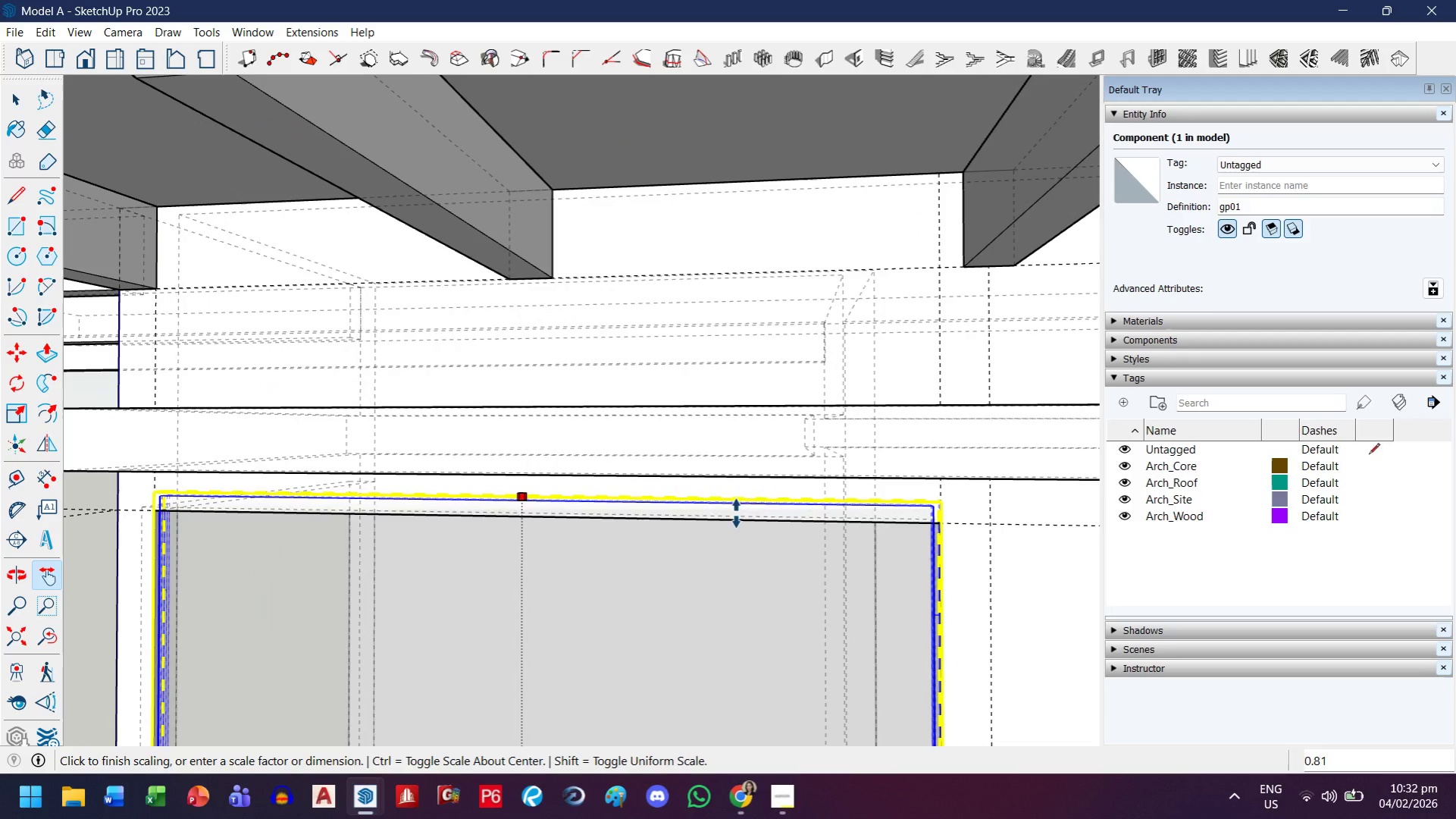 
key(K)
 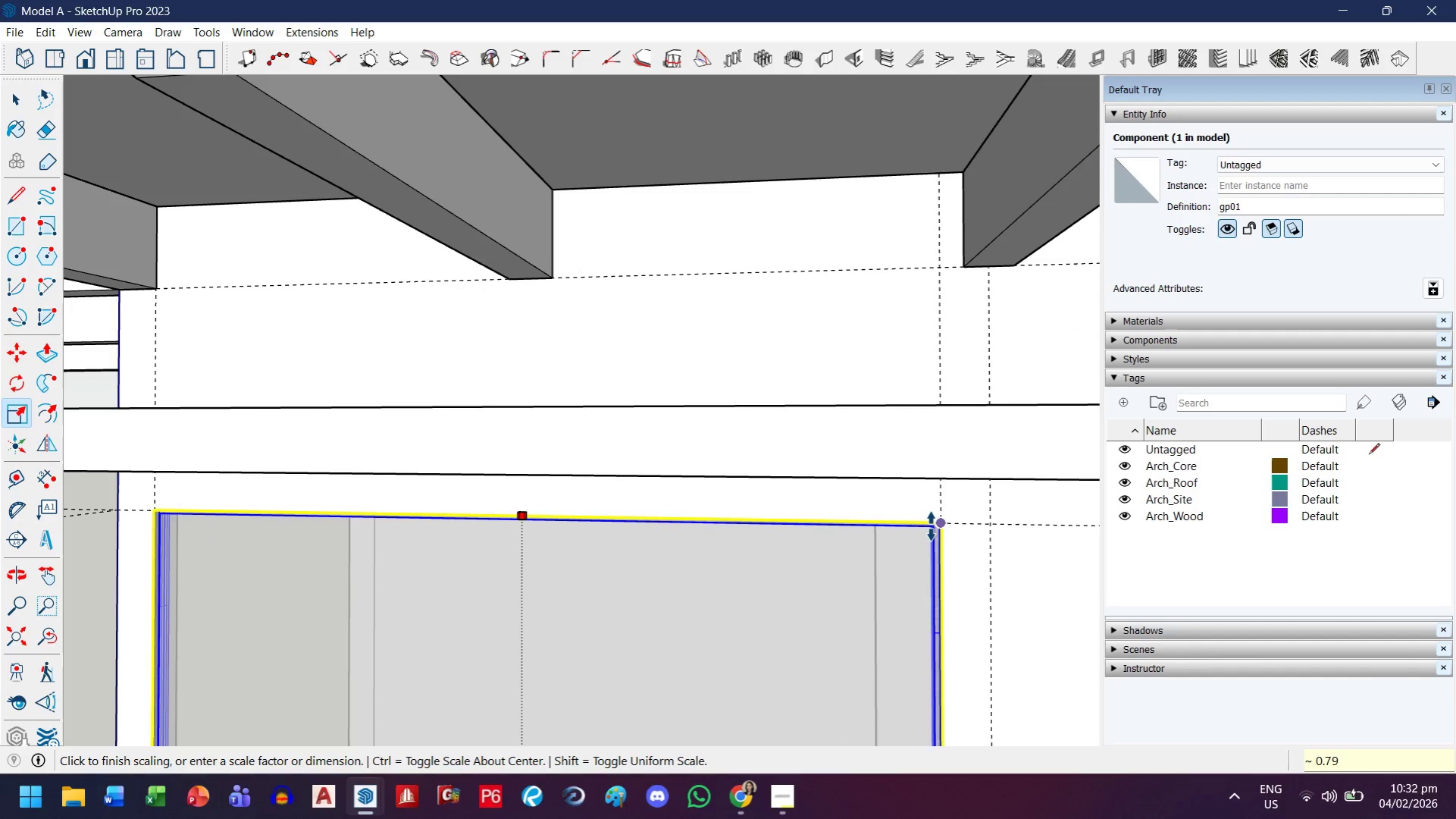 
left_click([931, 526])
 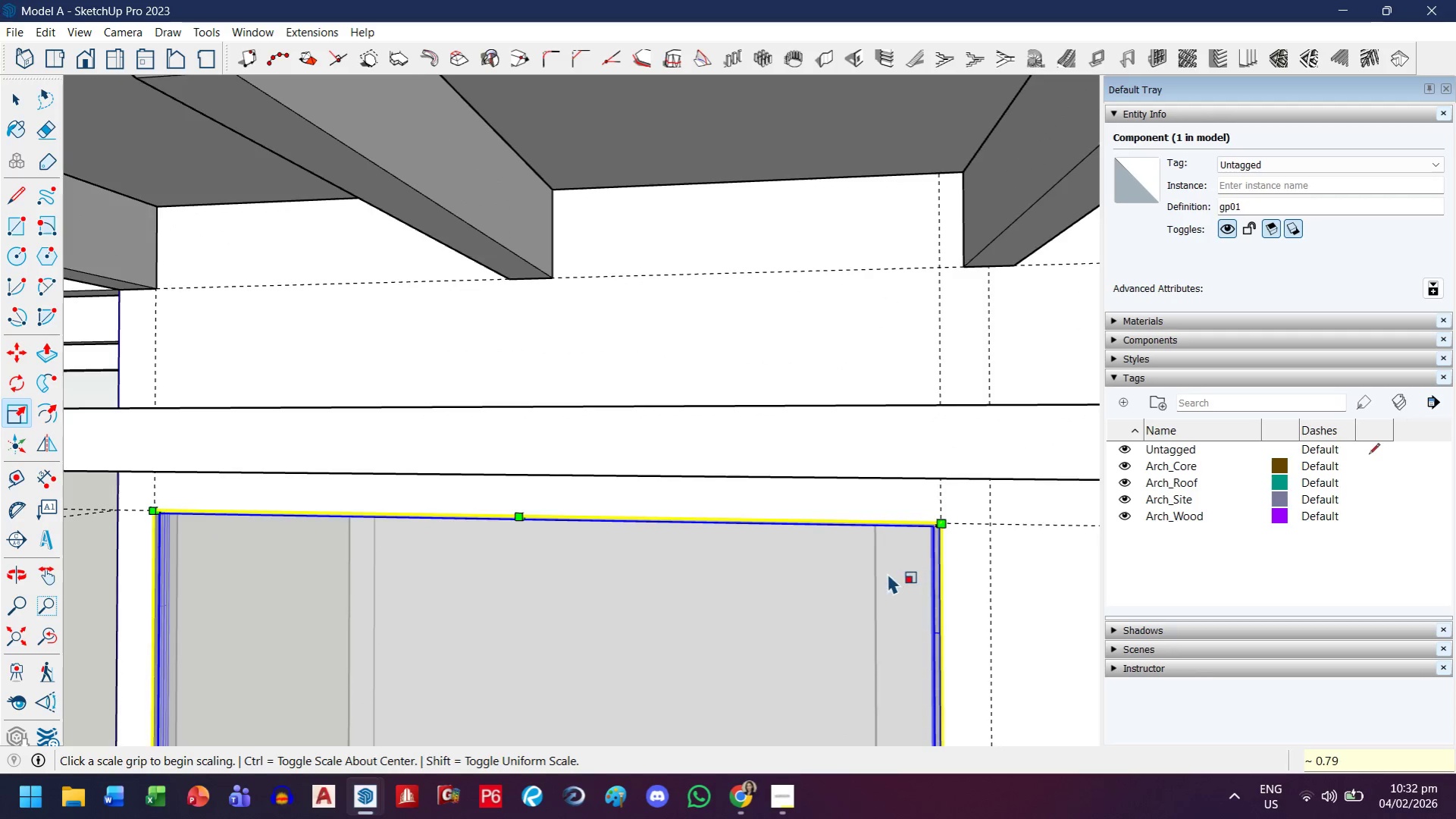 
key(H)
 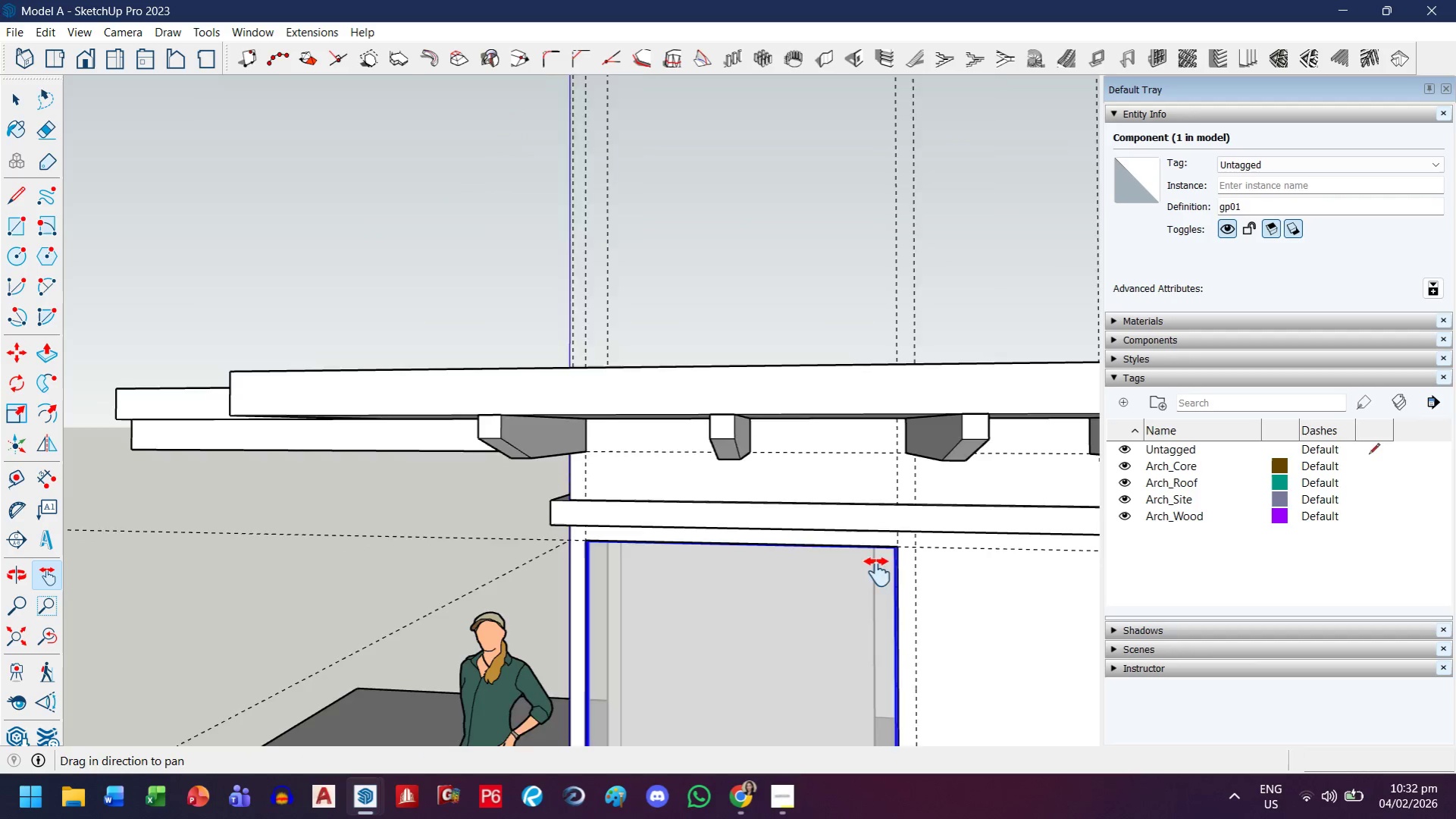 
left_click_drag(start_coordinate=[883, 585], to_coordinate=[787, 466])
 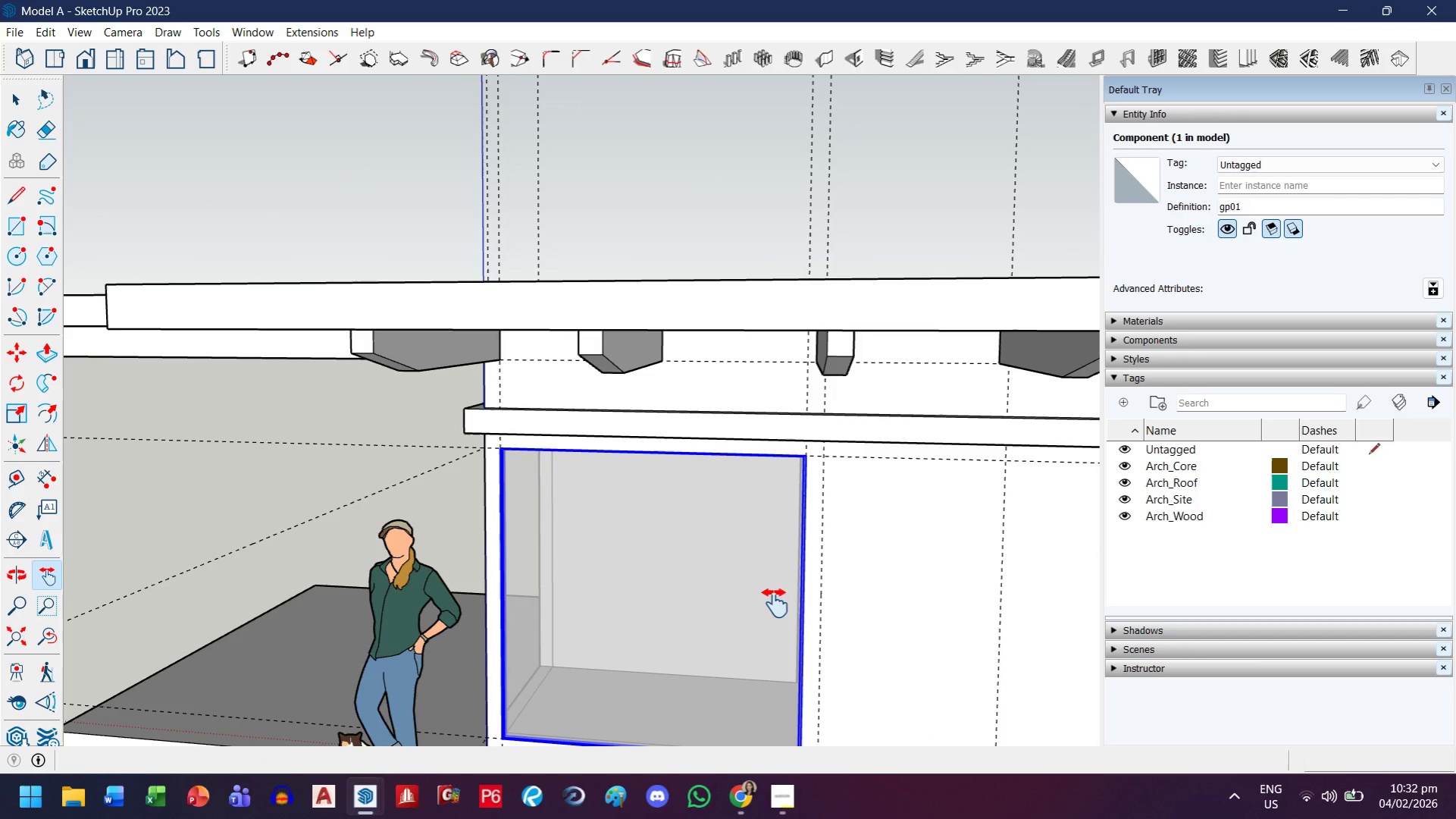 
scroll: coordinate [880, 583], scroll_direction: down, amount: 11.0
 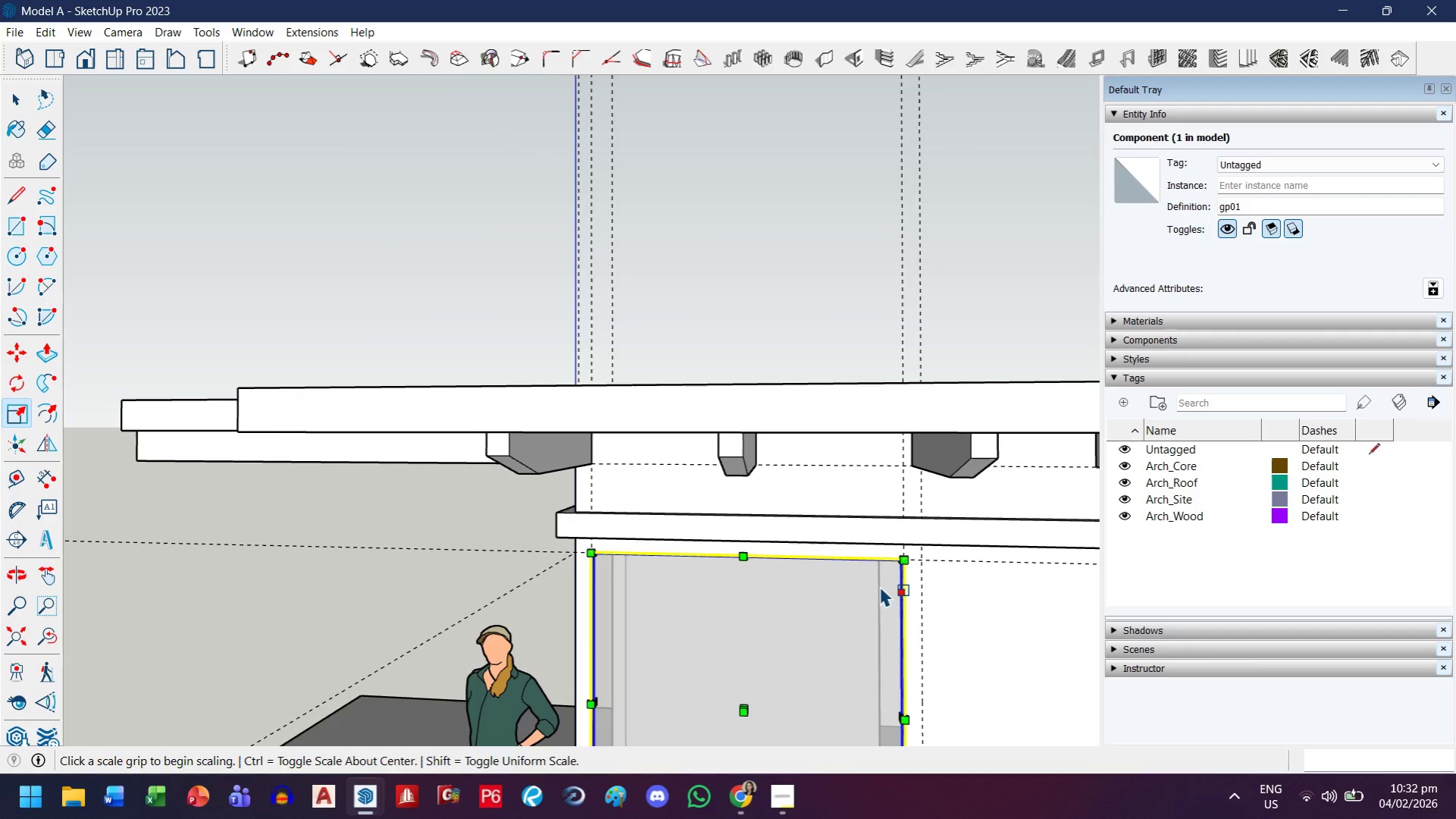 
type(mh)
 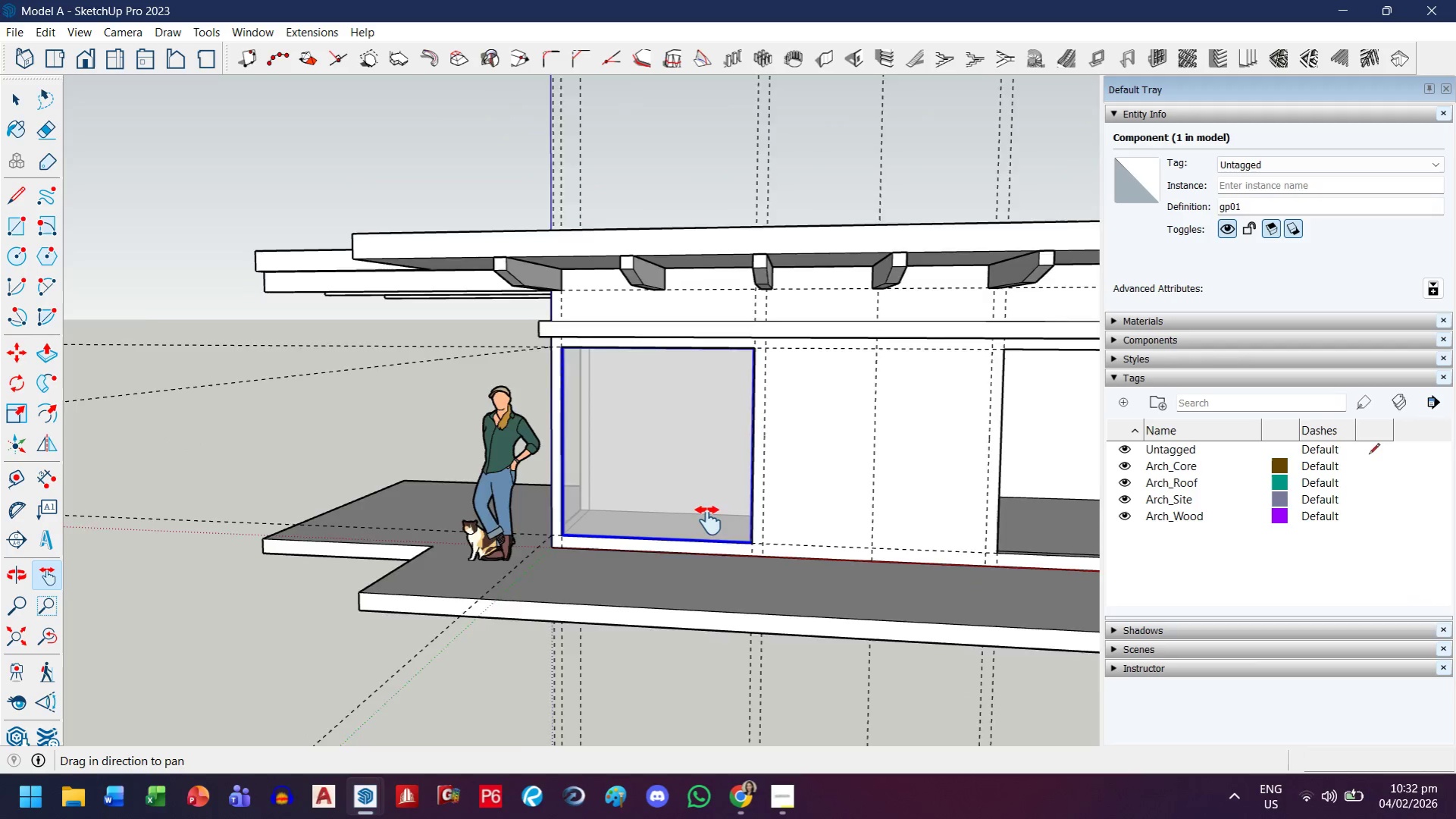 
left_click_drag(start_coordinate=[786, 582], to_coordinate=[747, 430])
 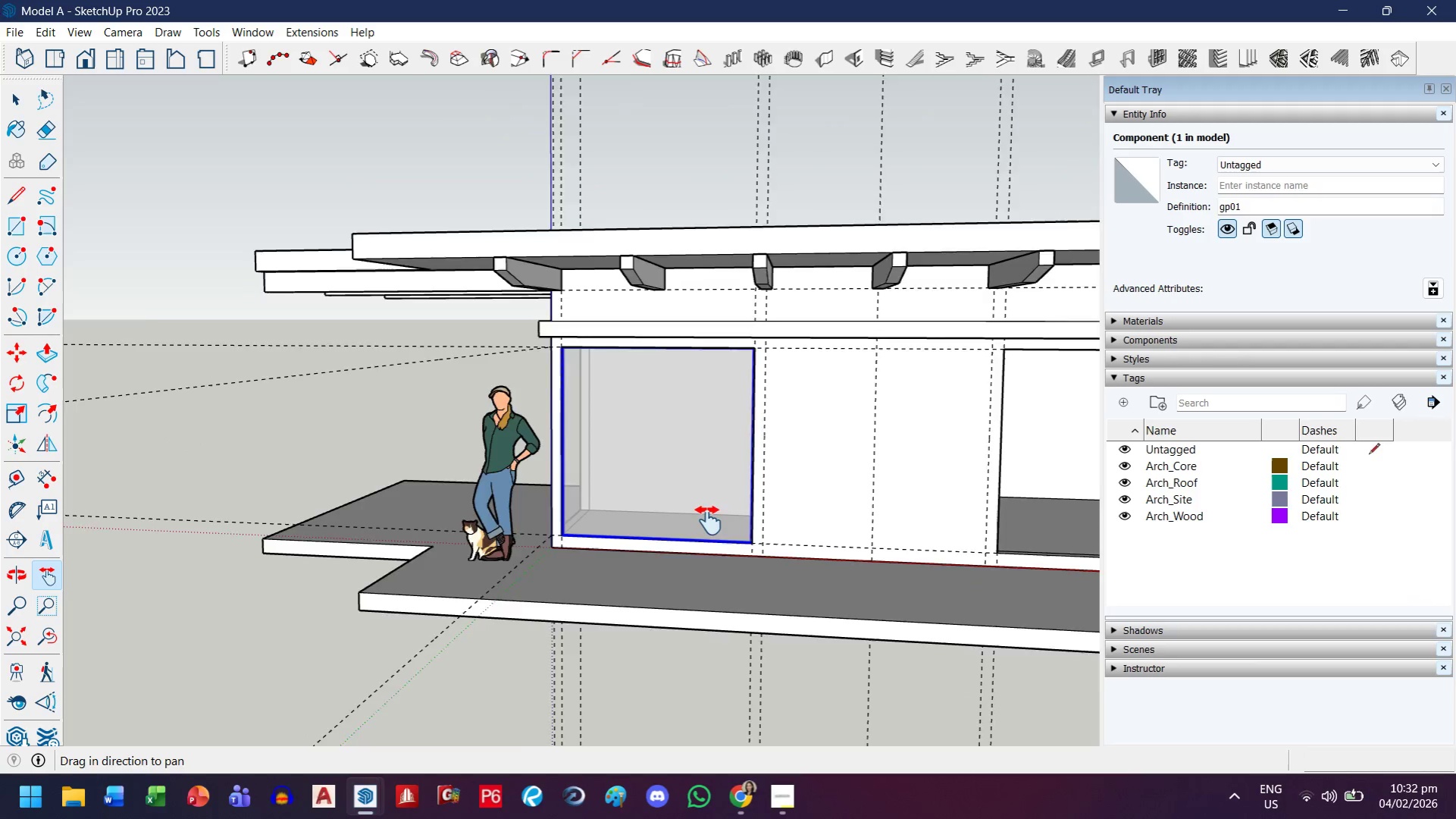 
scroll: coordinate [776, 571], scroll_direction: down, amount: 5.0
 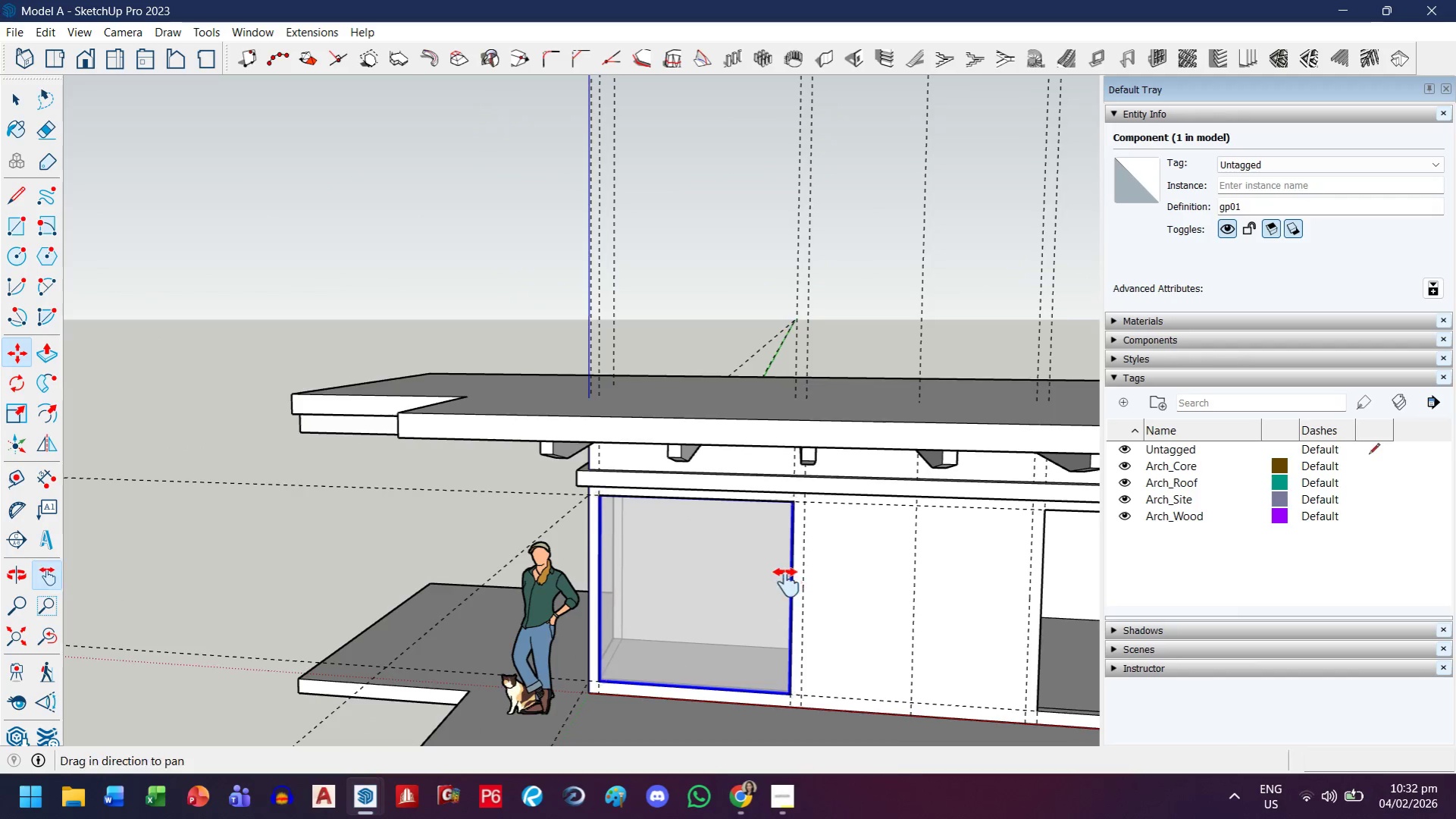 
key(Escape)
 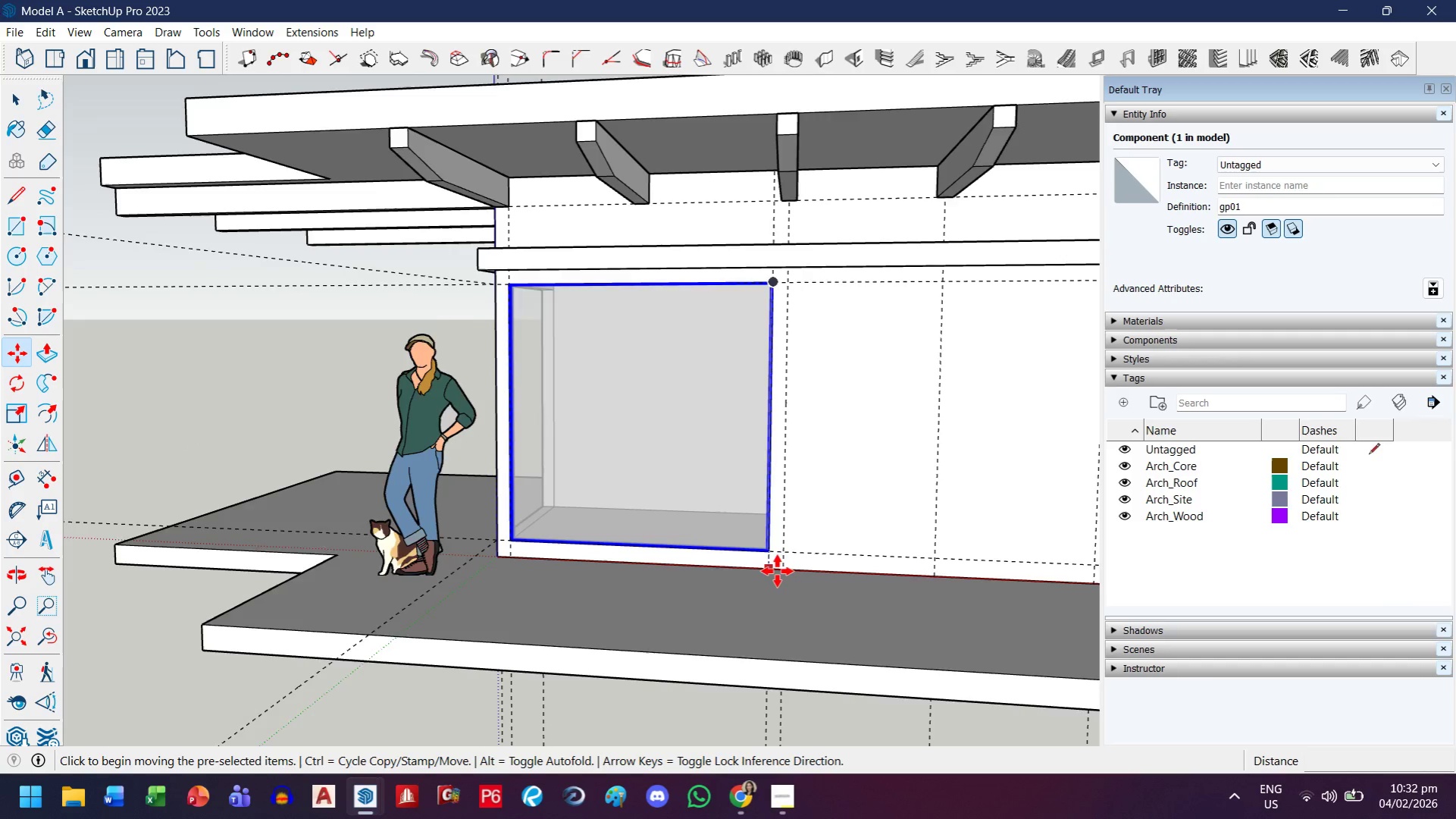 
scroll: coordinate [777, 571], scroll_direction: up, amount: 5.0
 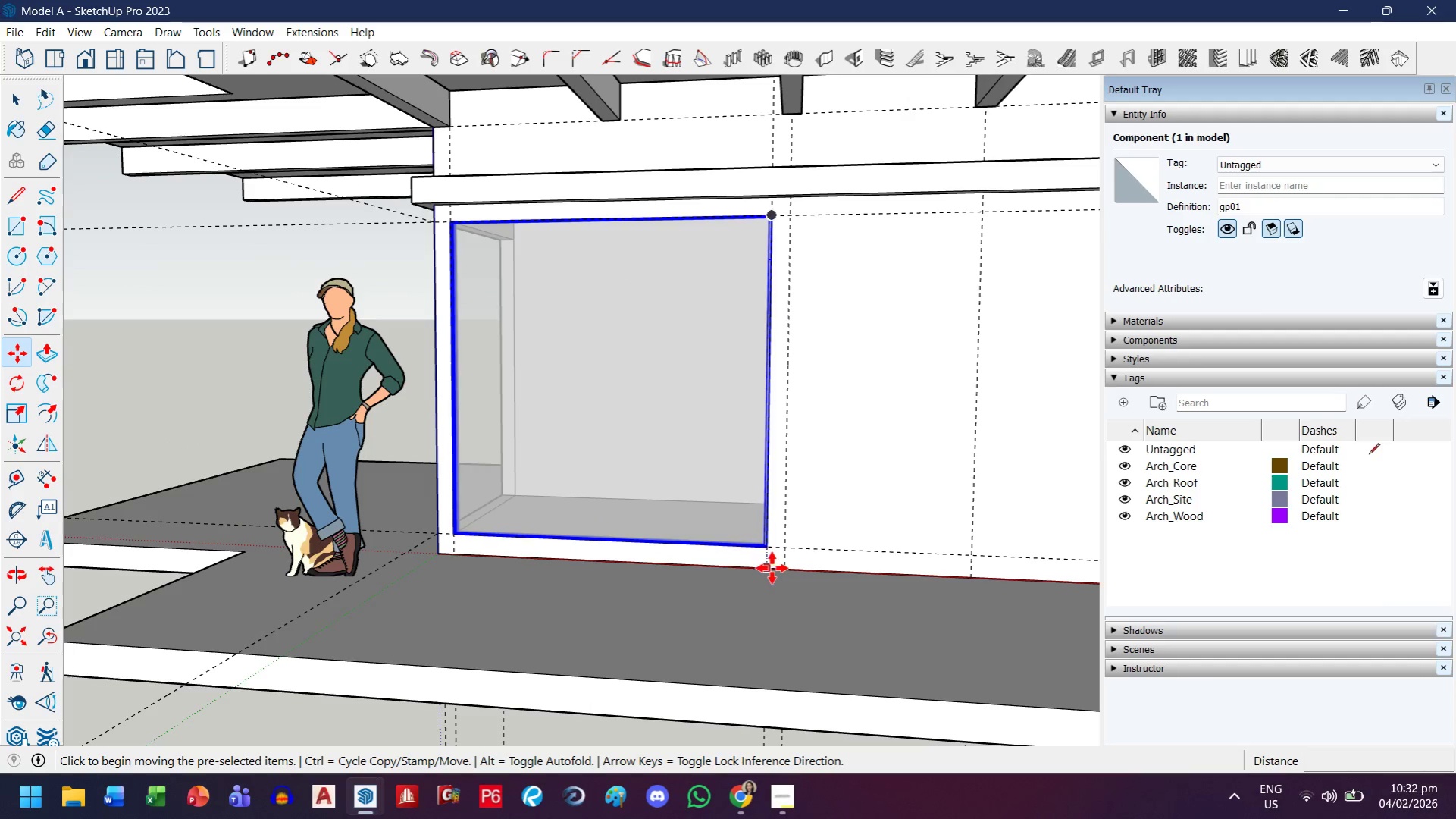 
key(Control+ControlLeft)
 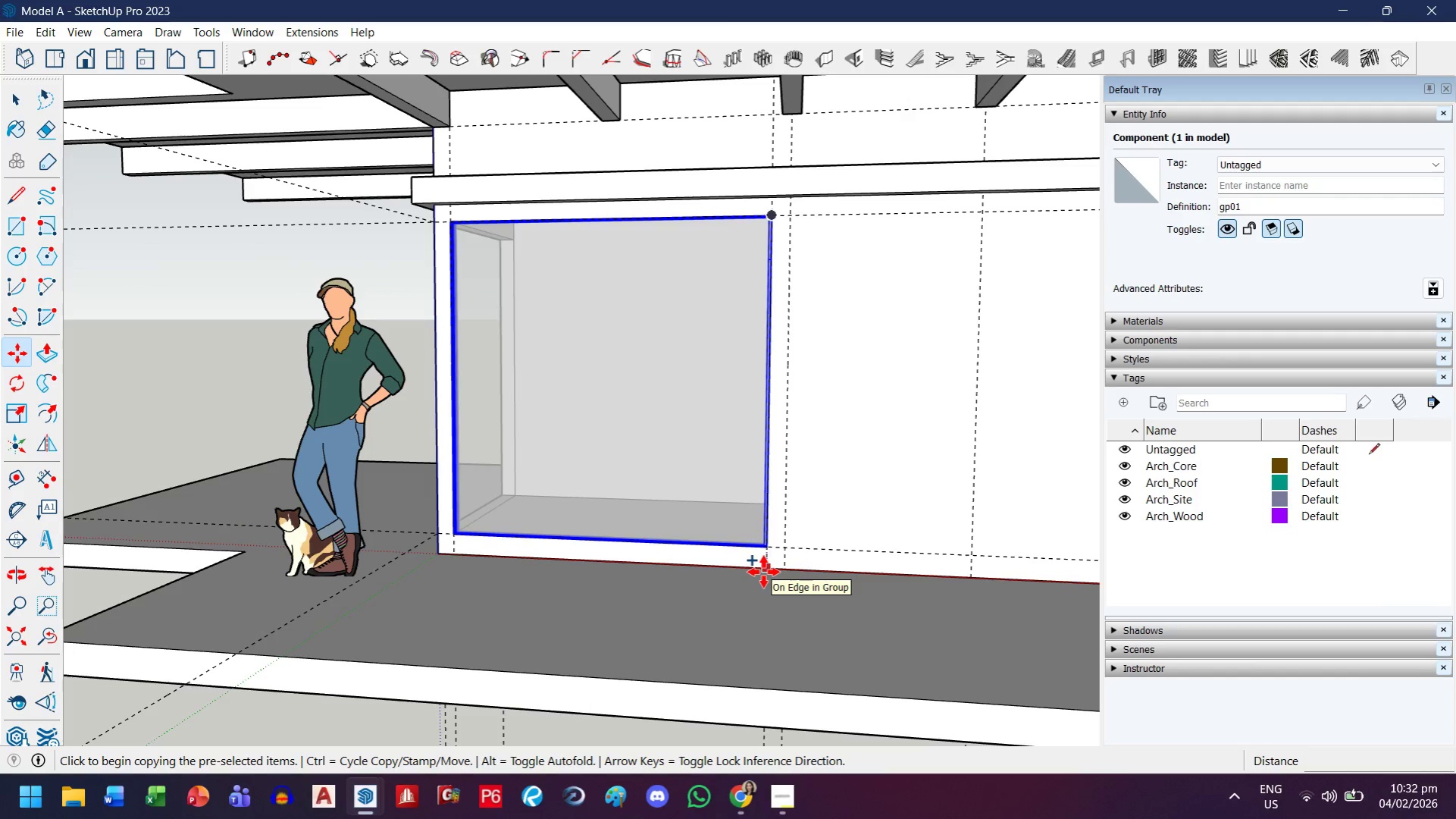 
left_click([763, 572])
 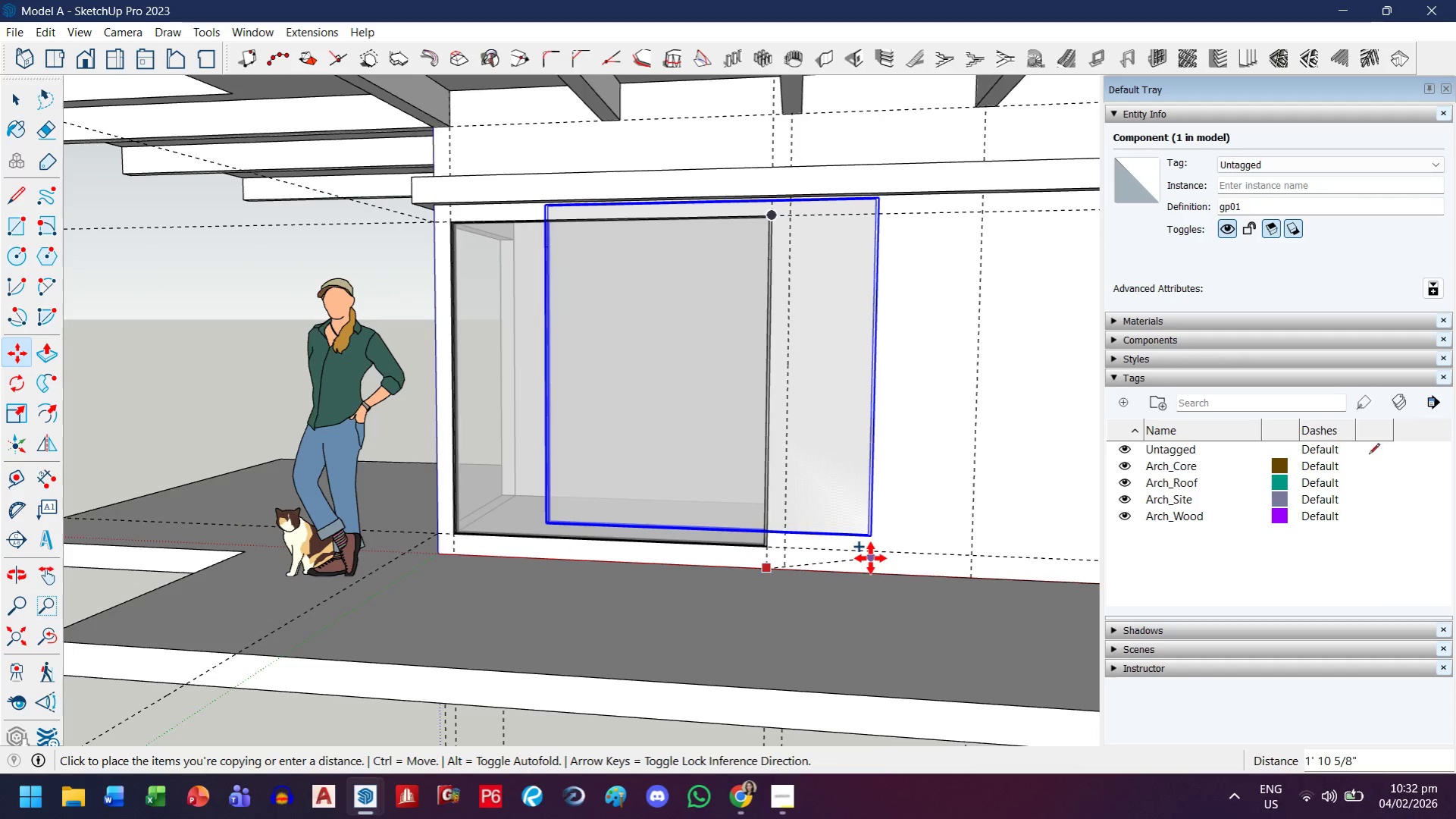 
key(H)
 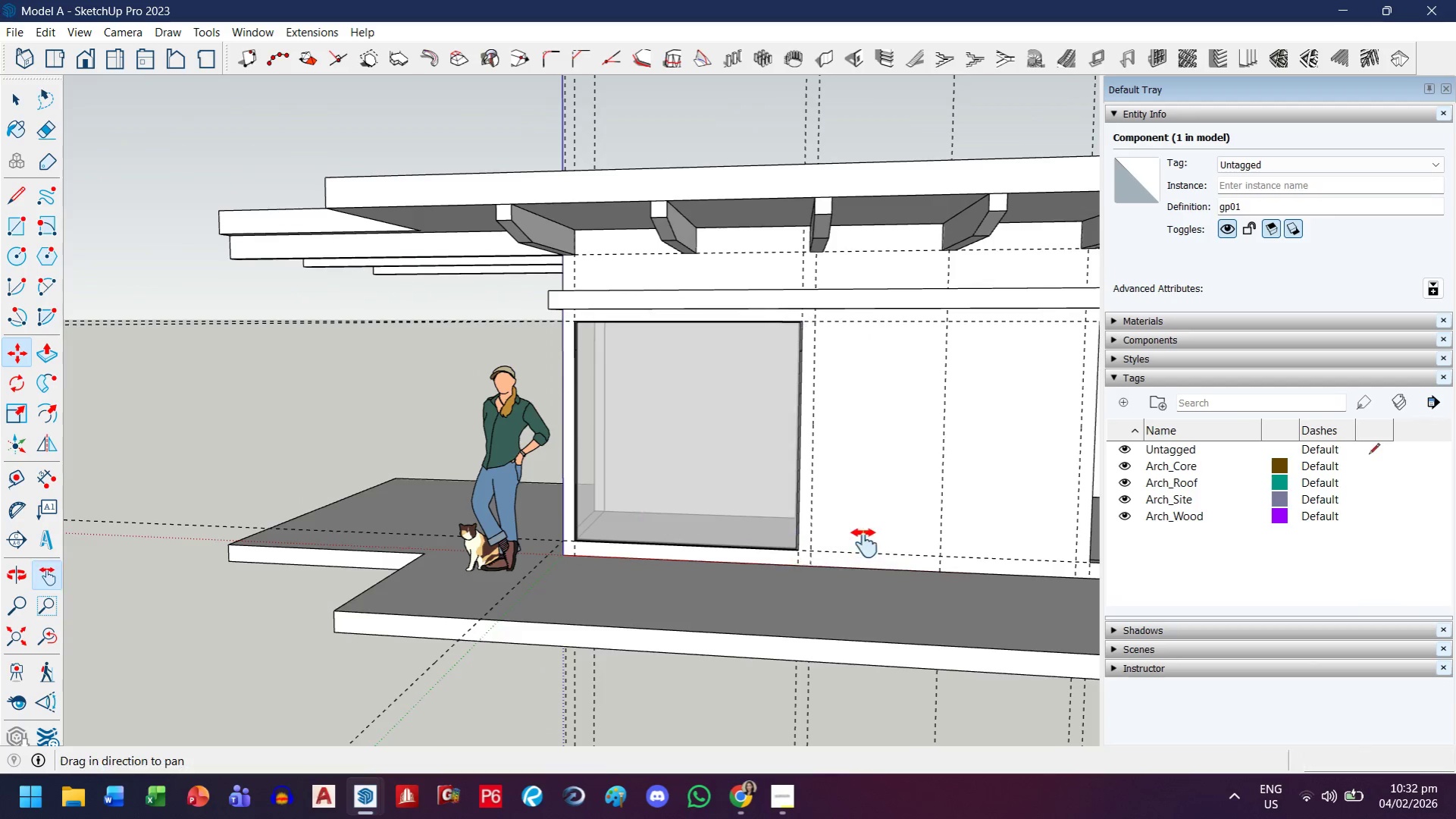 
left_click_drag(start_coordinate=[868, 545], to_coordinate=[402, 477])
 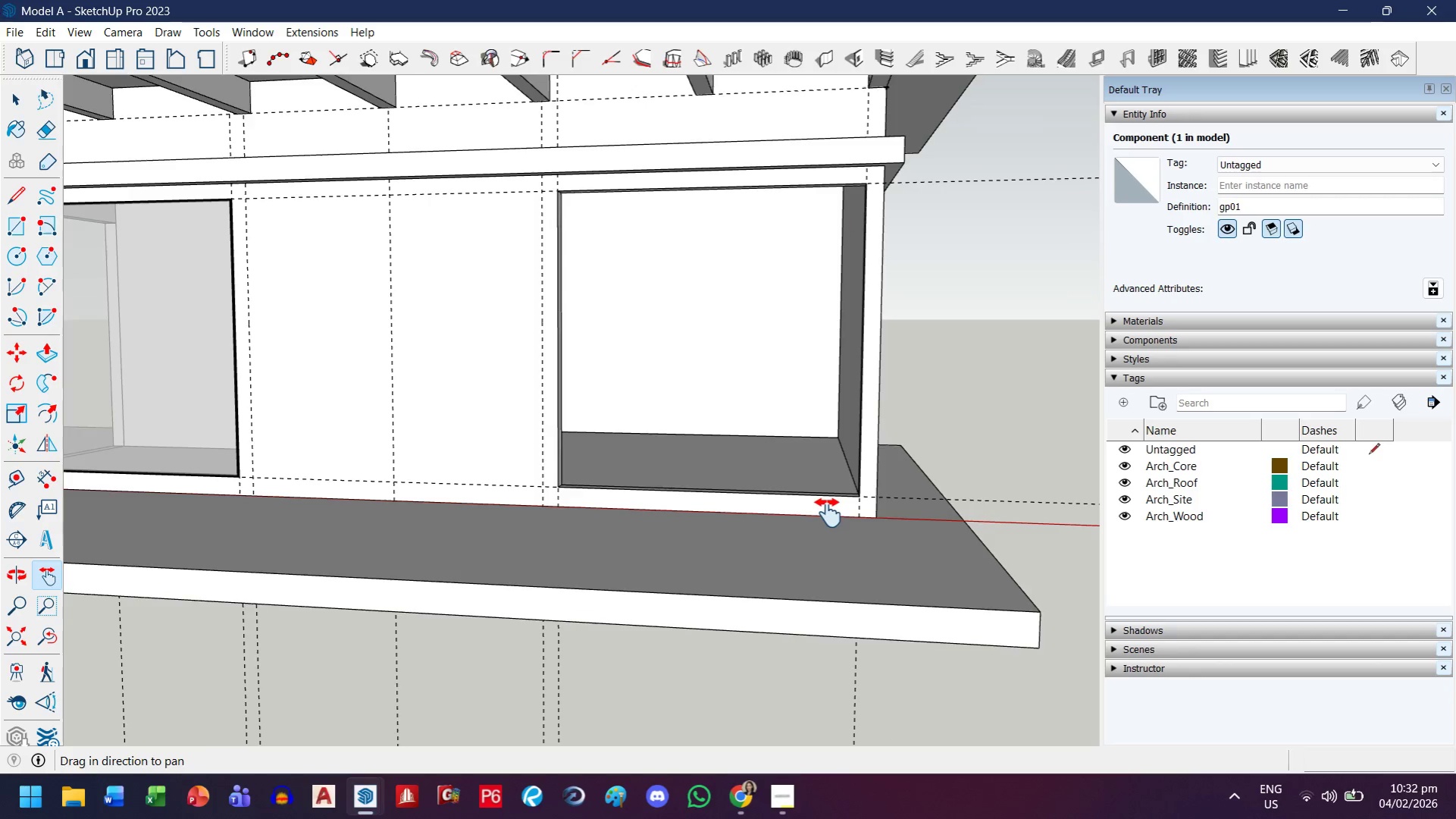 
scroll: coordinate [870, 558], scroll_direction: down, amount: 4.0
 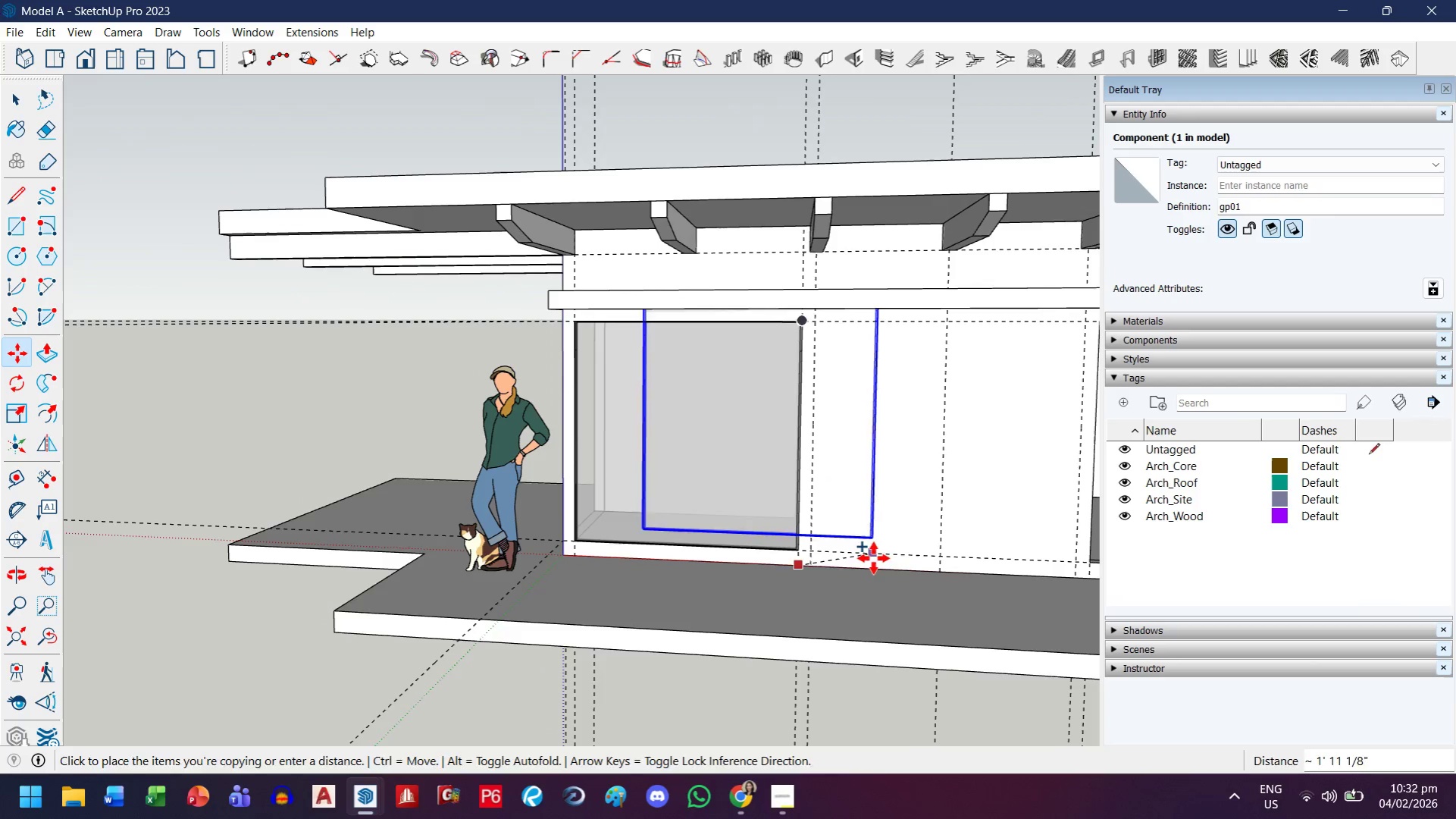 
key(Escape)
 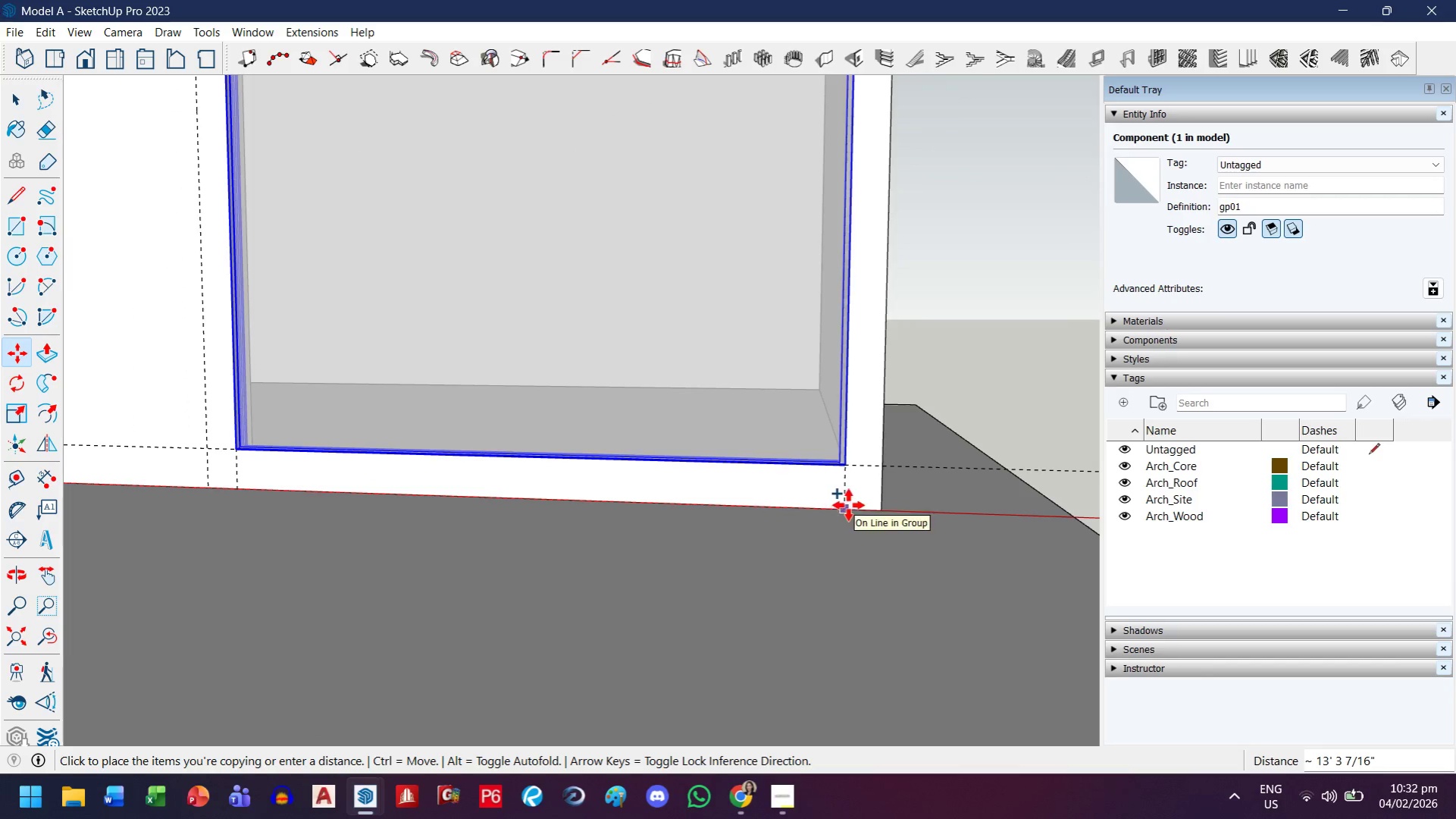 
scroll: coordinate [834, 533], scroll_direction: up, amount: 14.0
 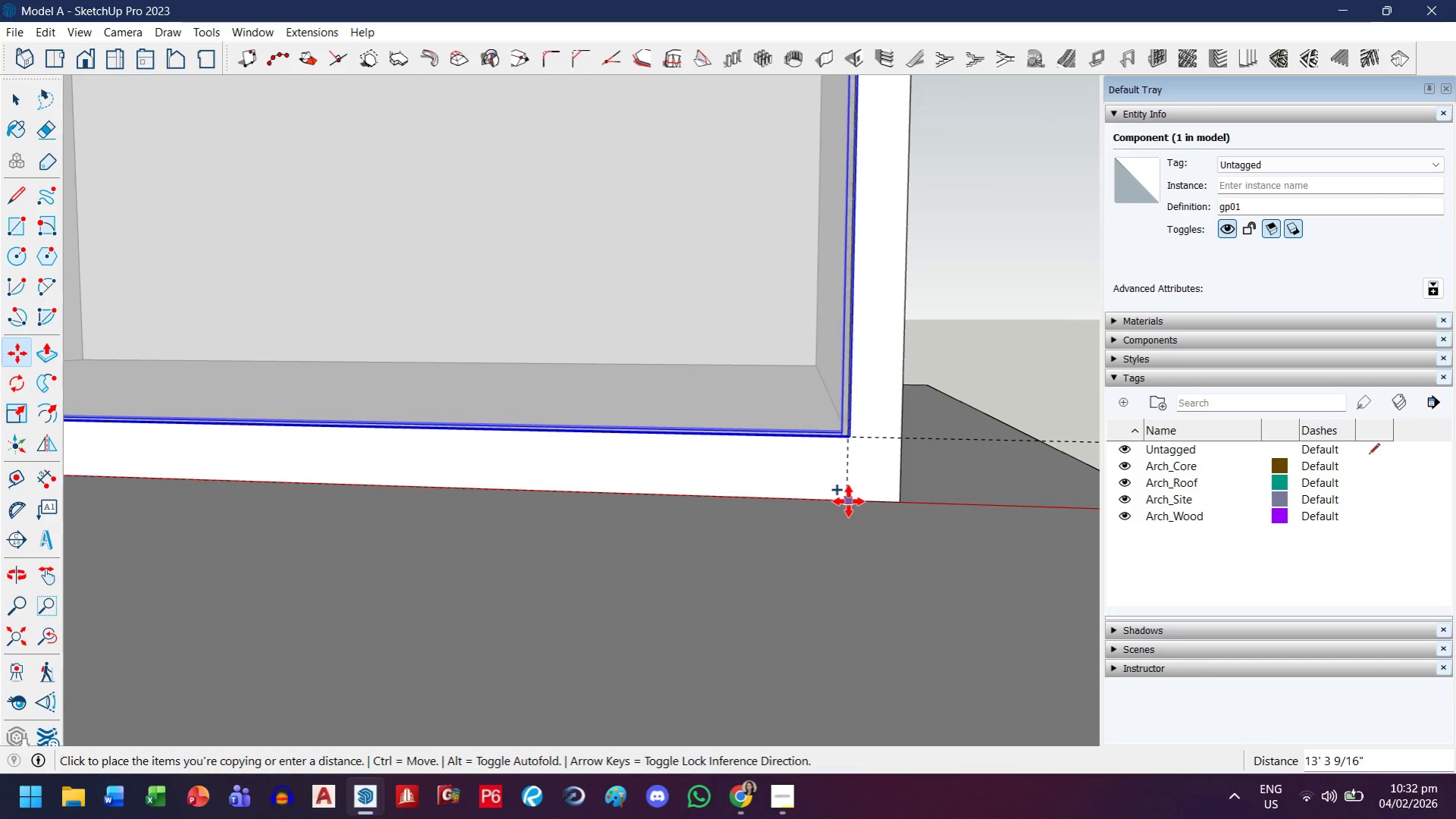 
left_click([848, 501])
 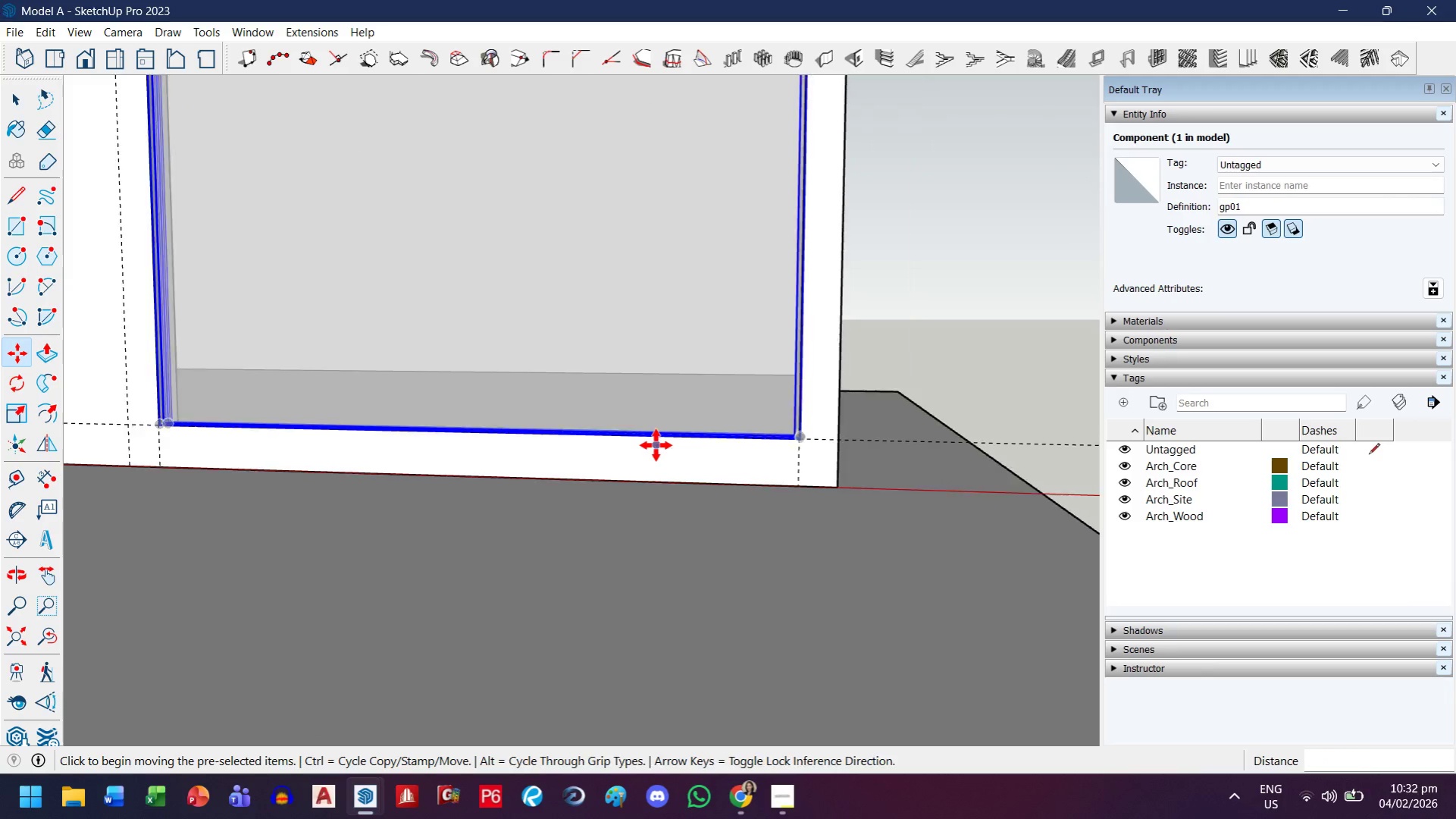 
scroll: coordinate [775, 426], scroll_direction: down, amount: 18.0
 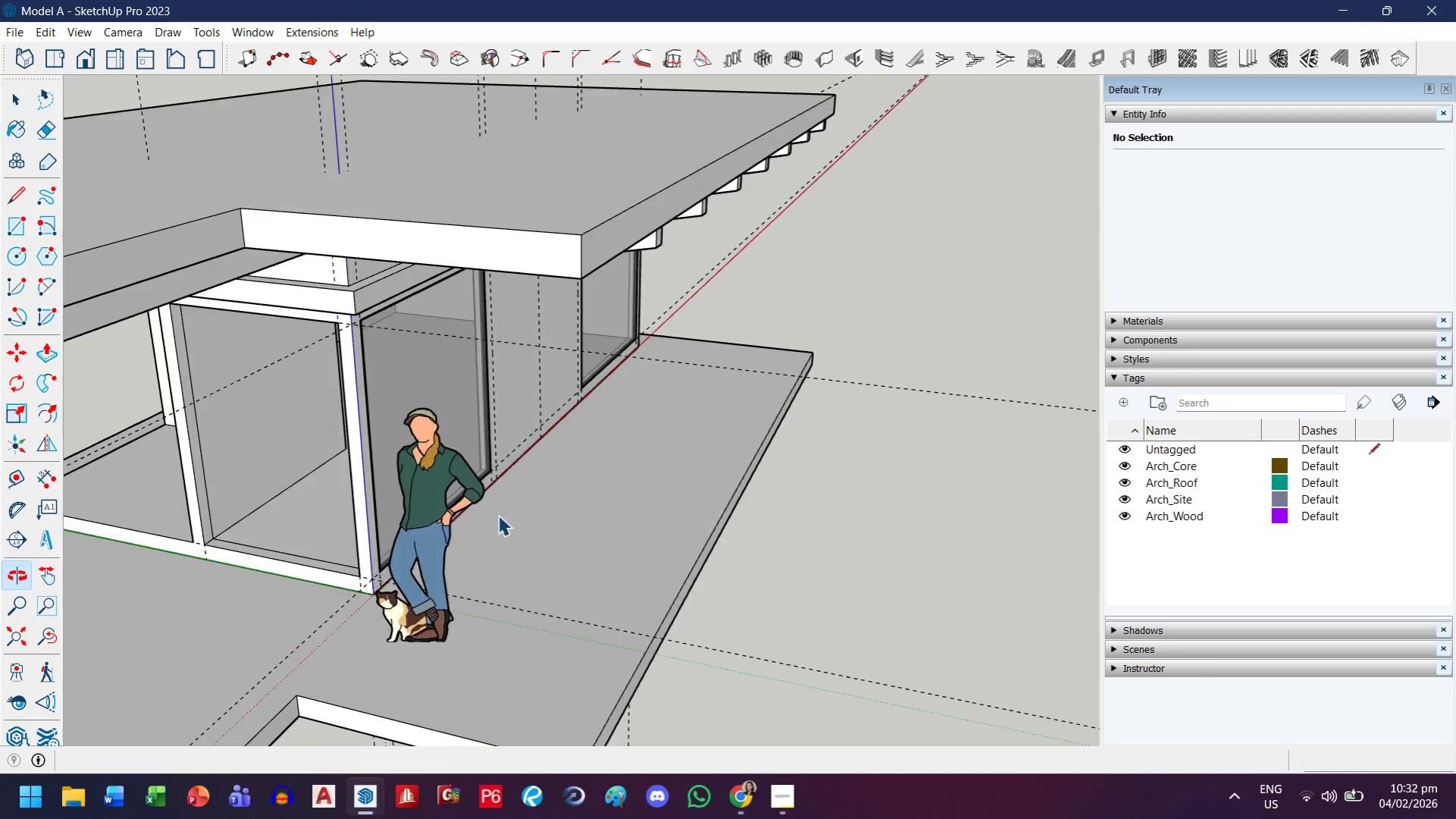 
scroll: coordinate [377, 436], scroll_direction: up, amount: 3.0
 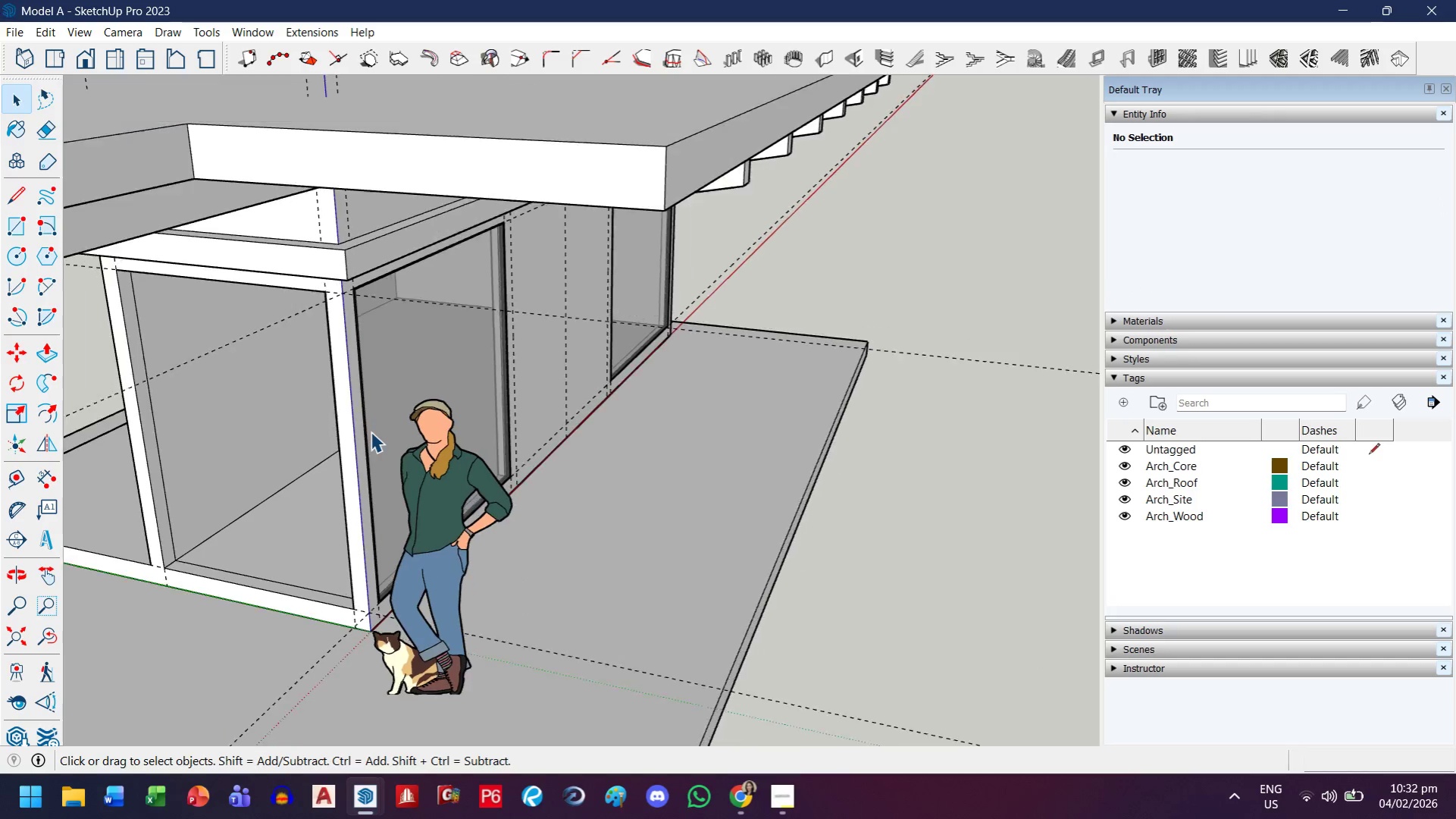 
scroll: coordinate [371, 430], scroll_direction: down, amount: 10.0
 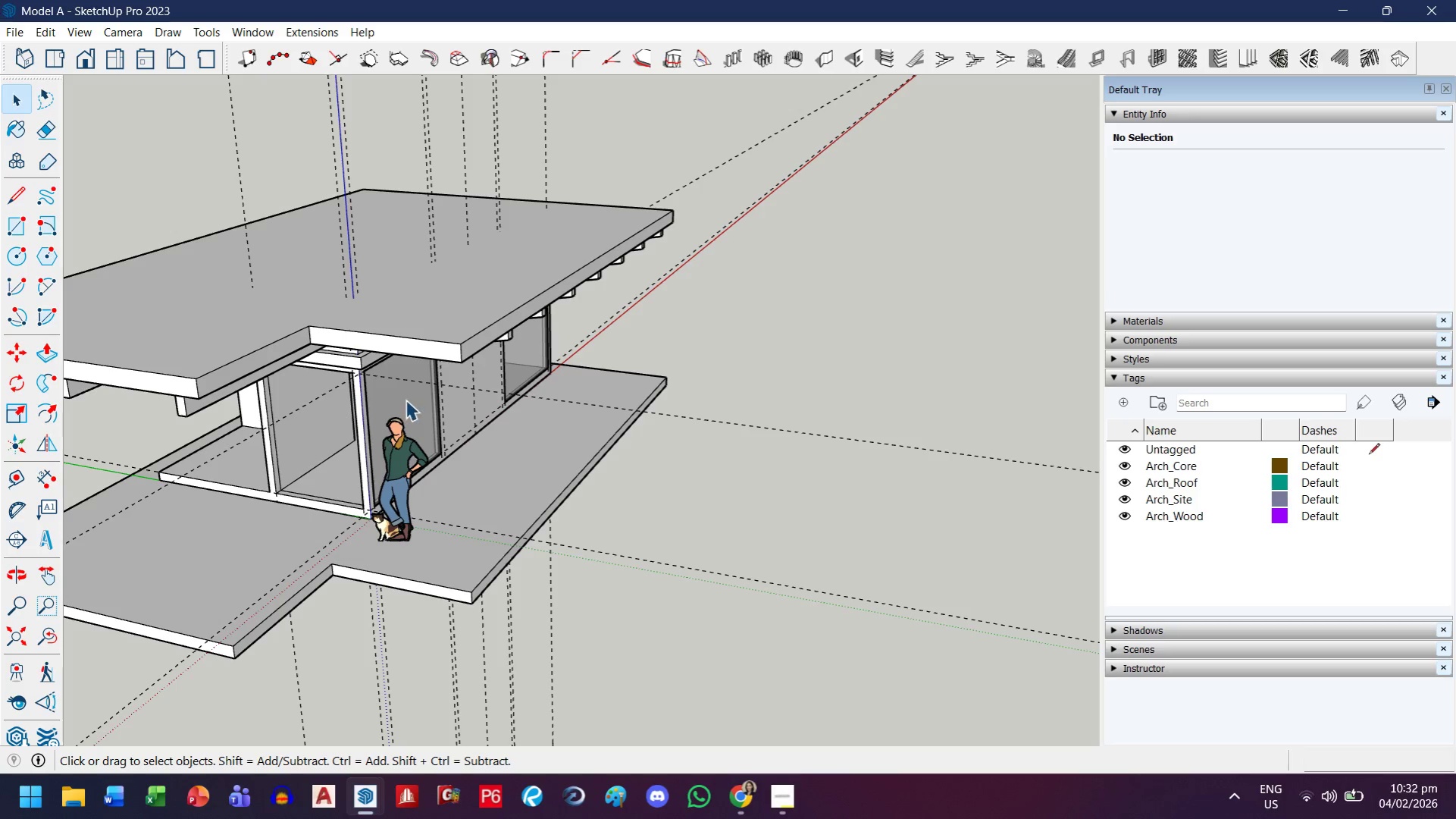 
left_click([405, 400])
 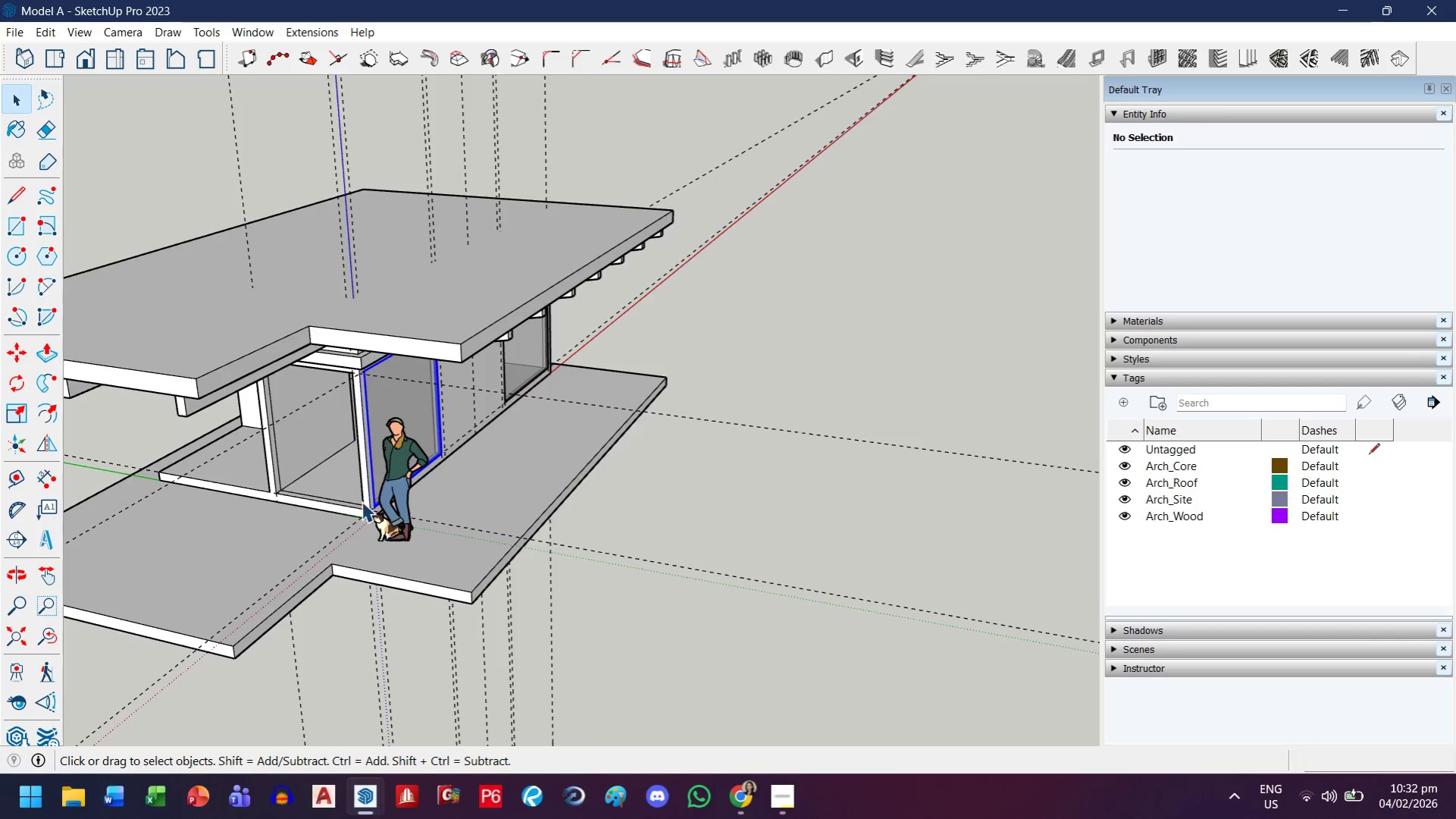 
scroll: coordinate [0, 466], scroll_direction: up, amount: 11.0
 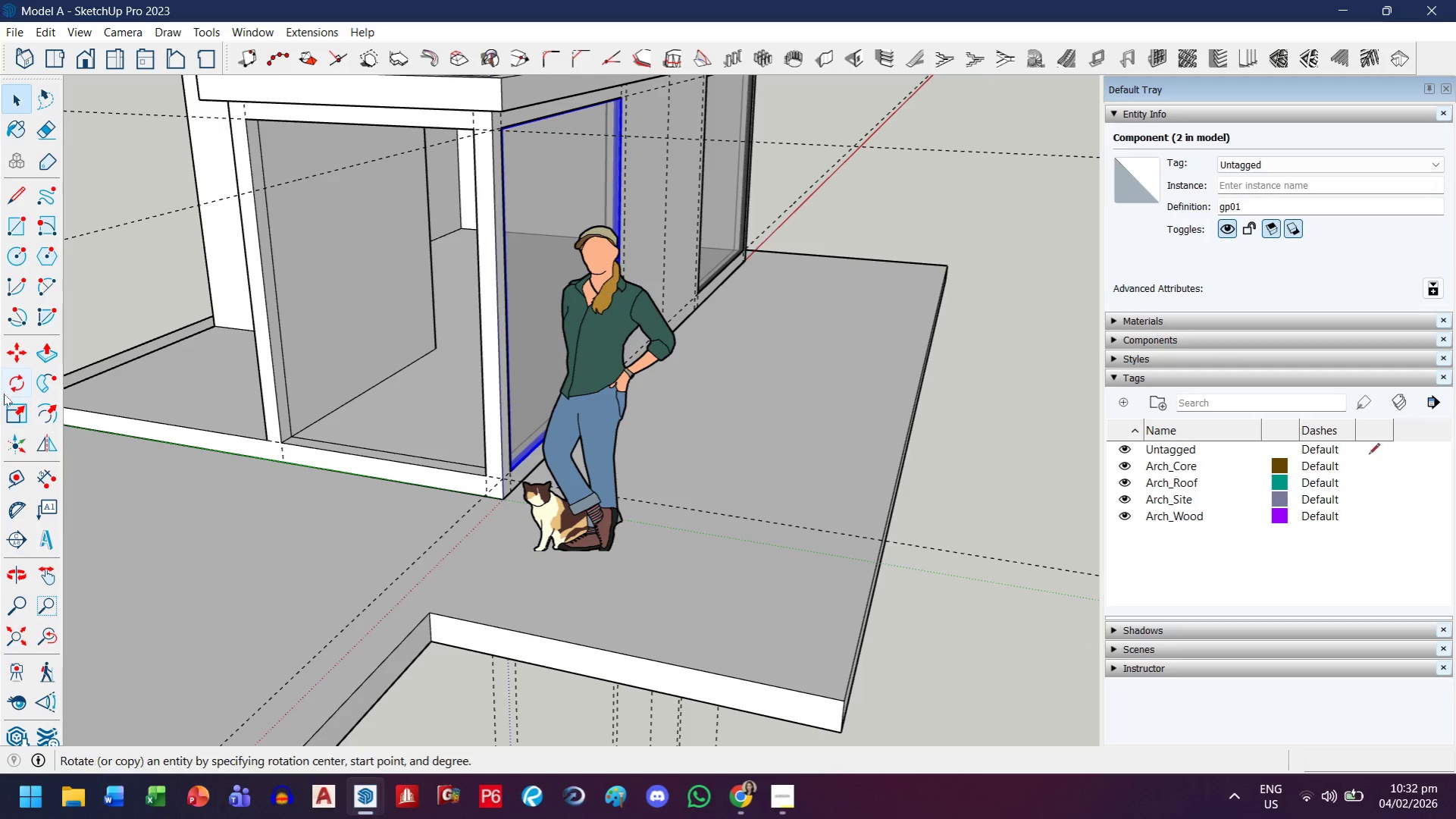 
left_click([4, 391])
 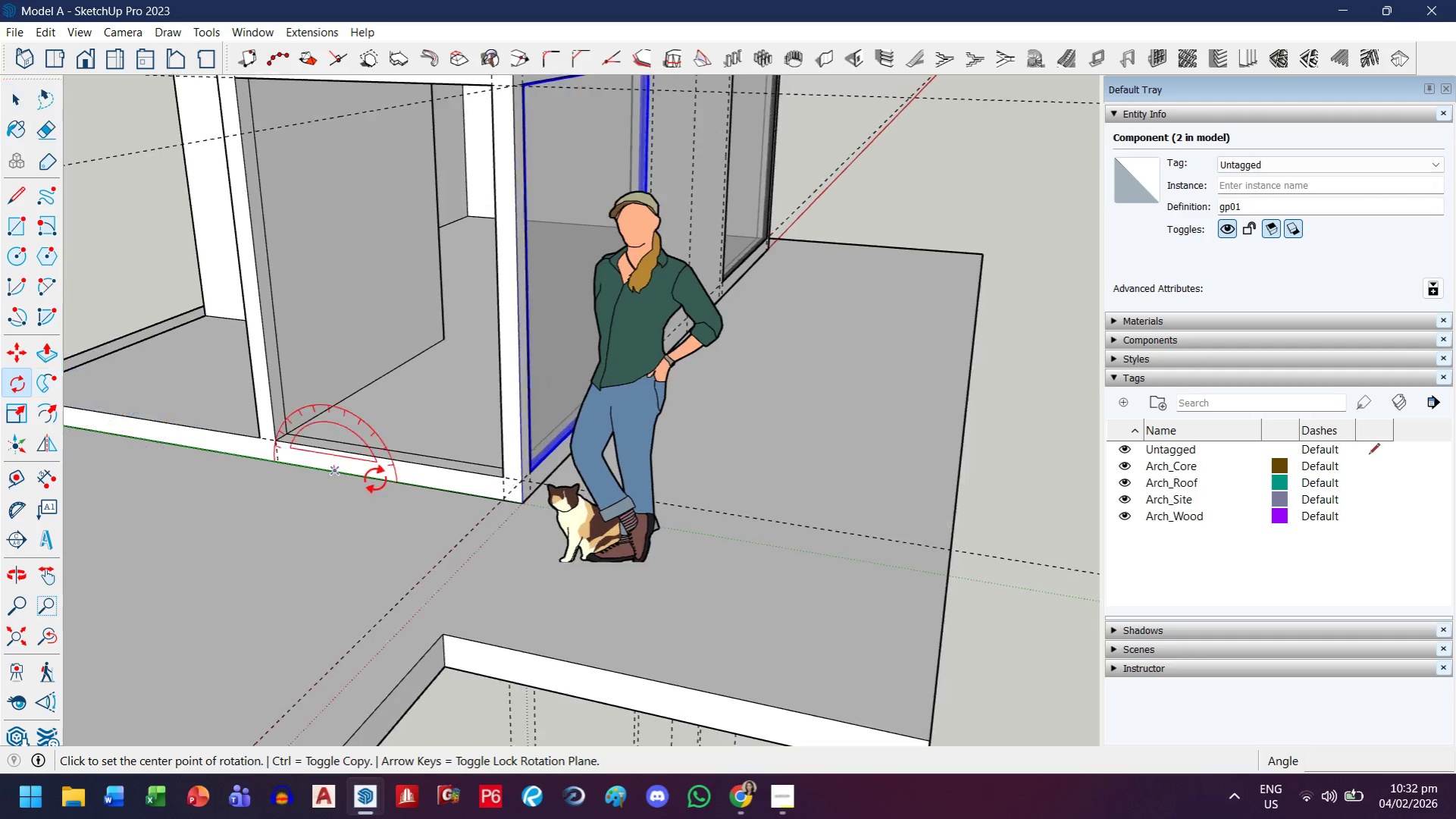 
scroll: coordinate [519, 575], scroll_direction: up, amount: 5.0
 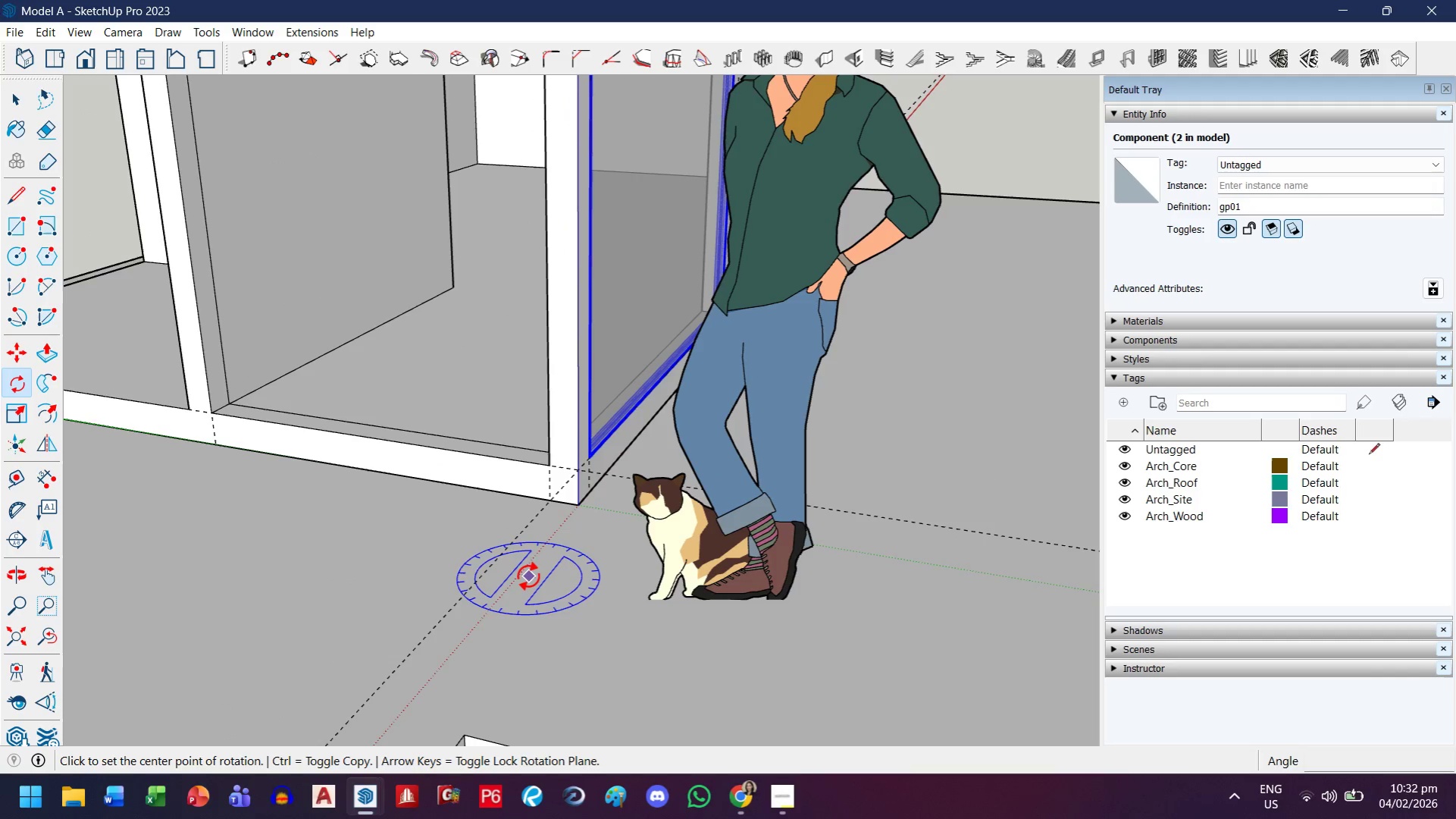 
left_click([528, 576])
 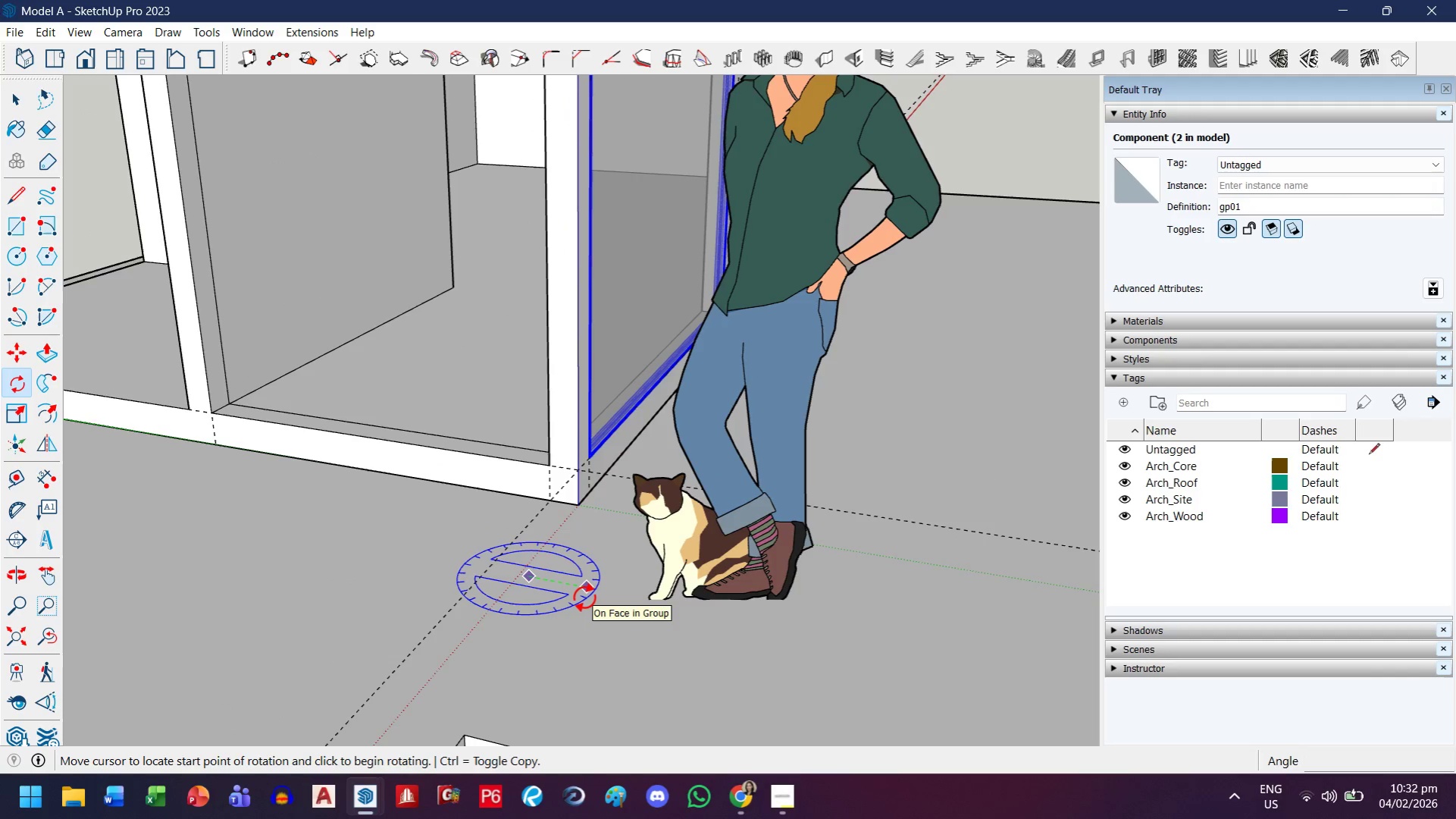 
key(Control+ControlLeft)
 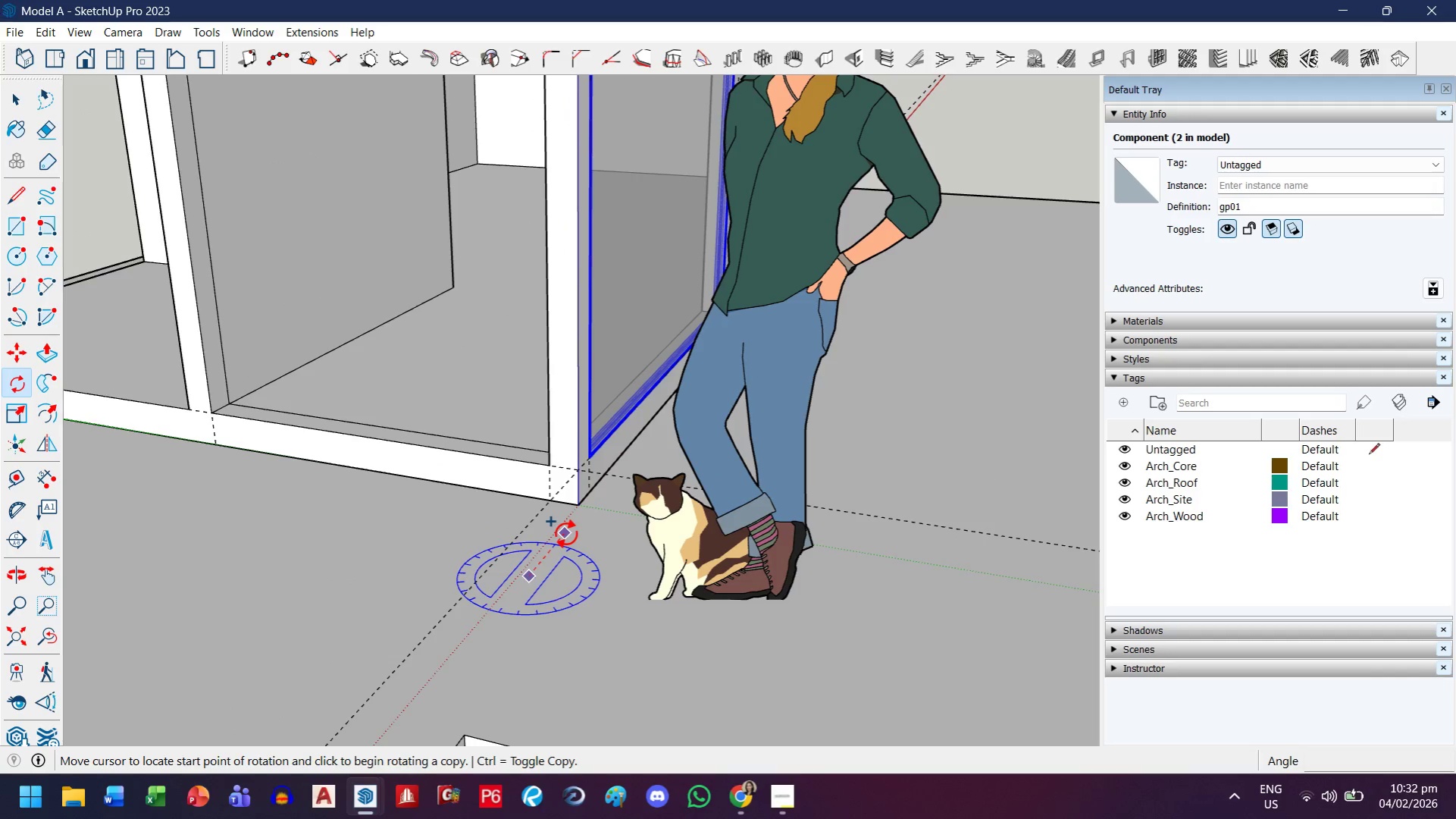 
left_click([565, 535])
 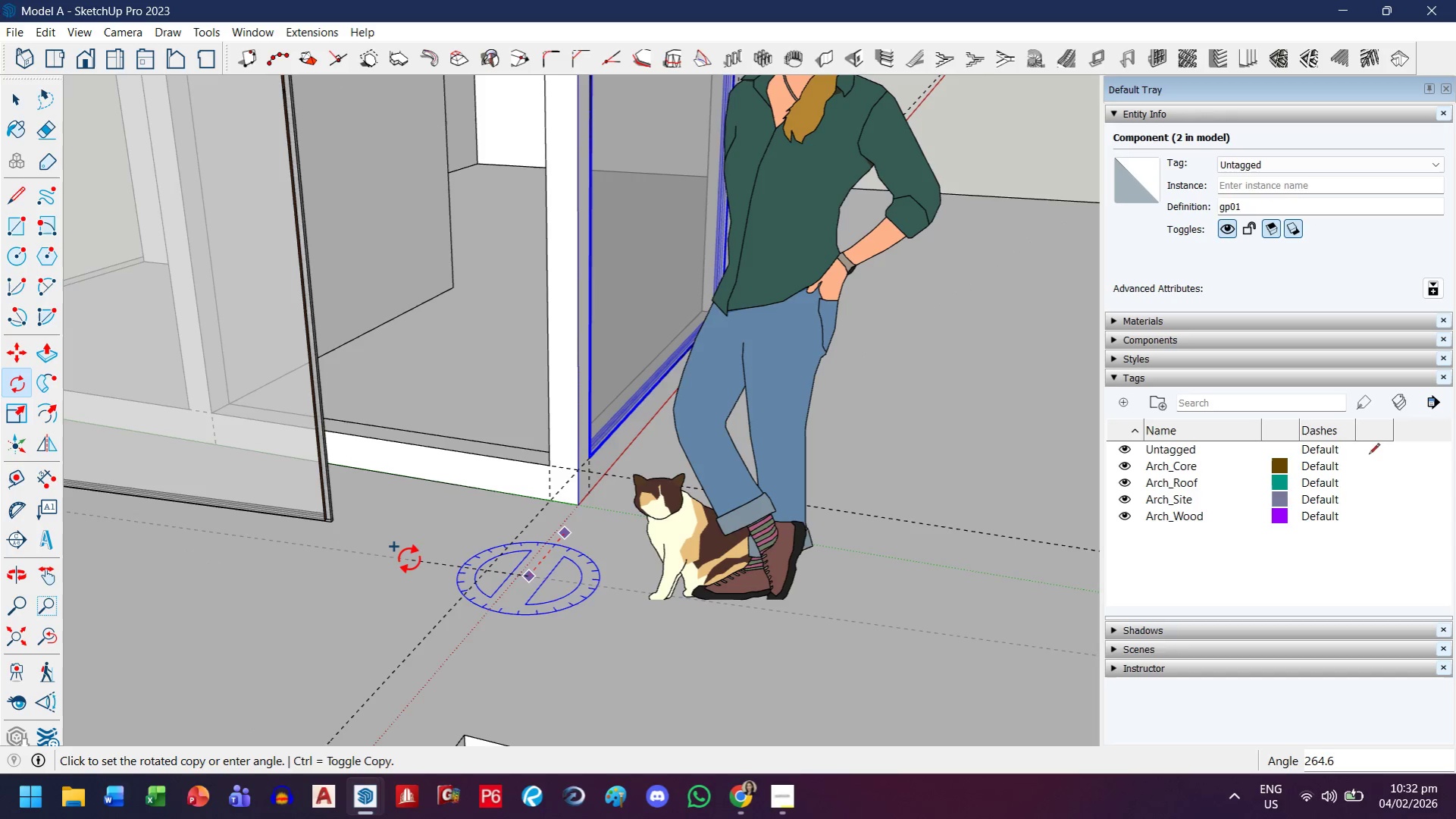 
wait(7.48)
 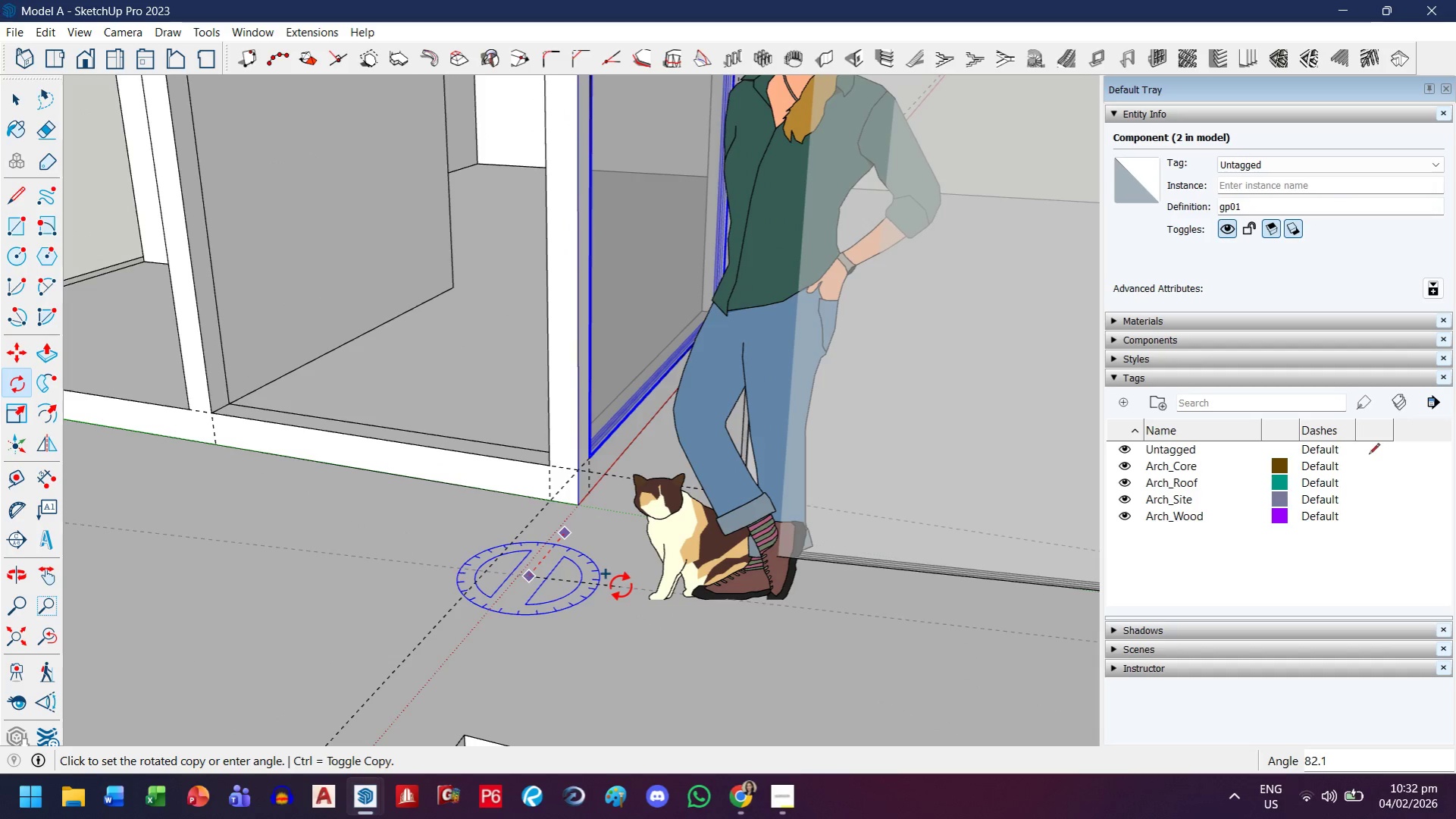 
key(ArrowLeft)
 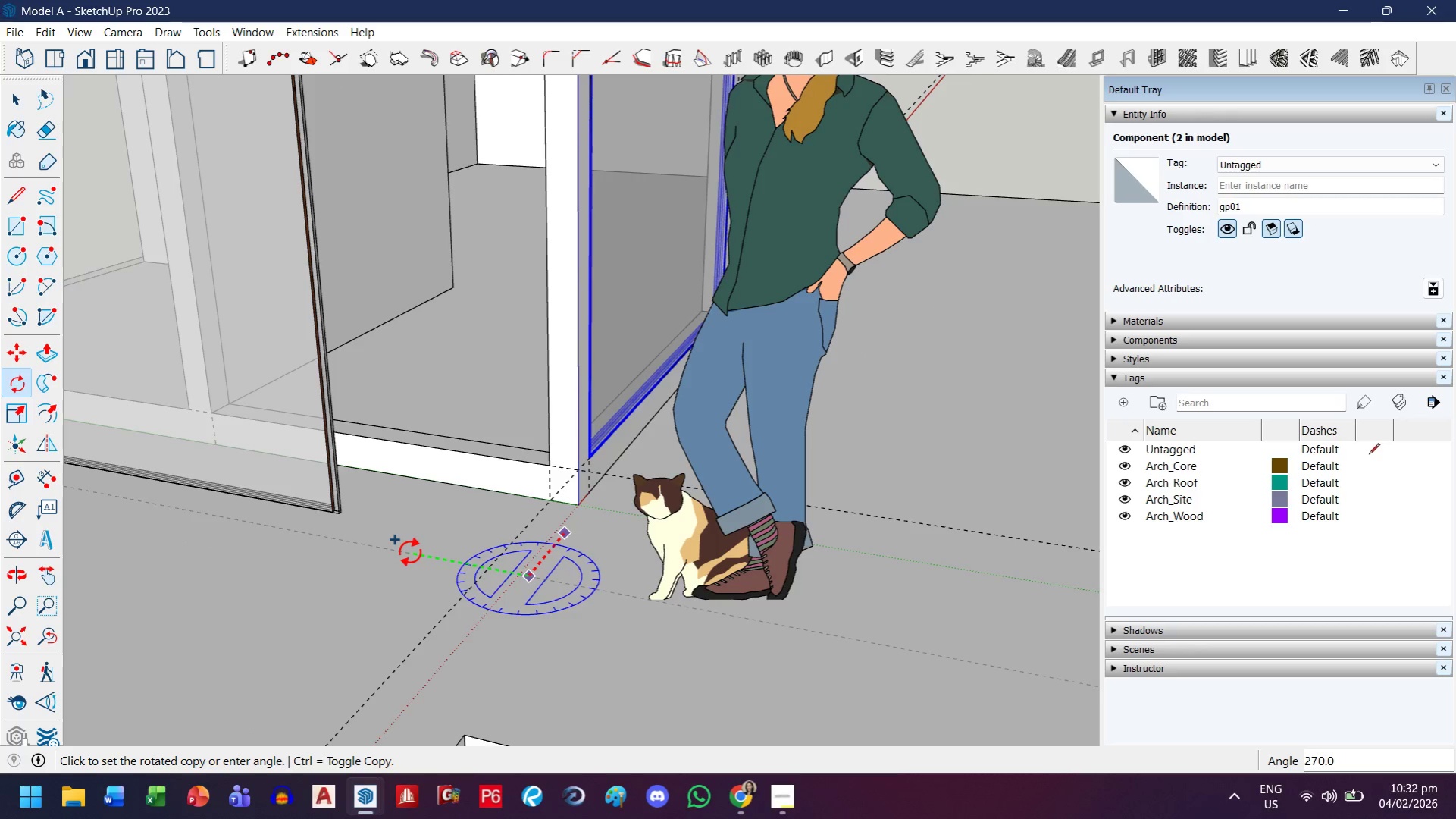 
left_click([409, 553])
 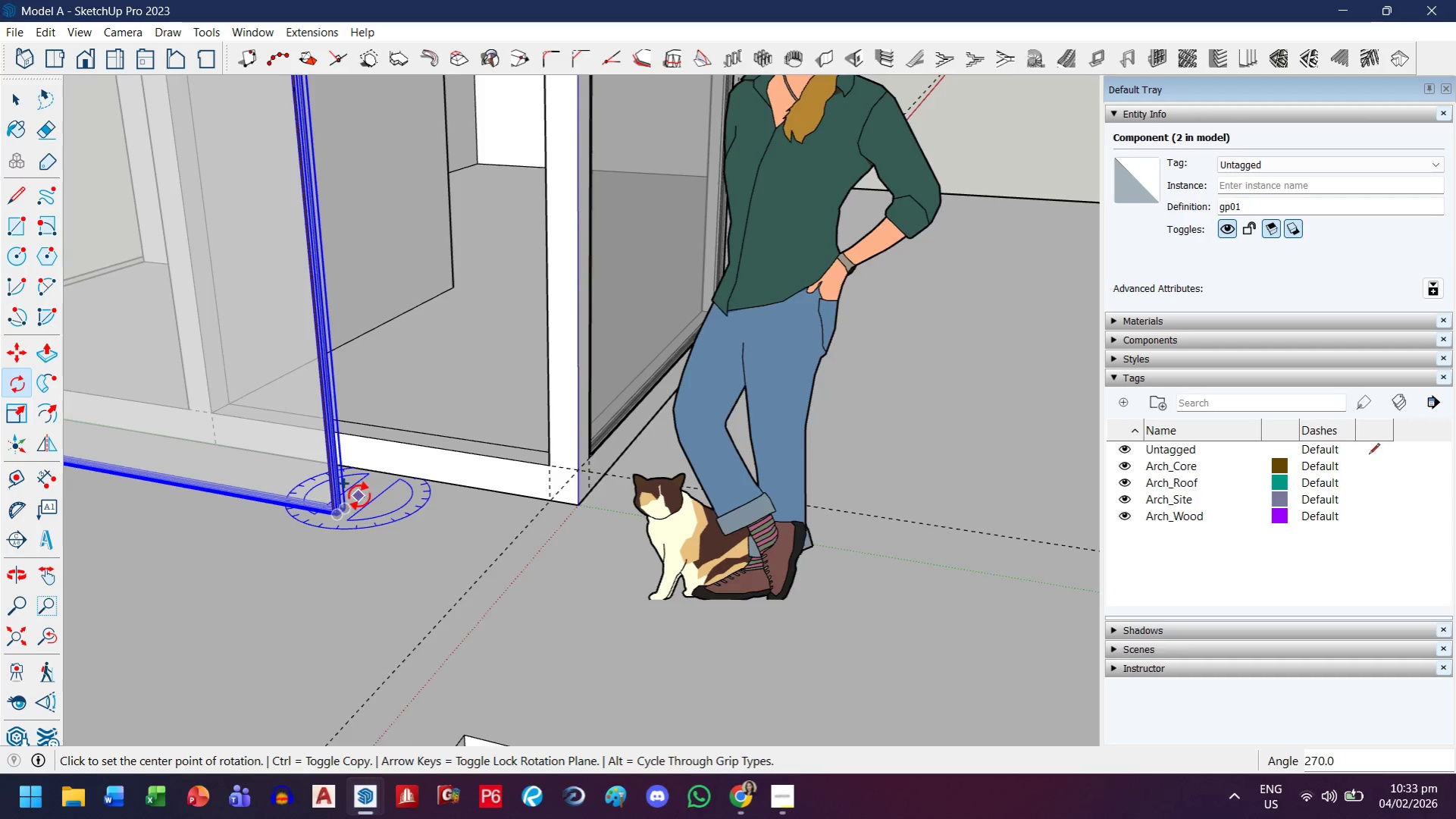 
scroll: coordinate [356, 505], scroll_direction: up, amount: 3.0
 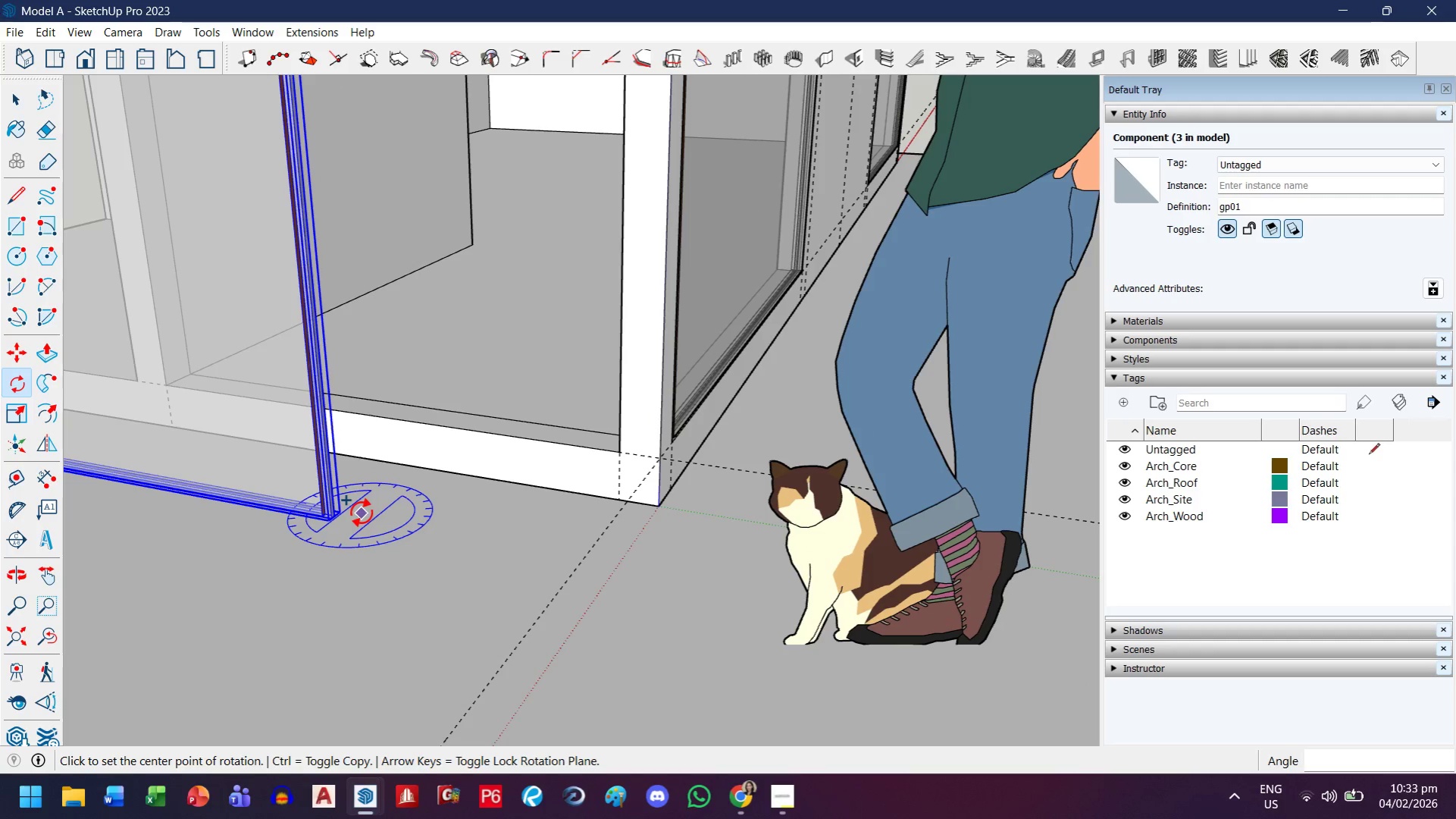 
key(M)
 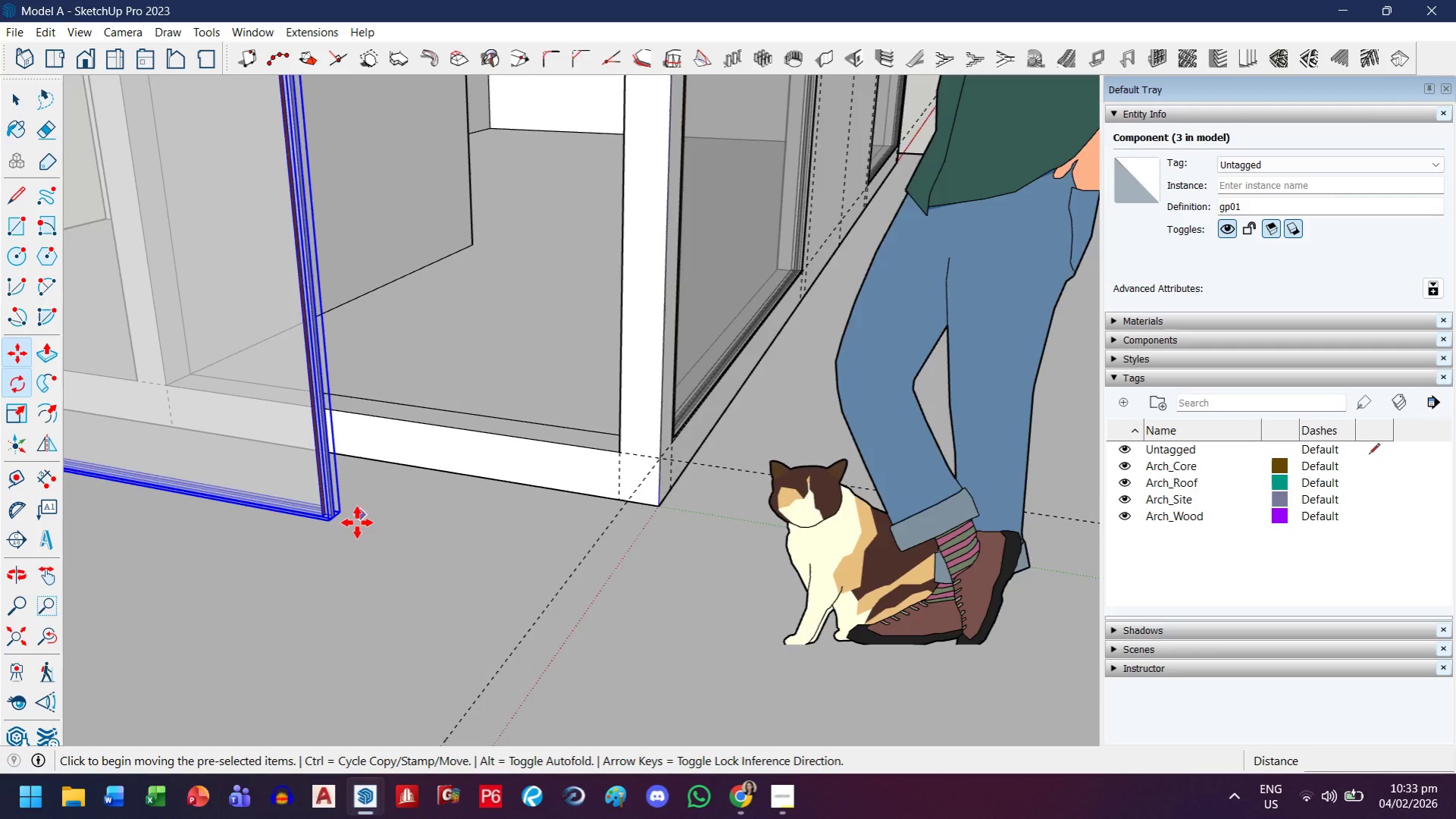 
scroll: coordinate [340, 555], scroll_direction: up, amount: 4.0
 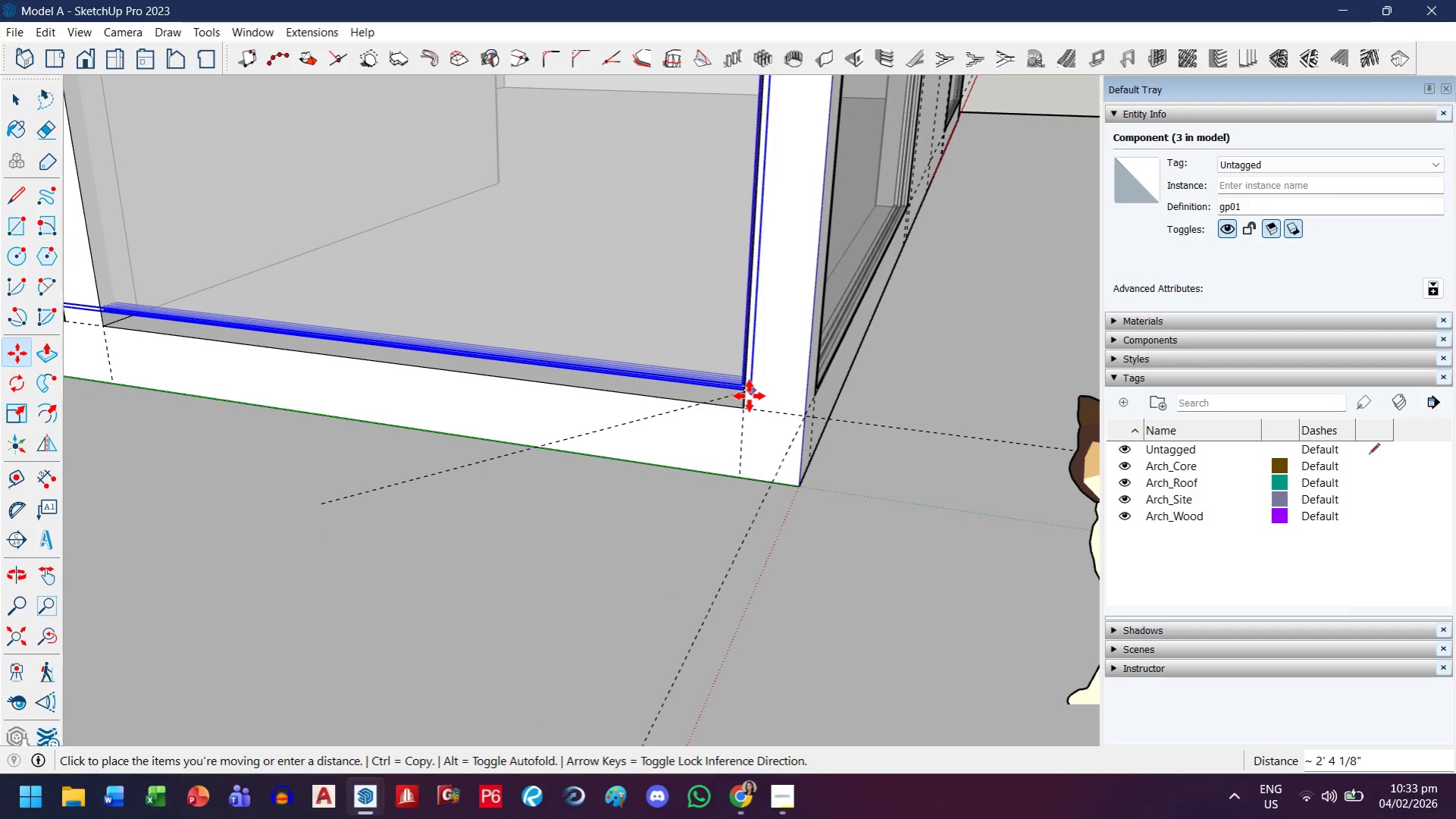 
left_click([744, 411])
 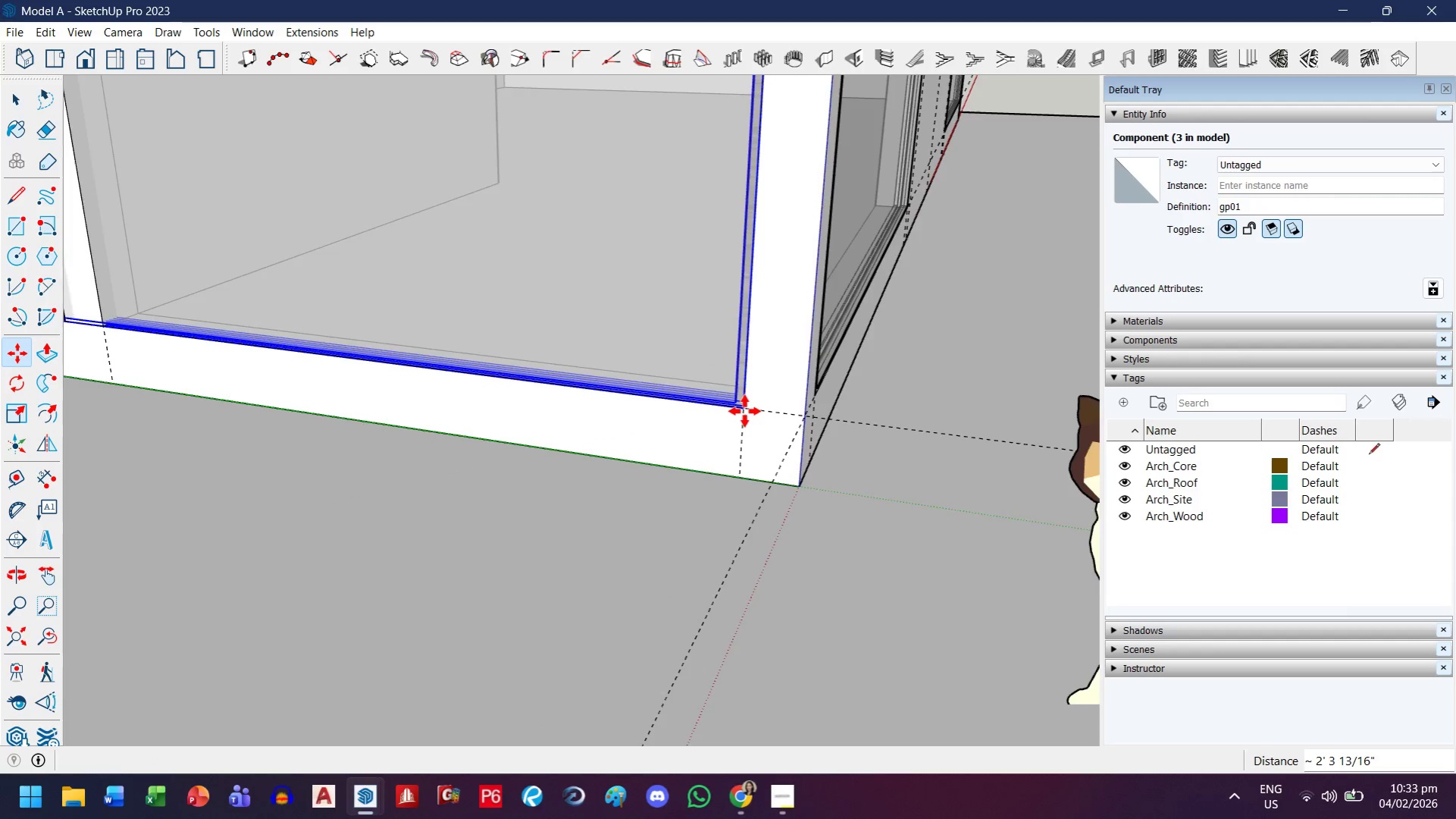 
key(H)
 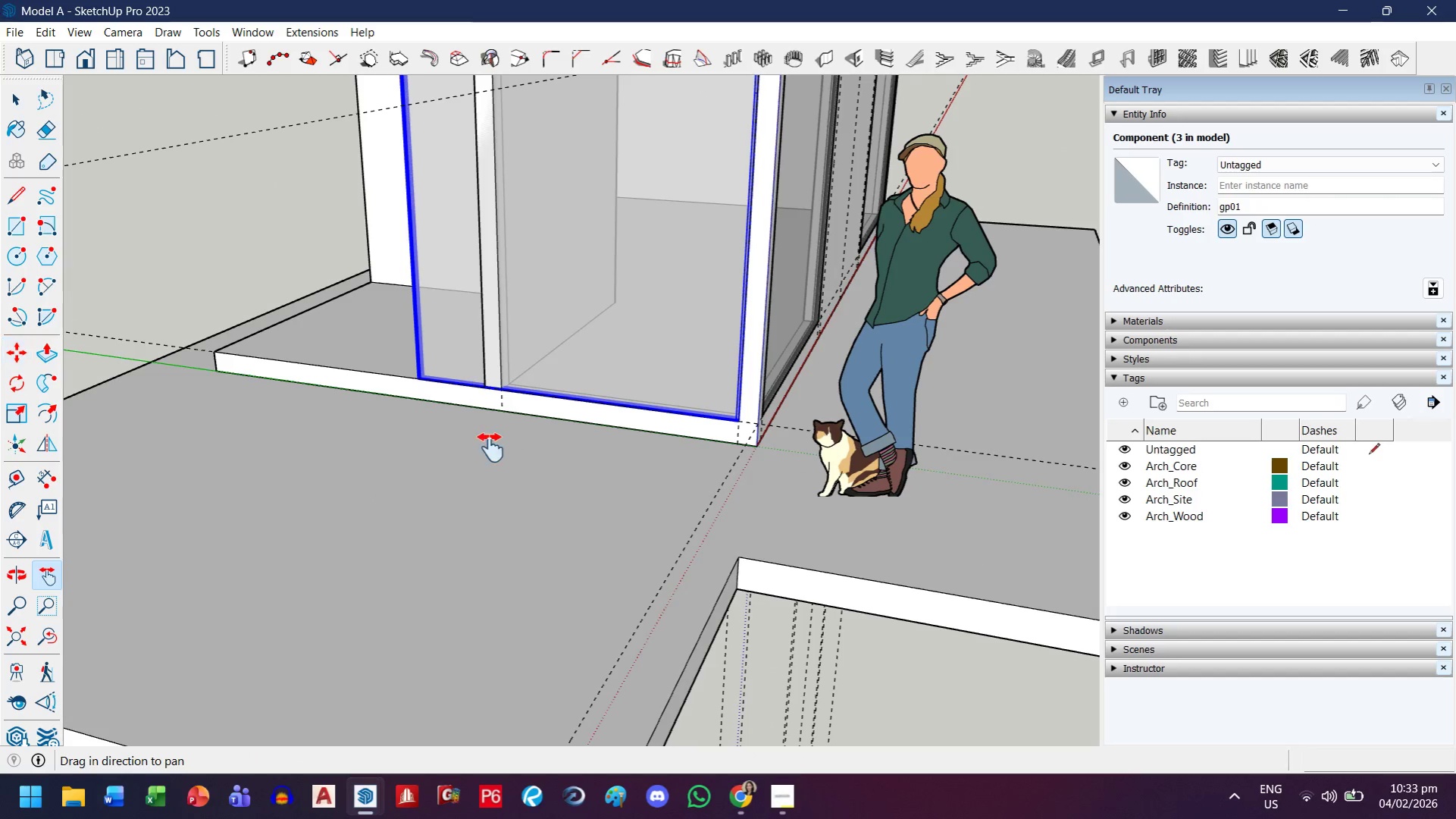 
left_click_drag(start_coordinate=[490, 447], to_coordinate=[650, 589])
 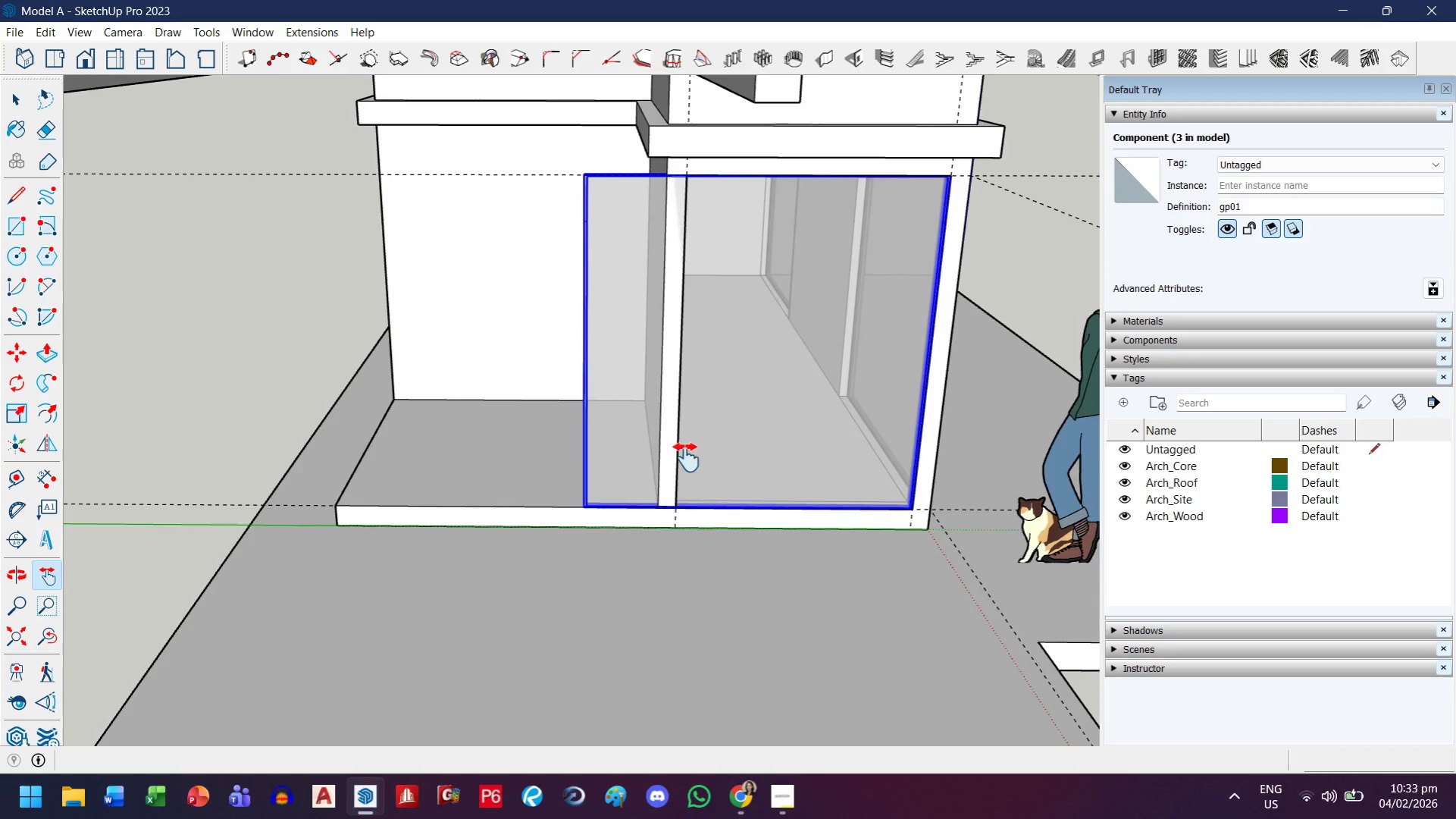 
scroll: coordinate [734, 429], scroll_direction: down, amount: 12.0
 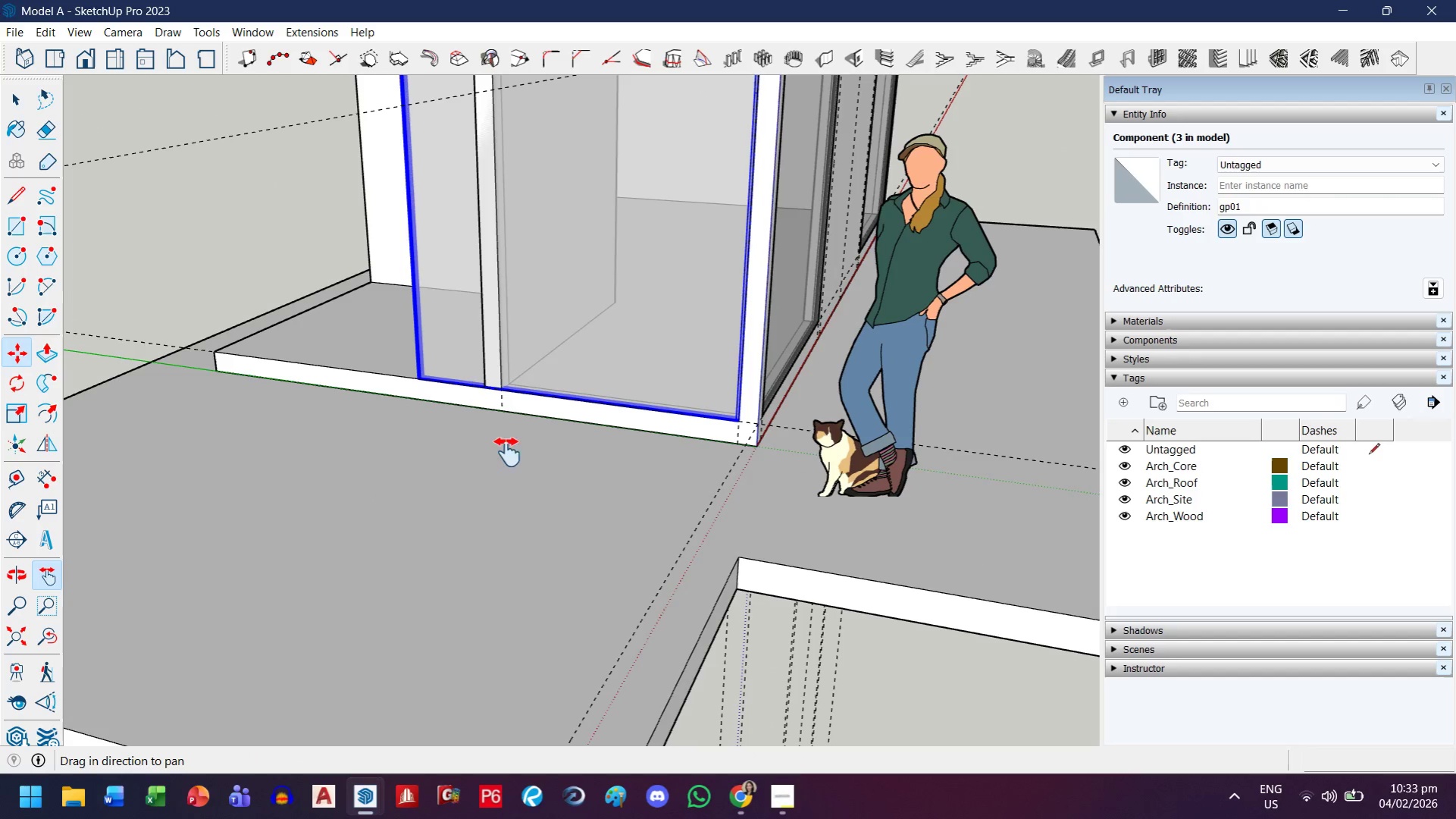 
key(S)
 